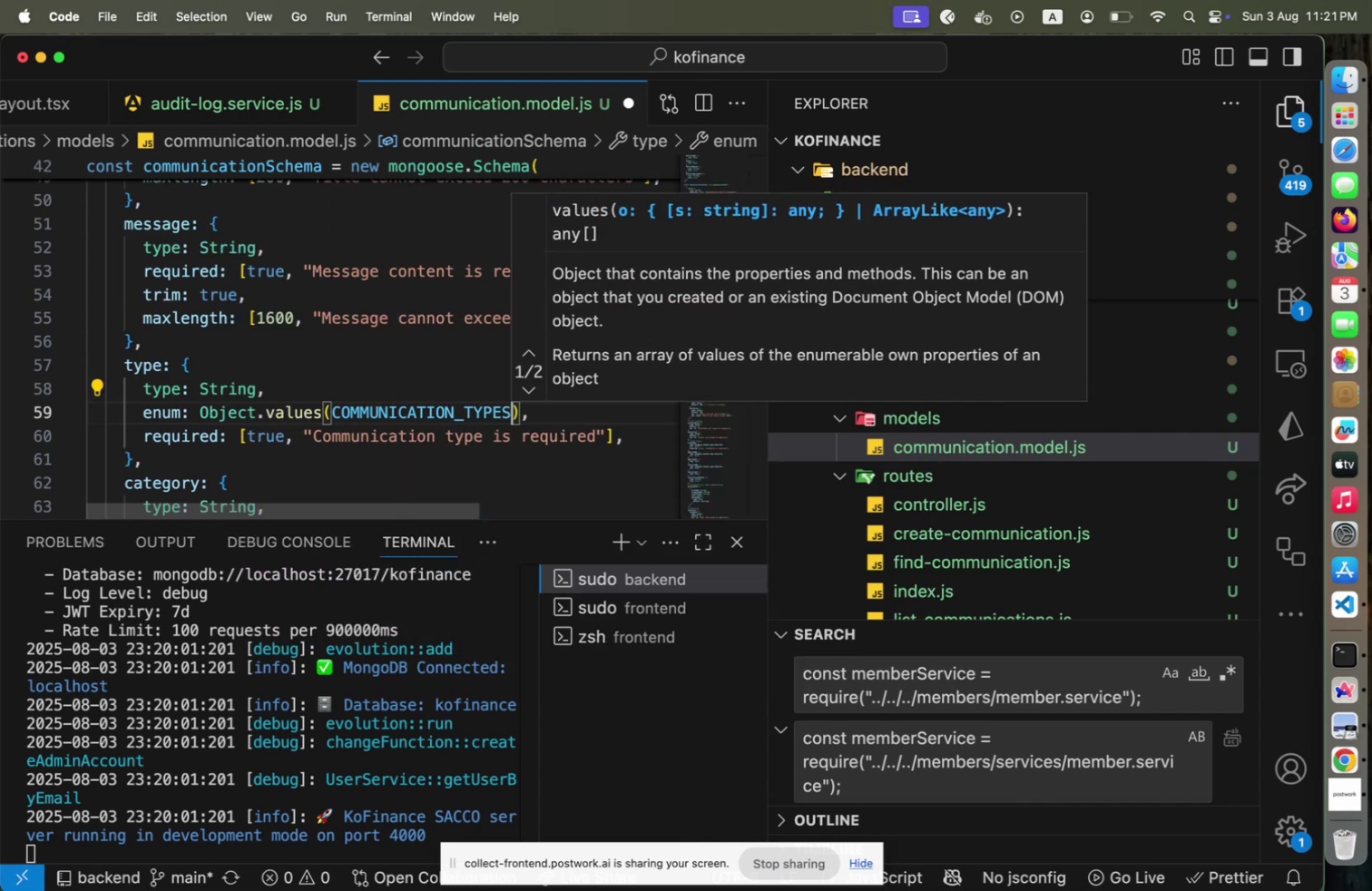 
key(ArrowRight)
 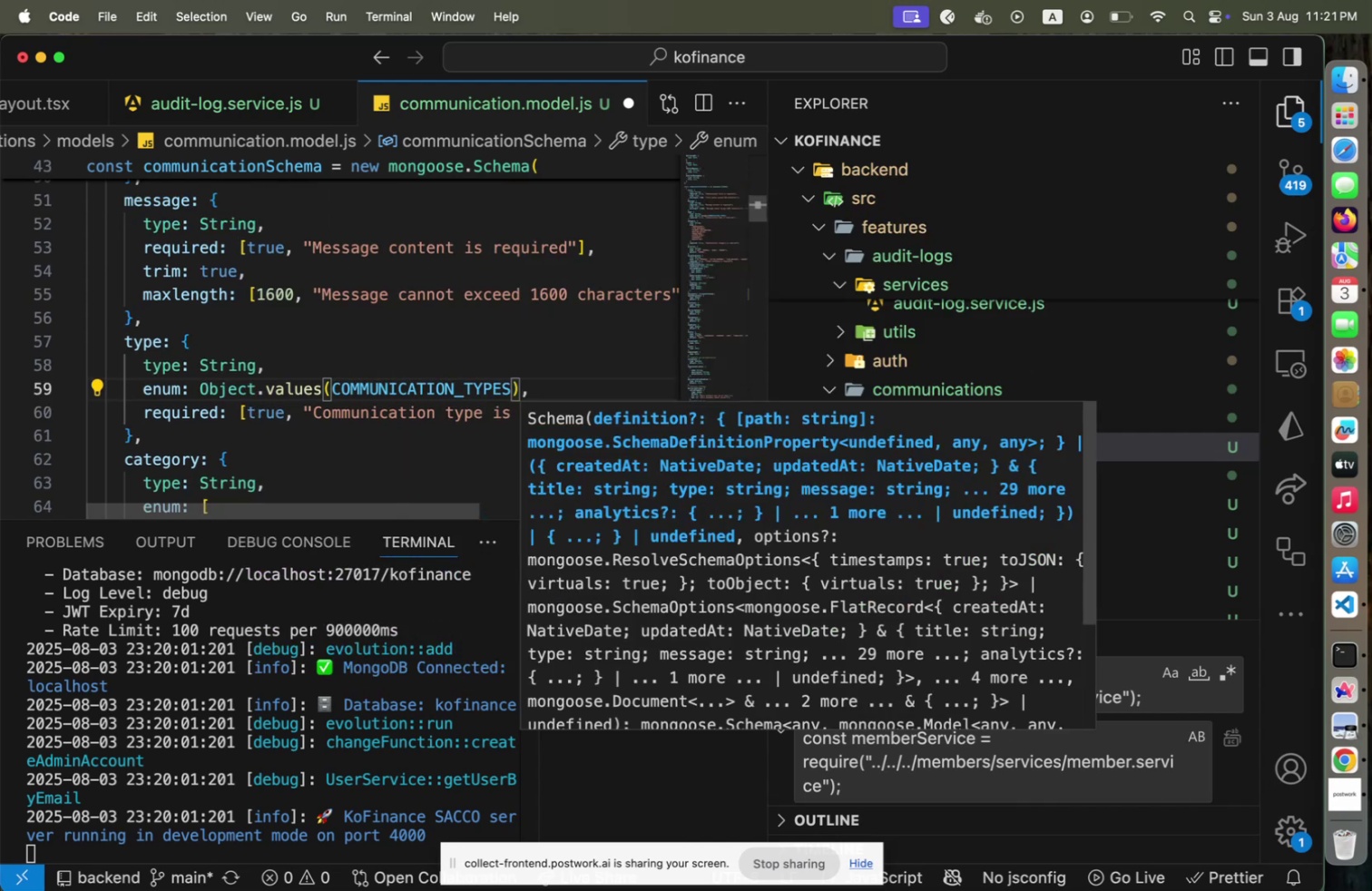 
key(ArrowDown)
 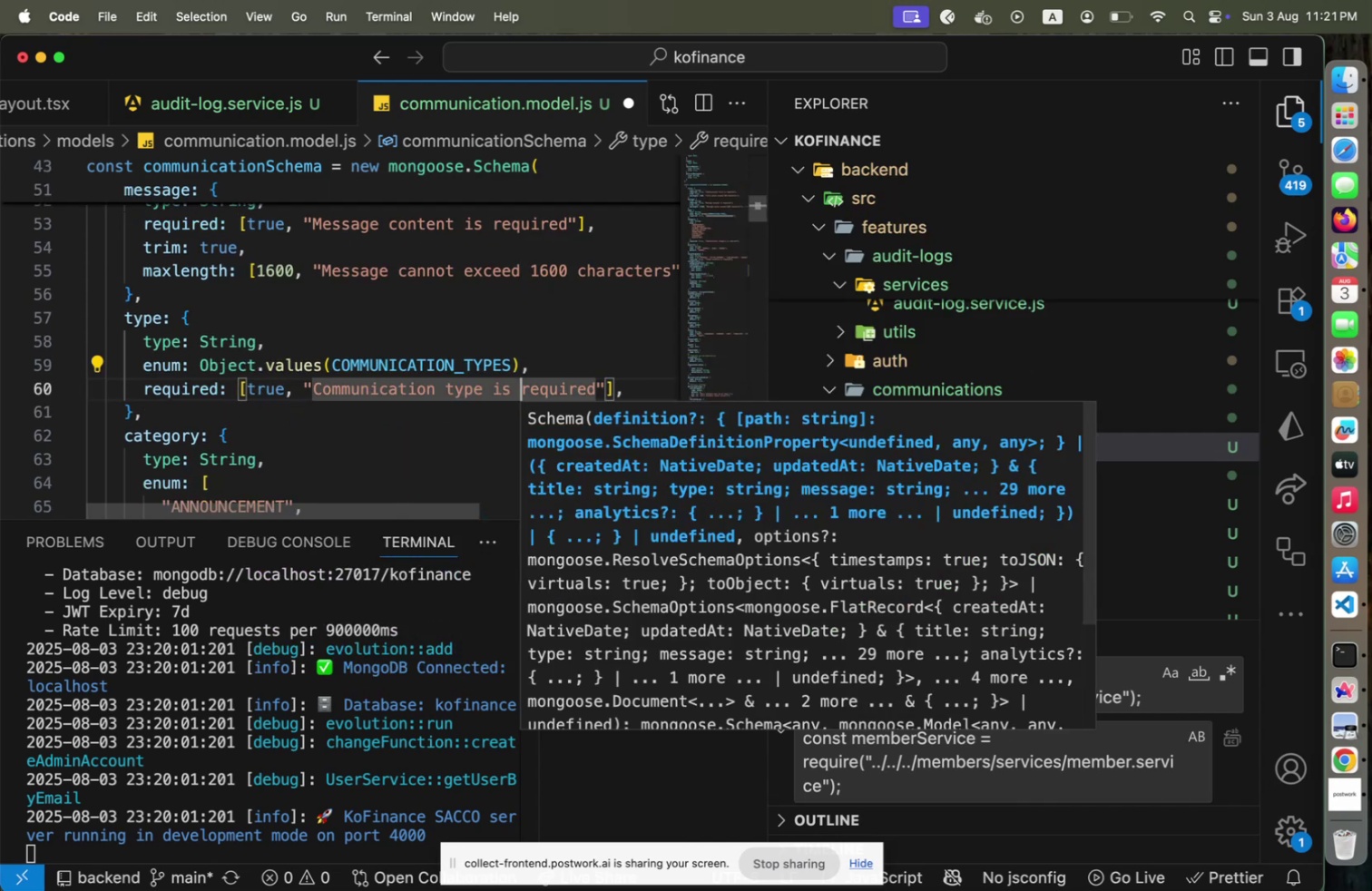 
key(Escape)
 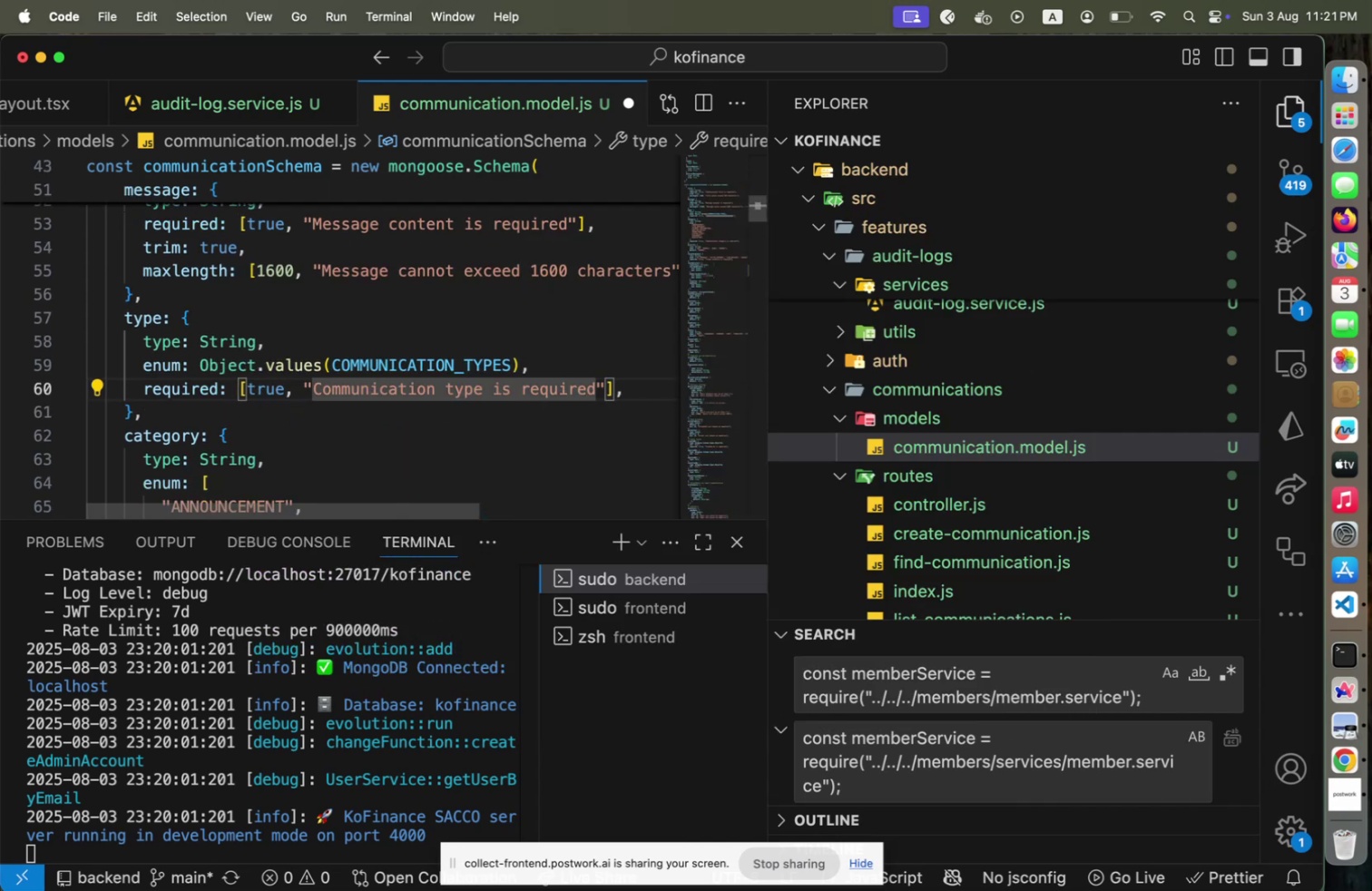 
hold_key(key=ArrowDown, duration=0.71)
 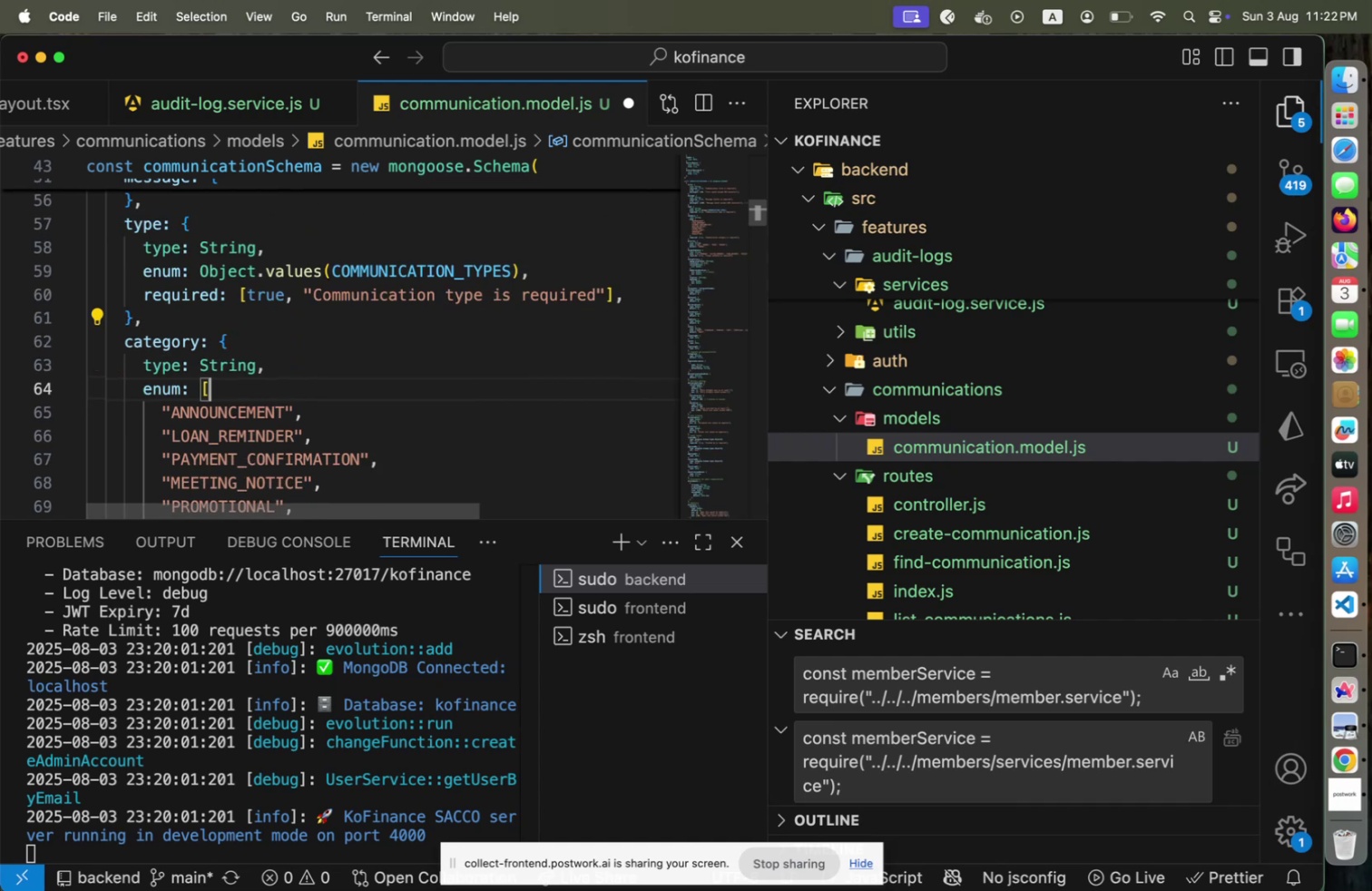 
key(ArrowLeft)
 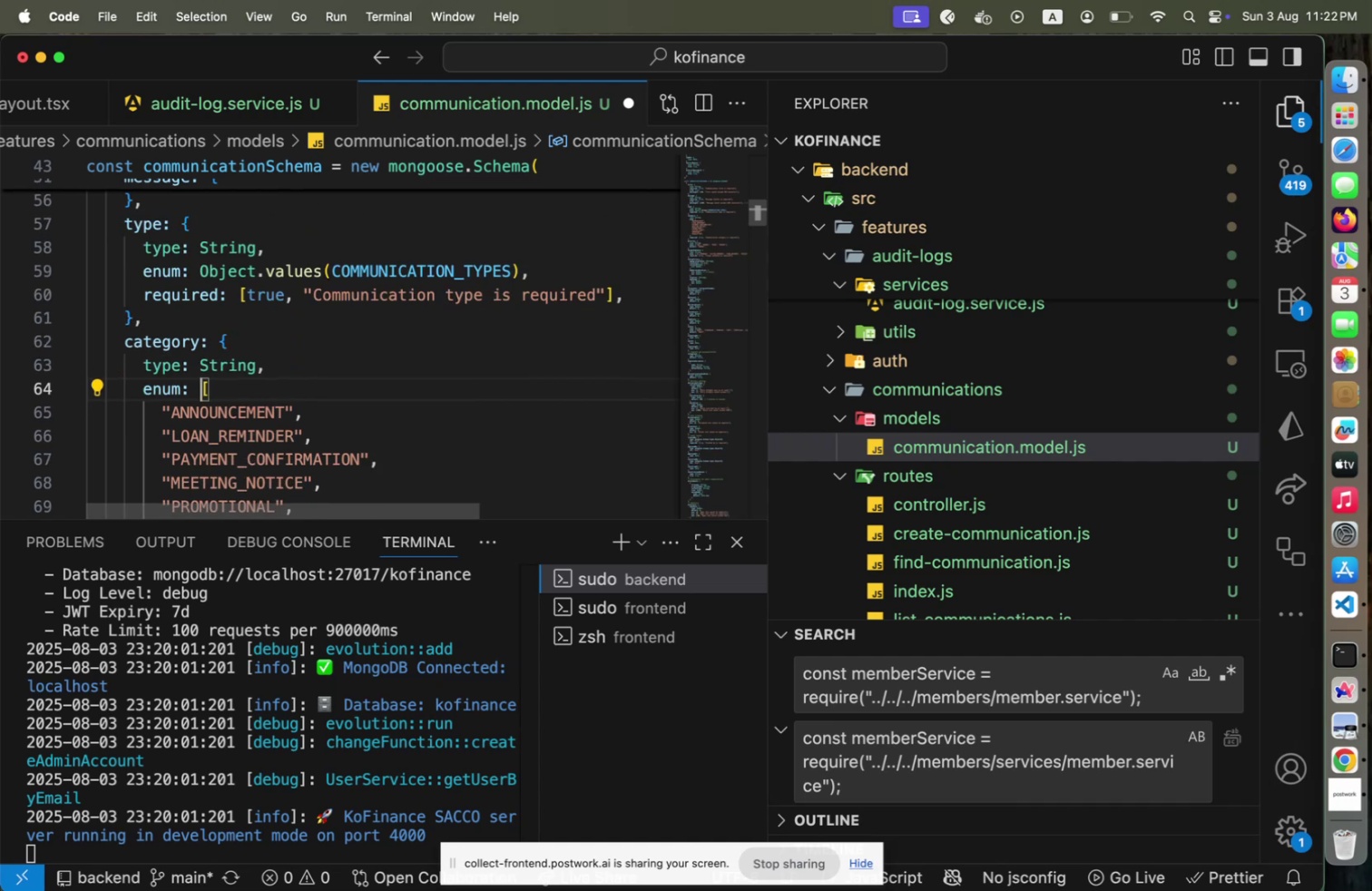 
hold_key(key=ArrowDown, duration=1.08)
 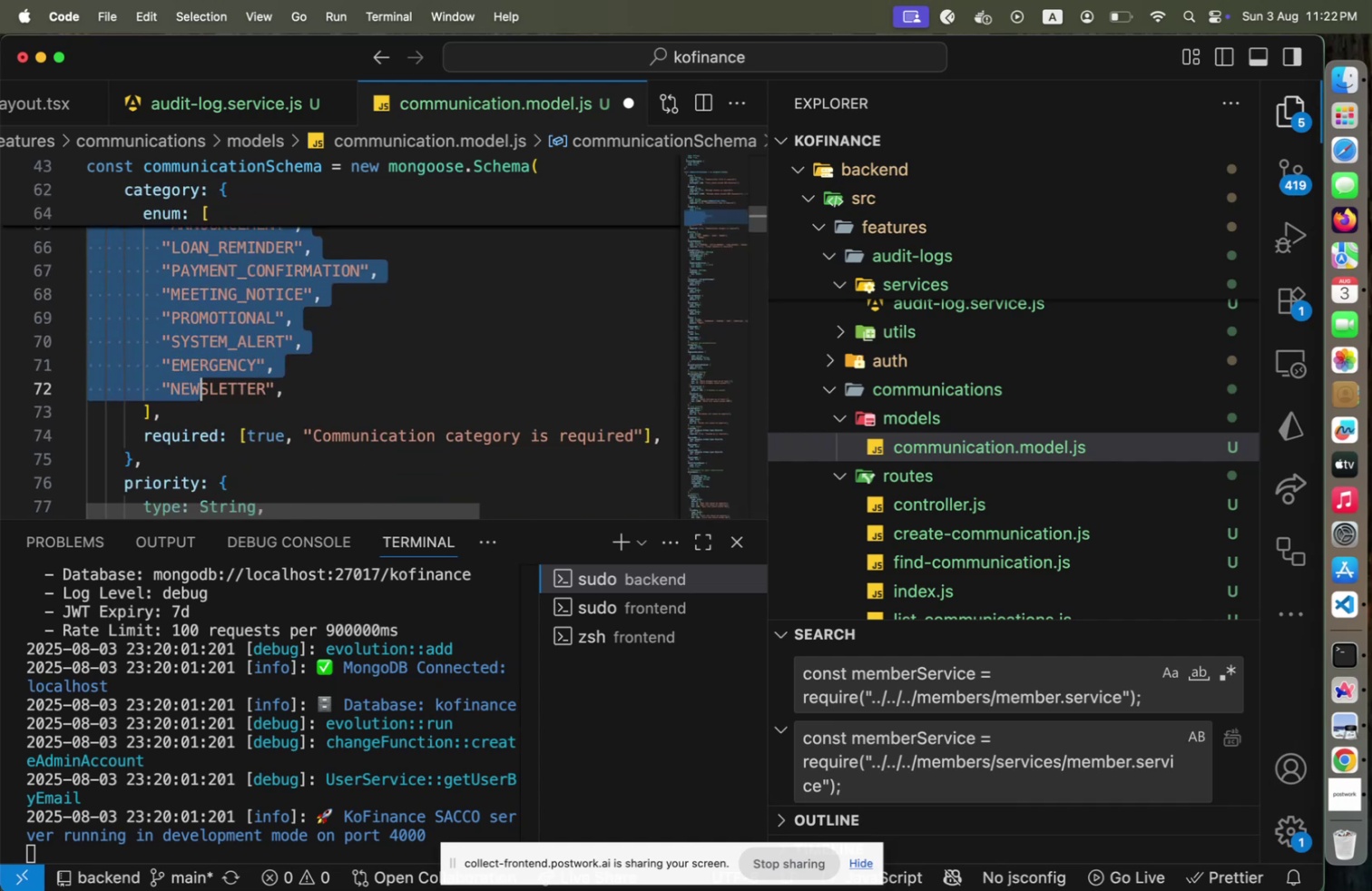 
key(Shift+ArrowDown)
 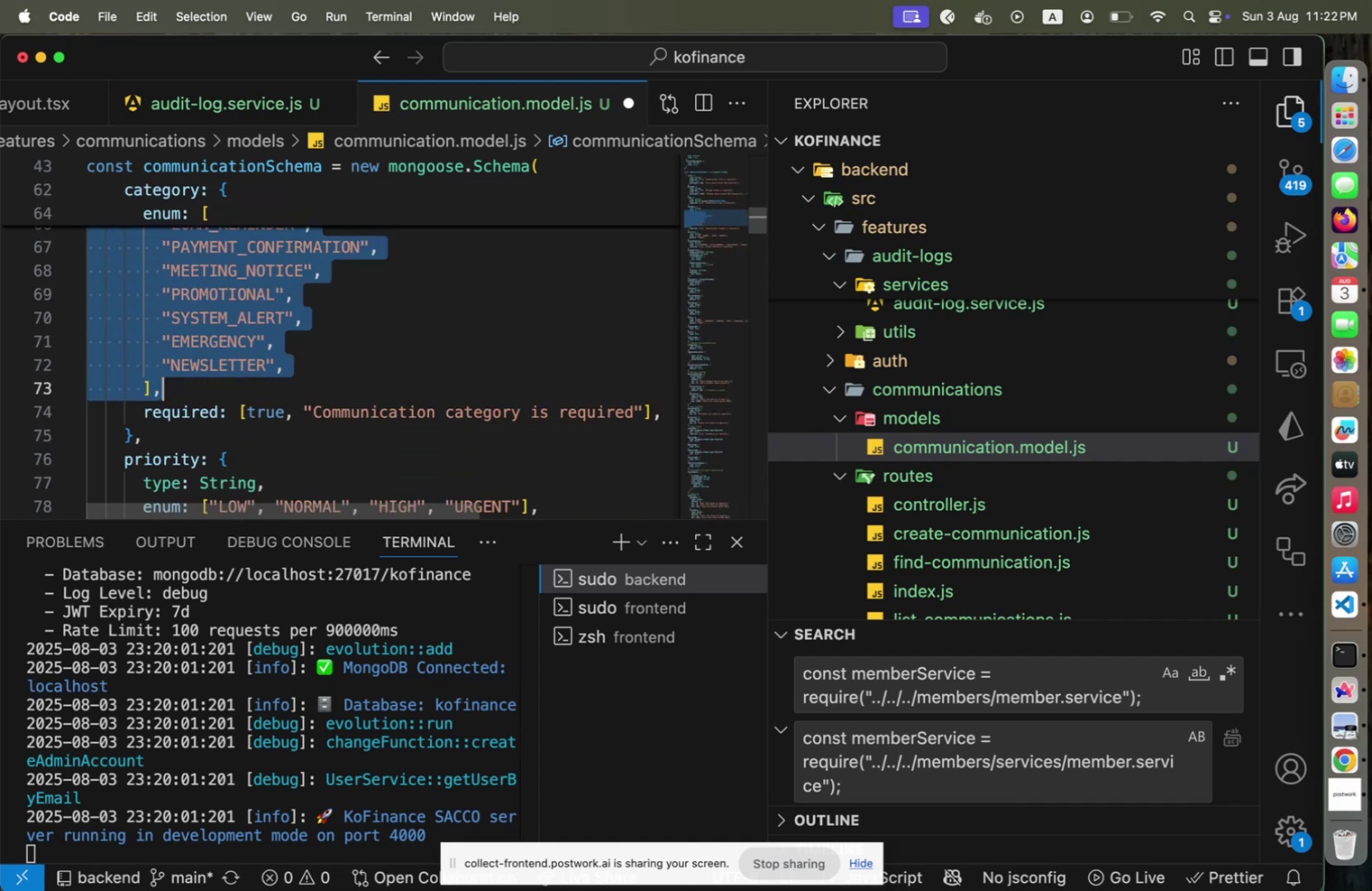 
key(Shift+ArrowLeft)
 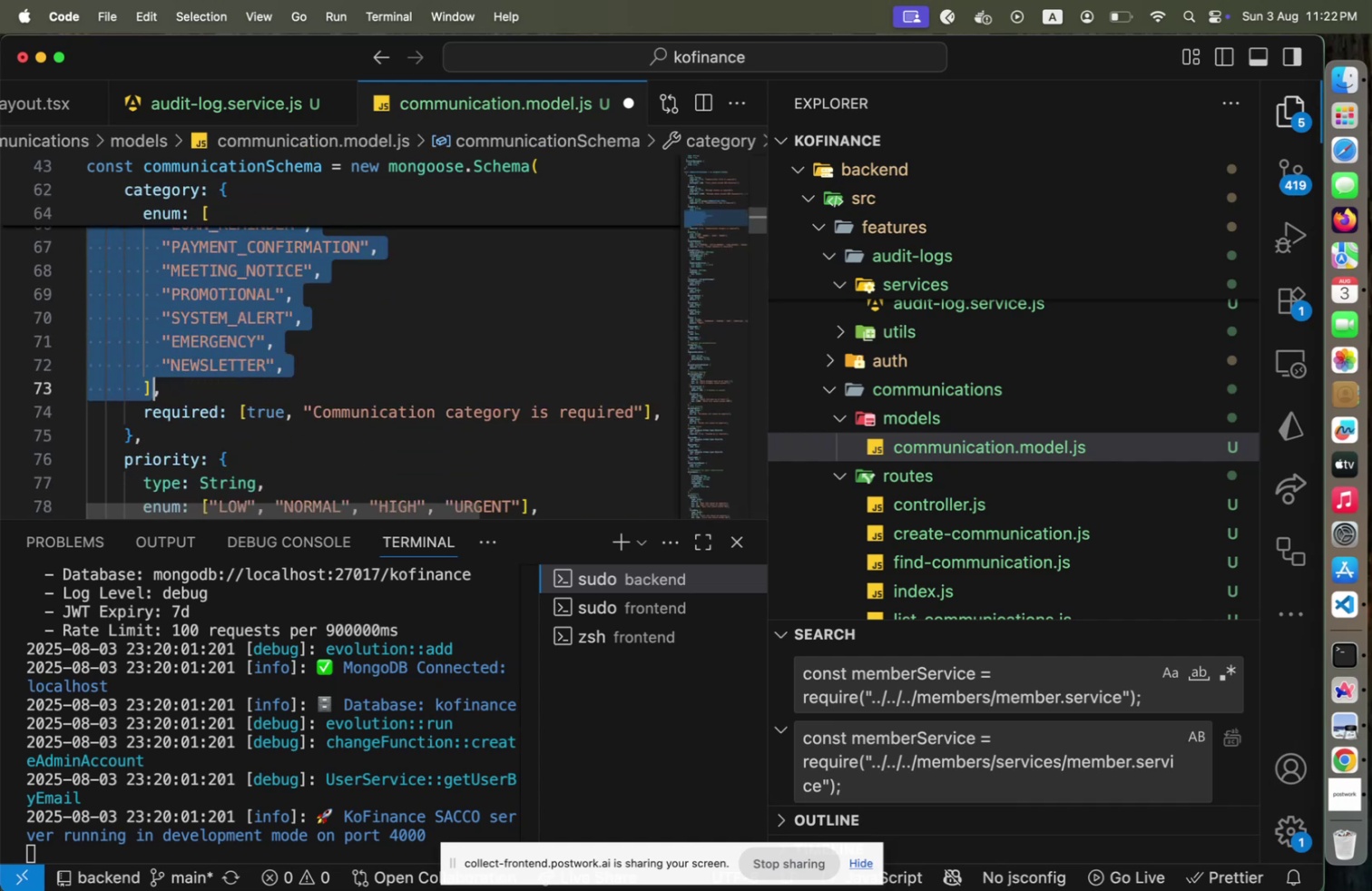 
key(Backspace)
type(Object.v)
 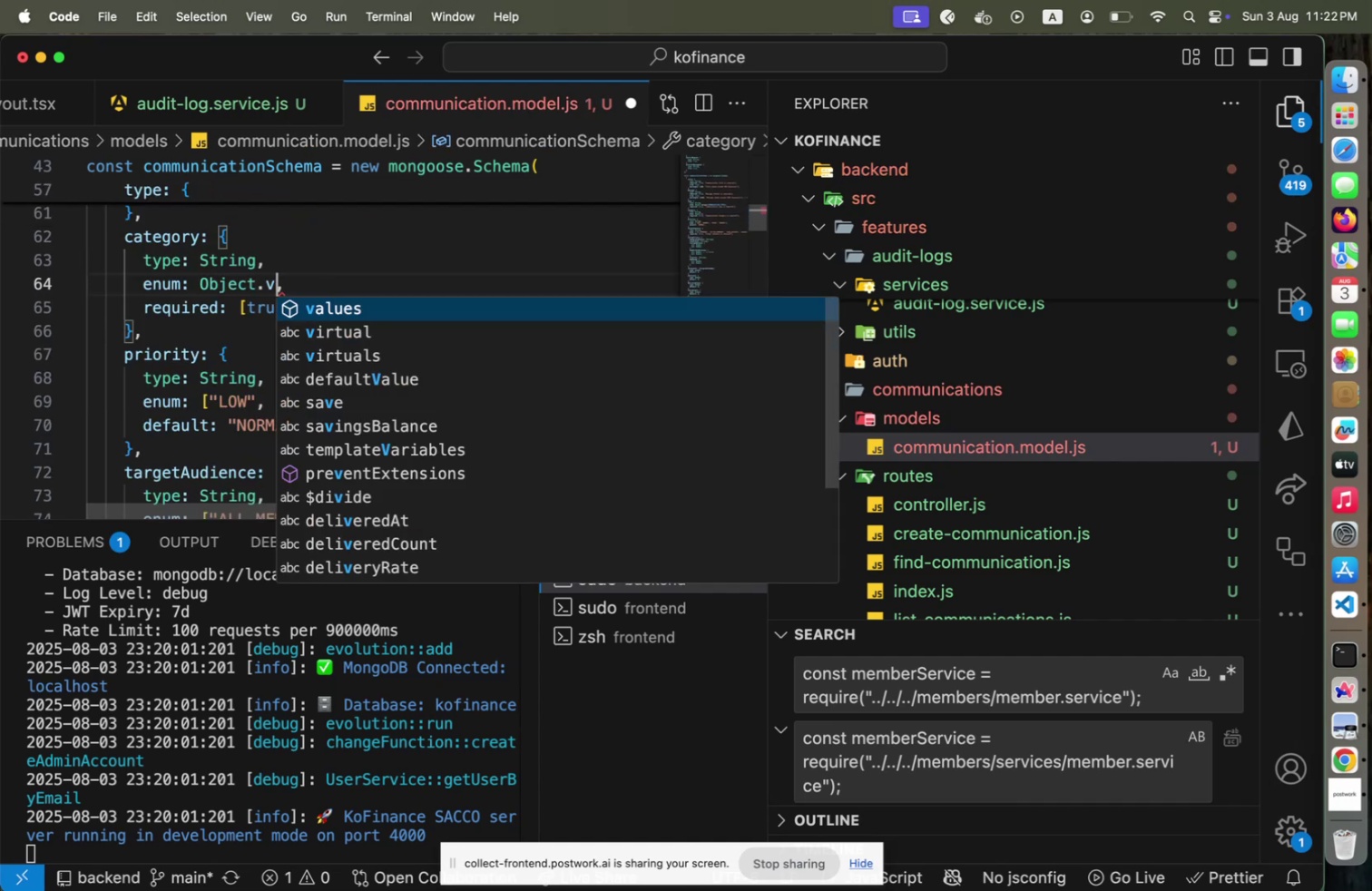 
key(Enter)
 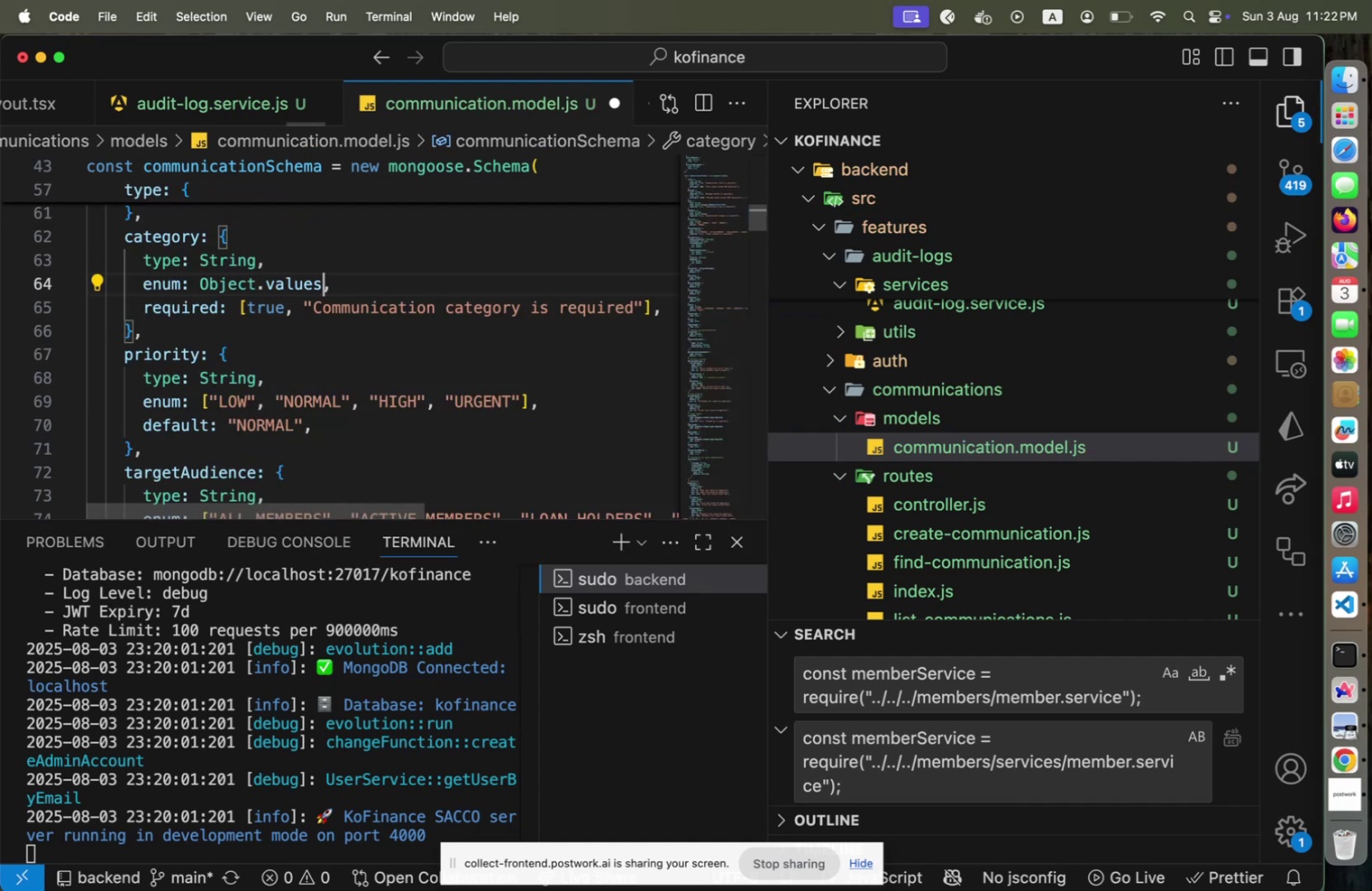 
type((COMMUNI)
 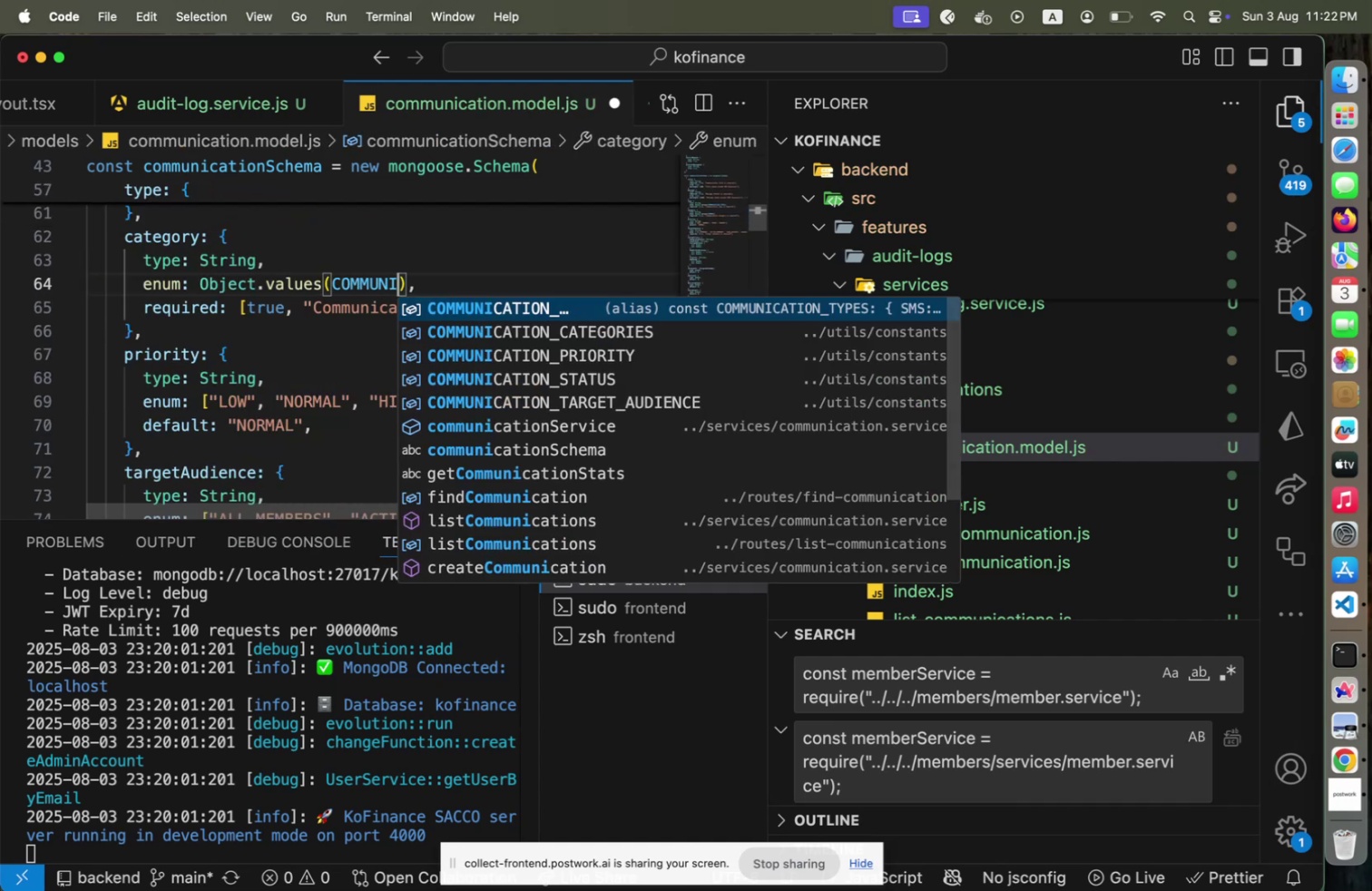 
key(ArrowDown)
 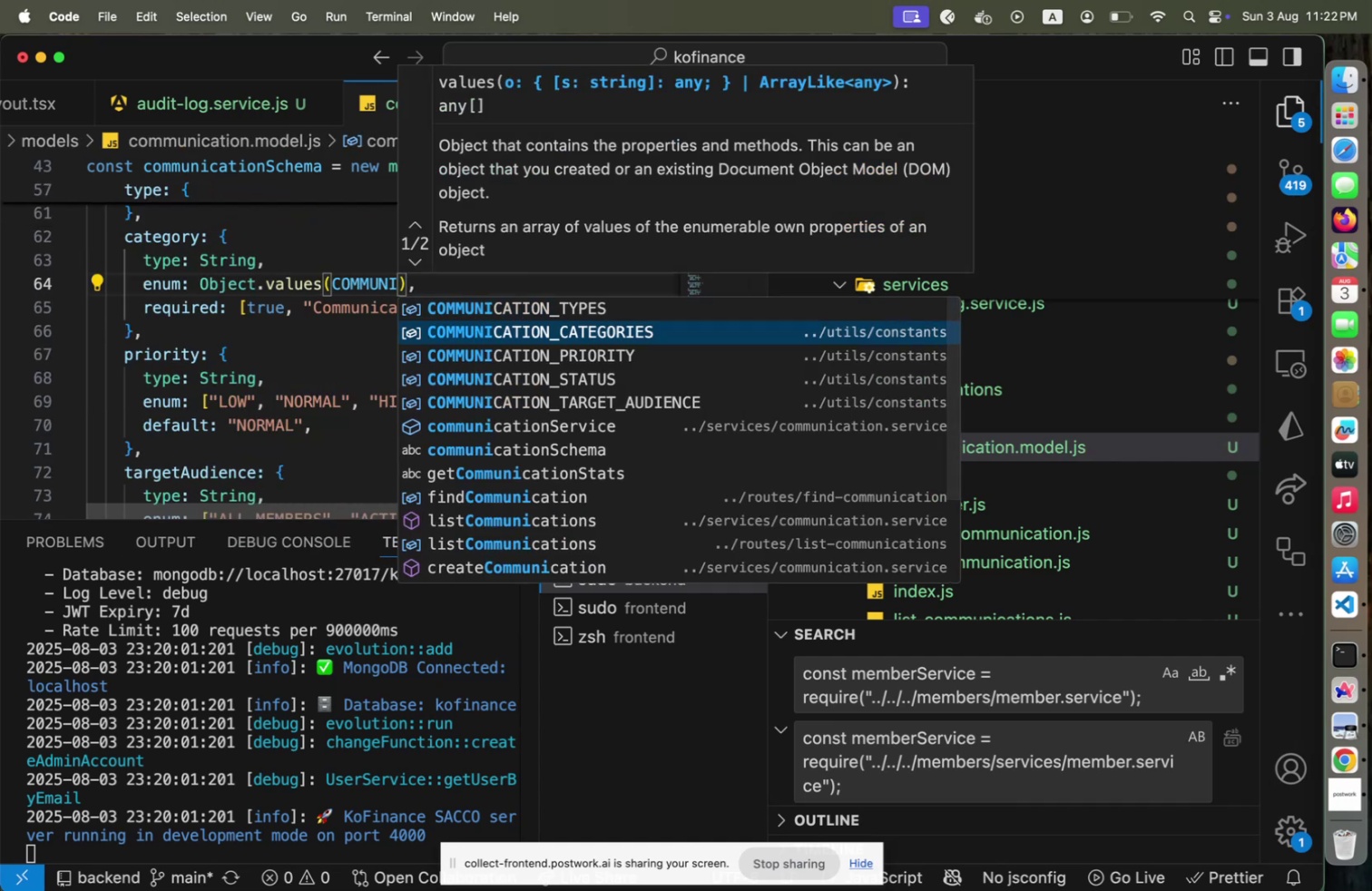 
key(Enter)
 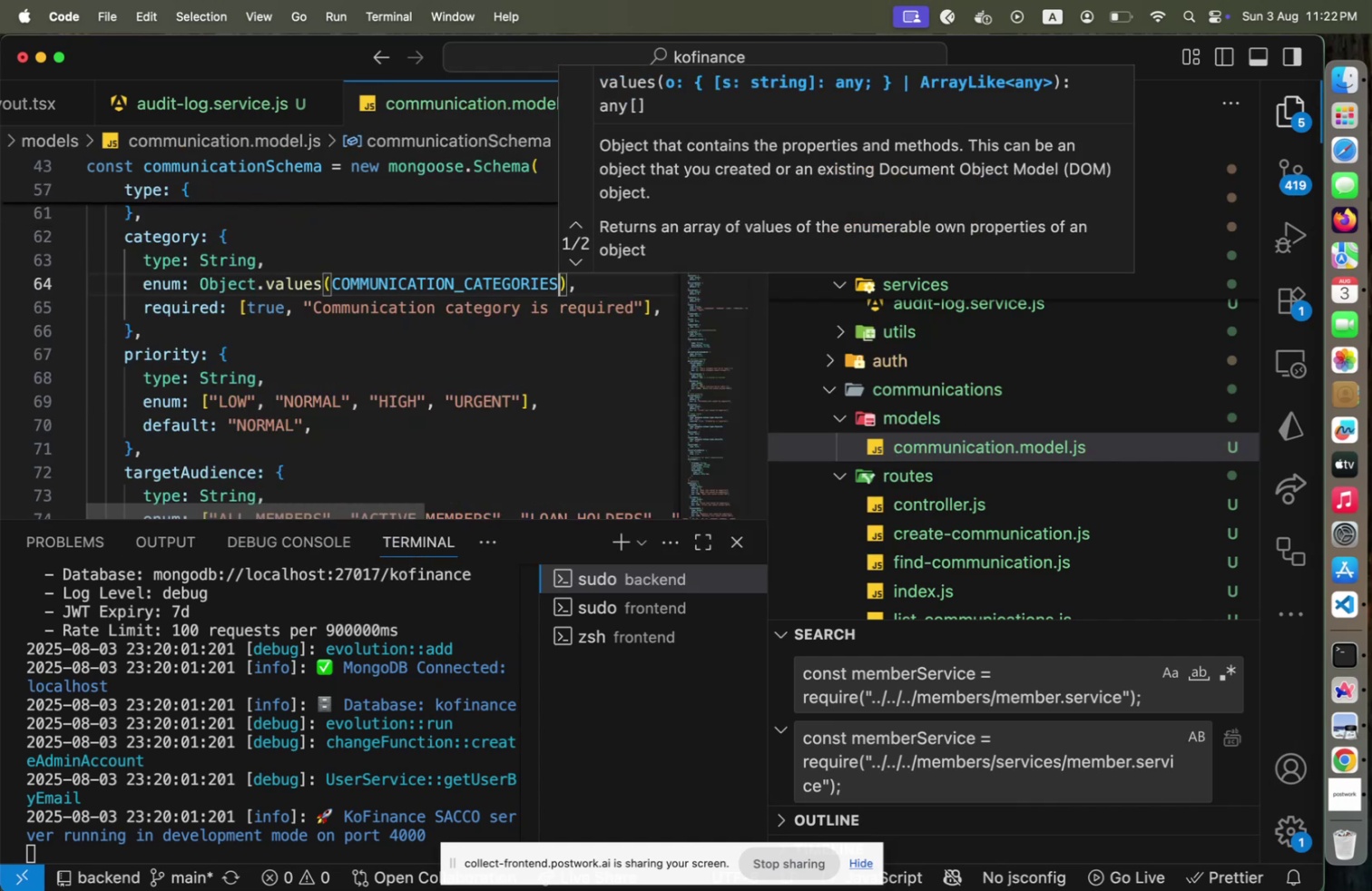 
key(ArrowRight)
 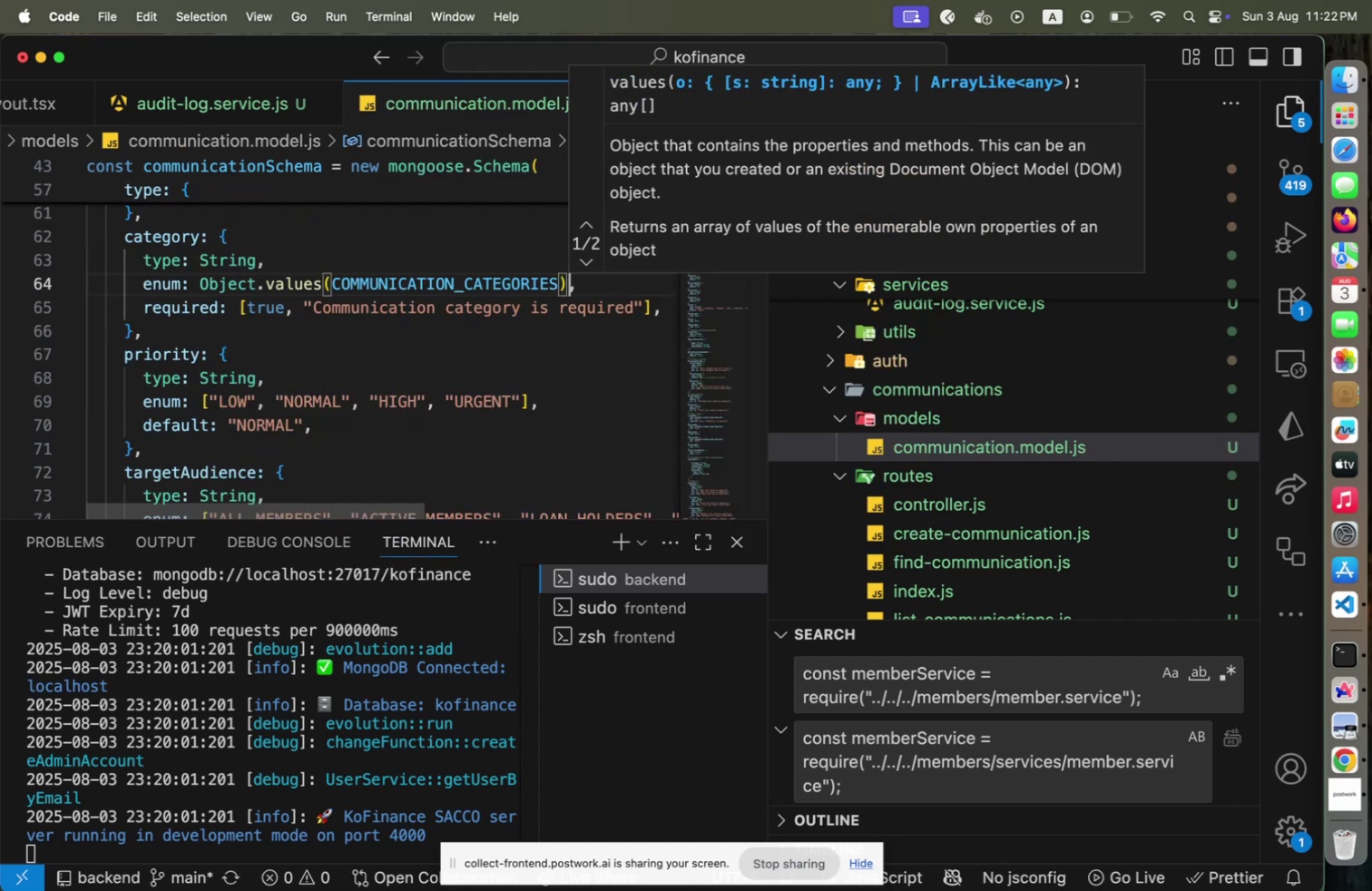 
key(Escape)
 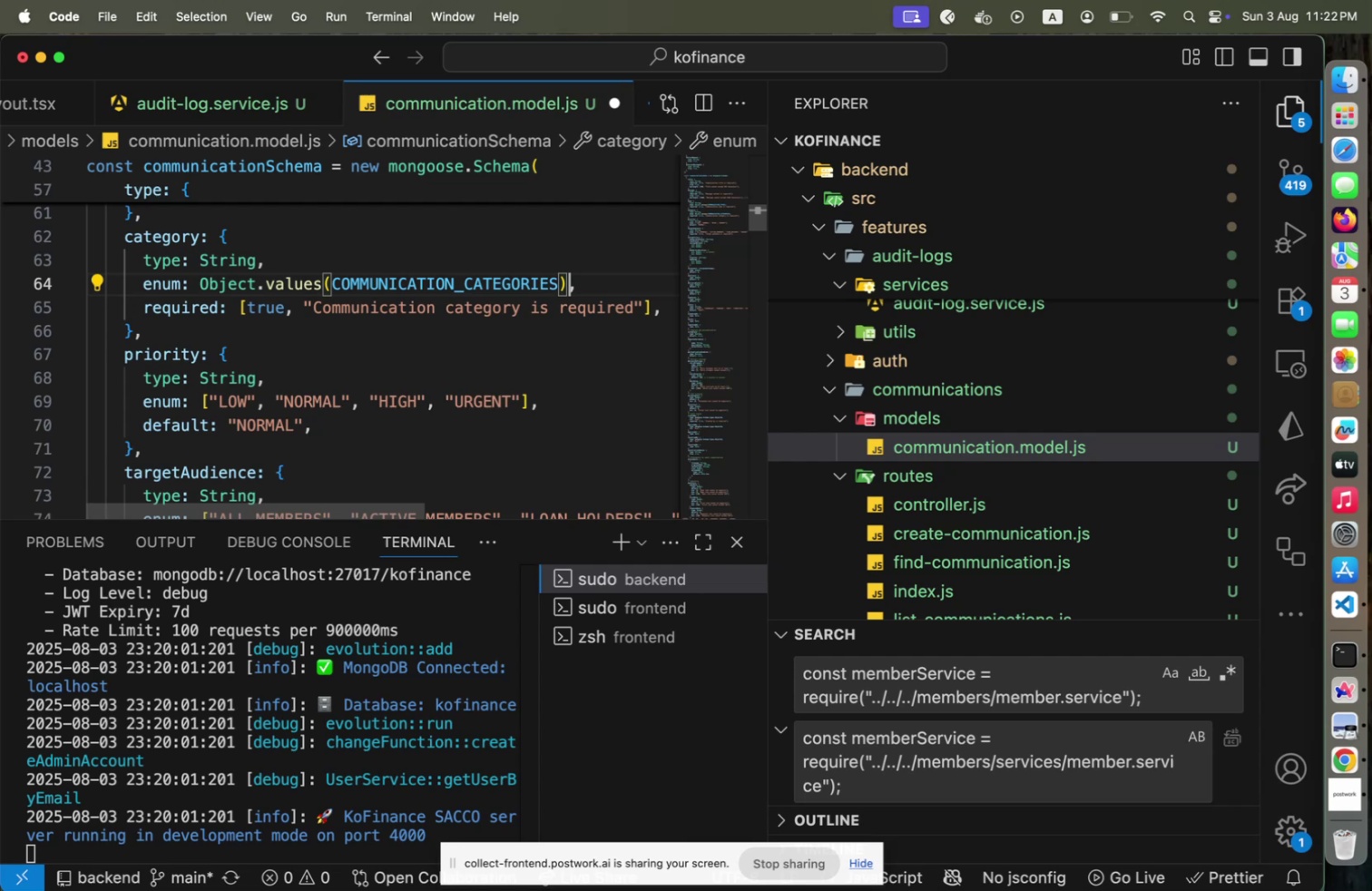 
hold_key(key=ArrowDown, duration=0.7)
 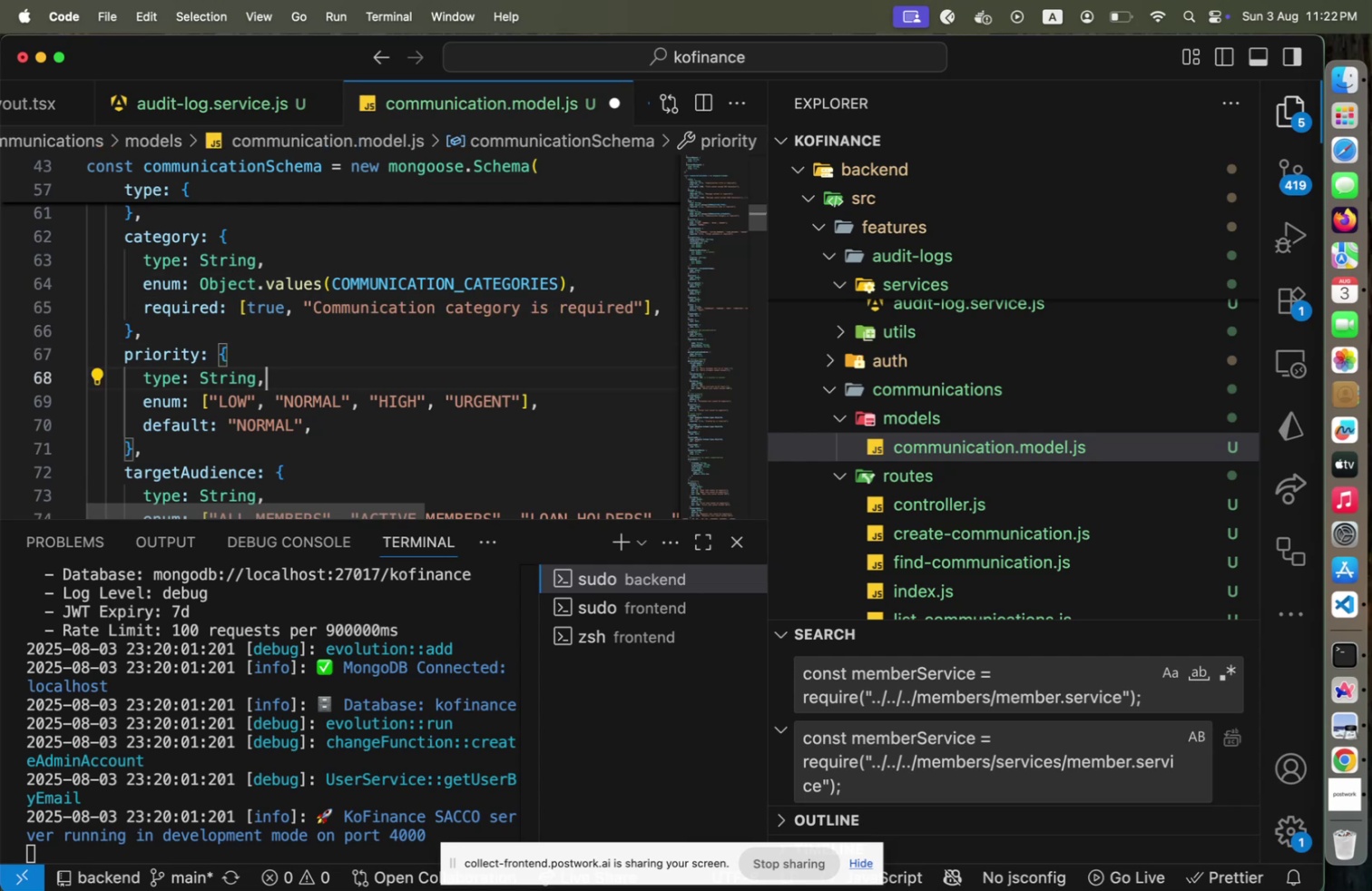 
hold_key(key=ArrowLeft, duration=0.91)
 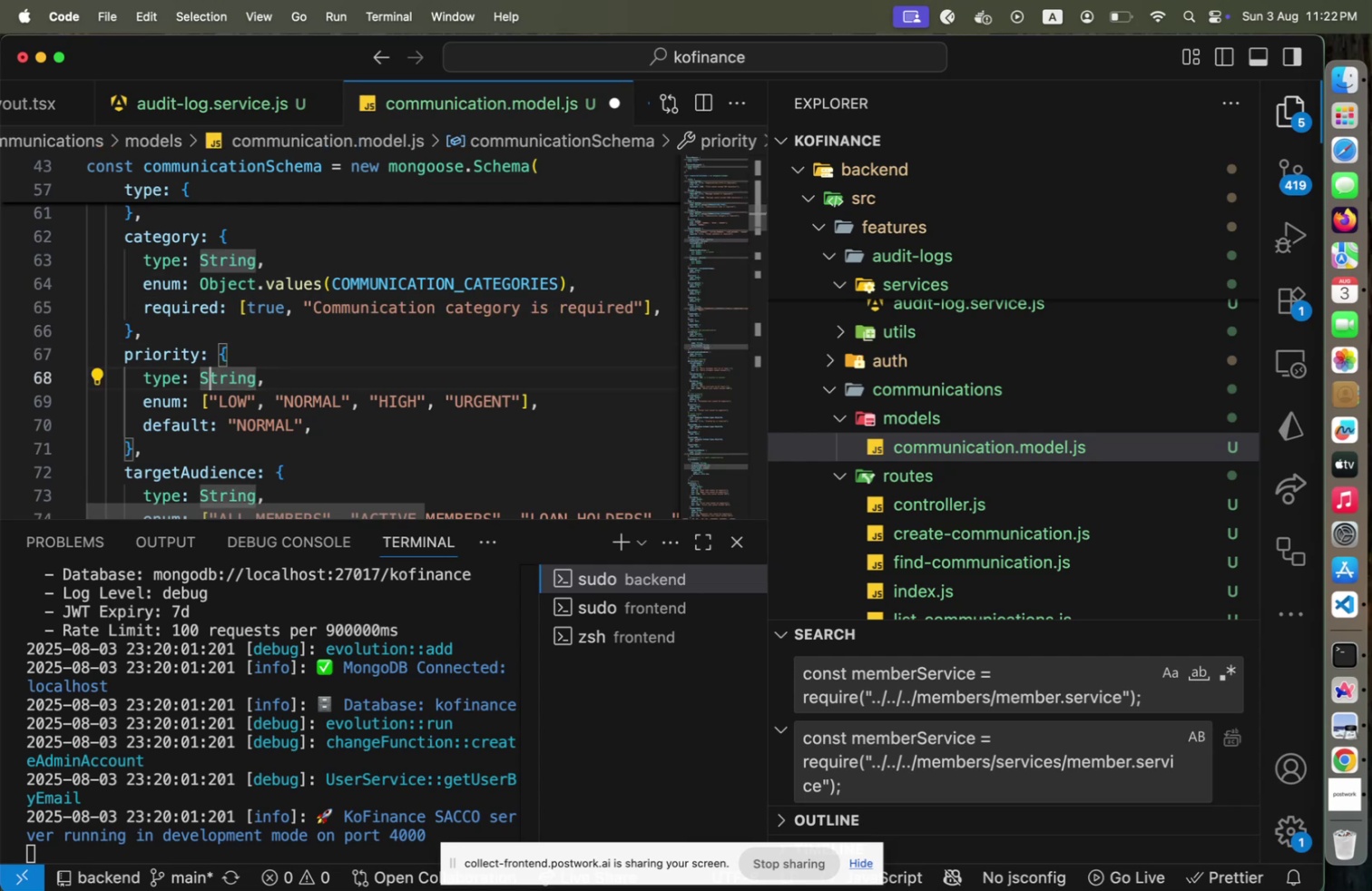 
key(ArrowDown)
 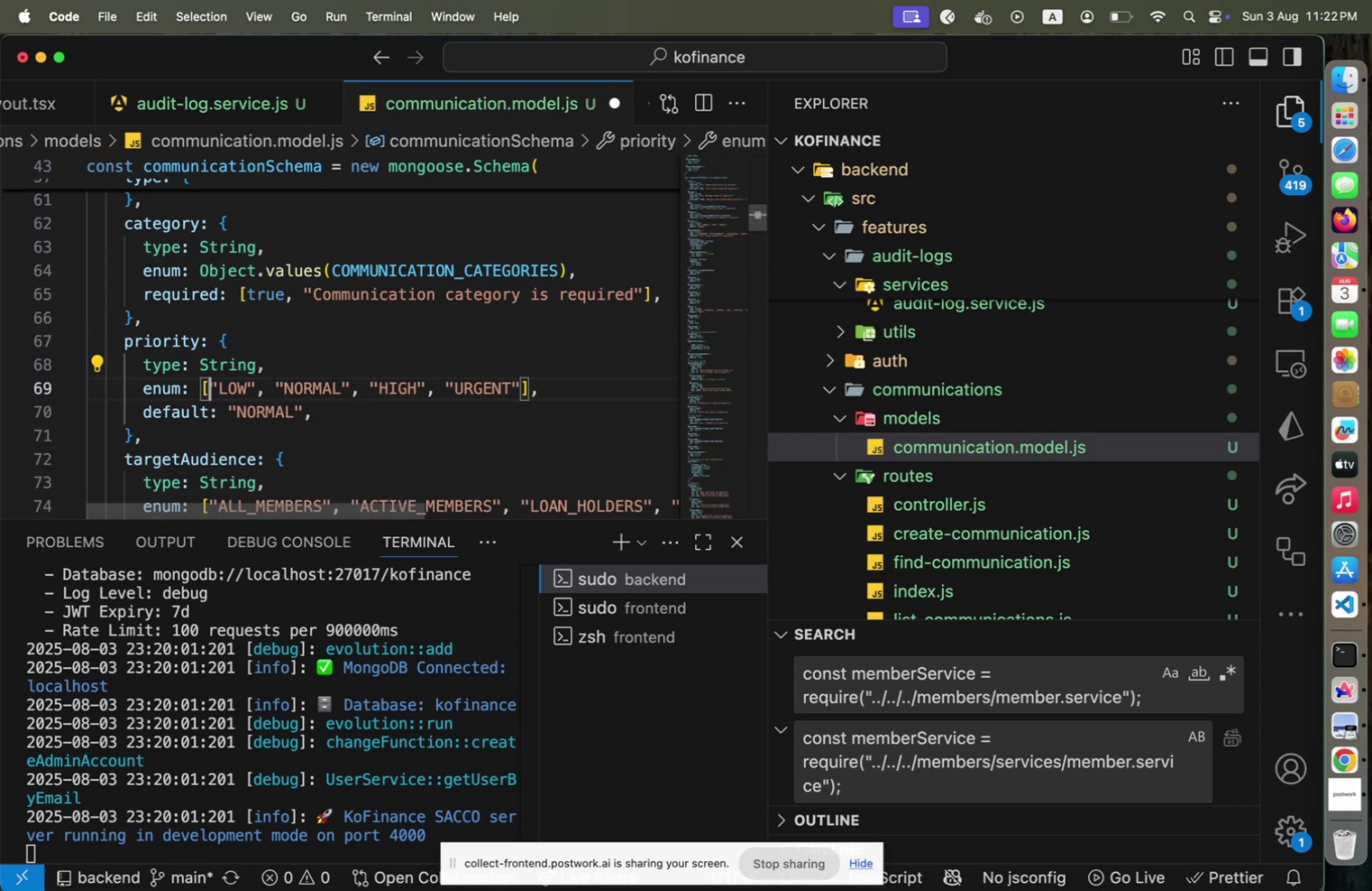 
key(ArrowLeft)
 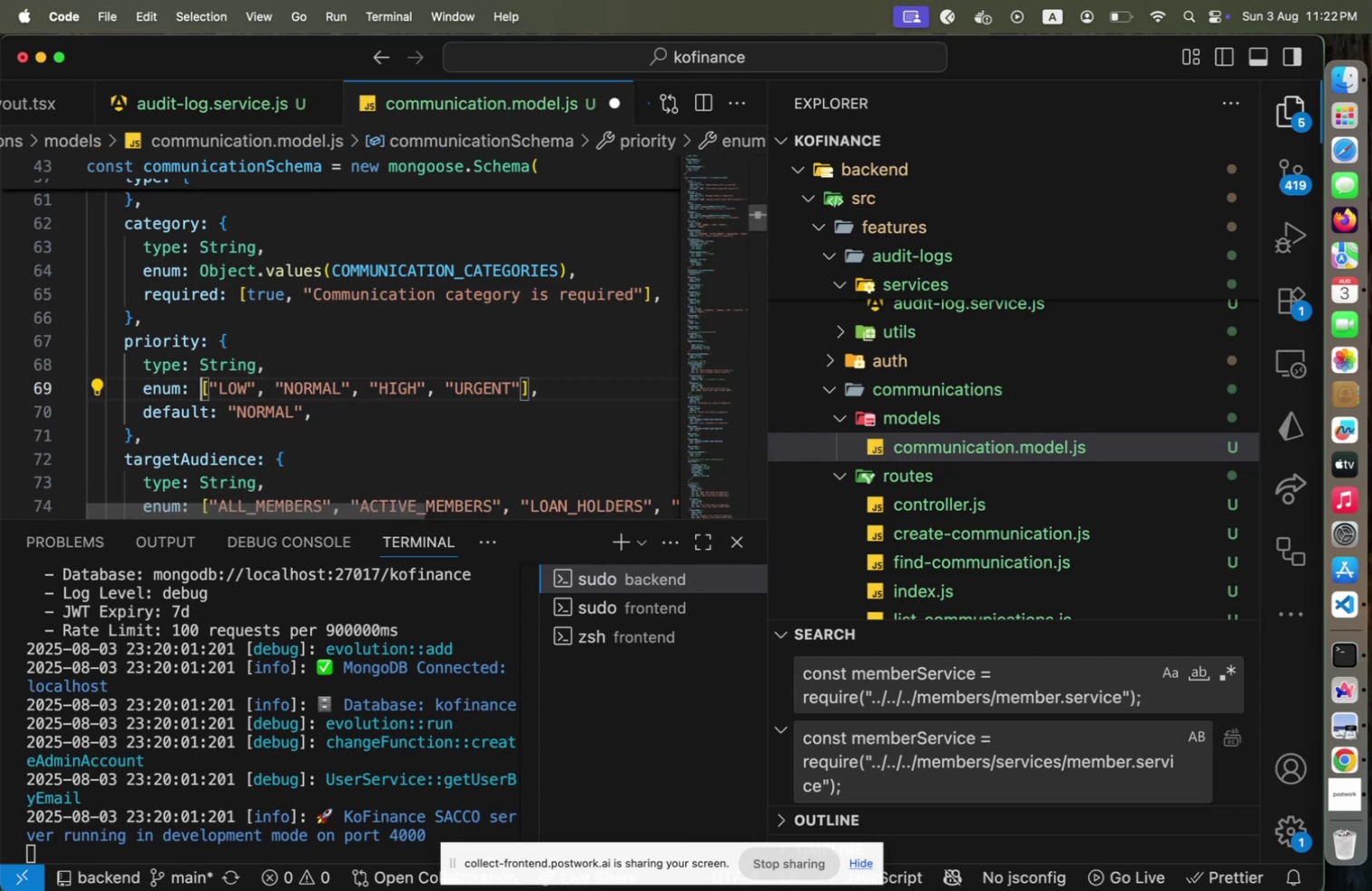 
key(Shift+End)
 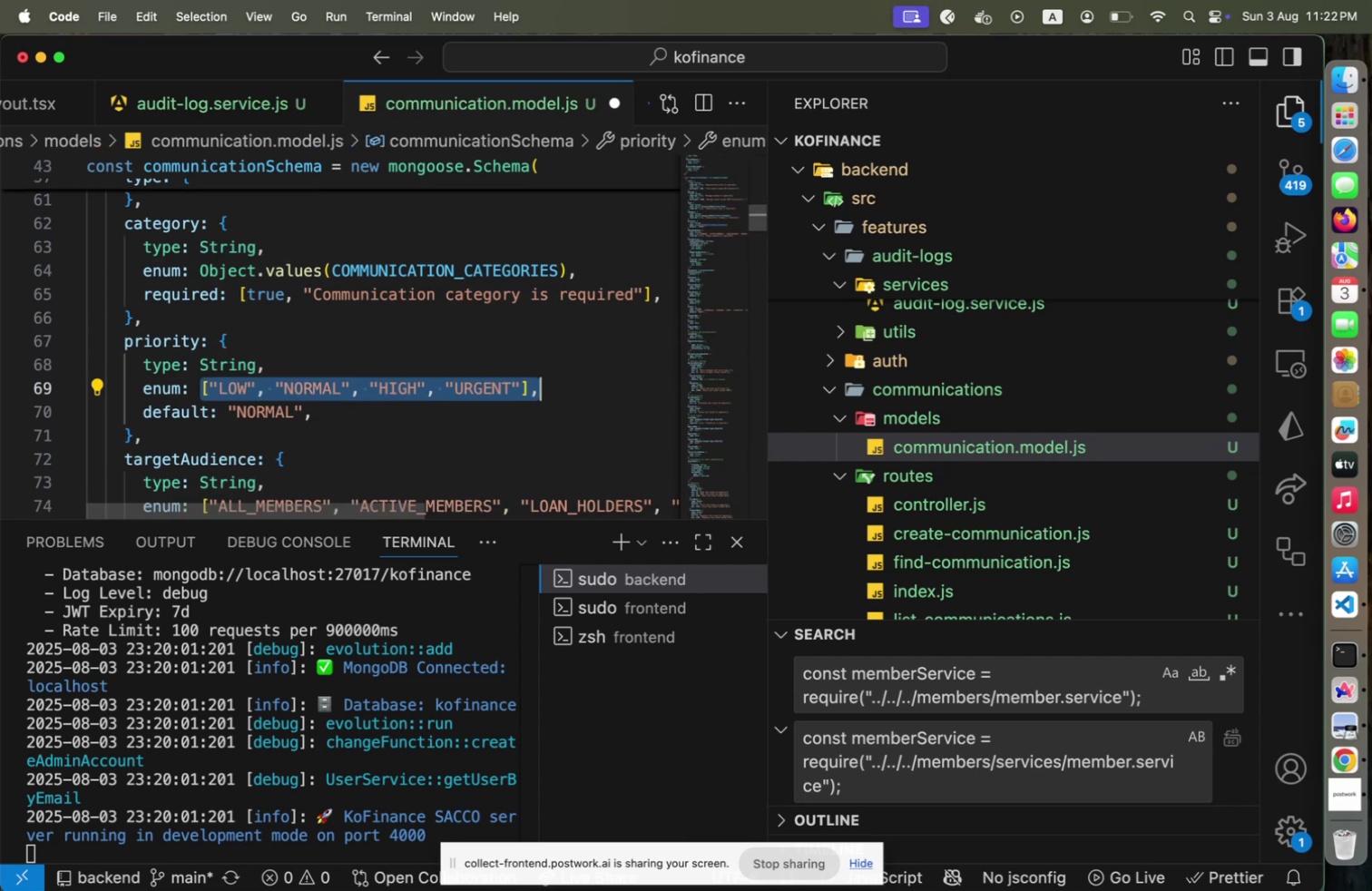 
key(Shift+ArrowLeft)
 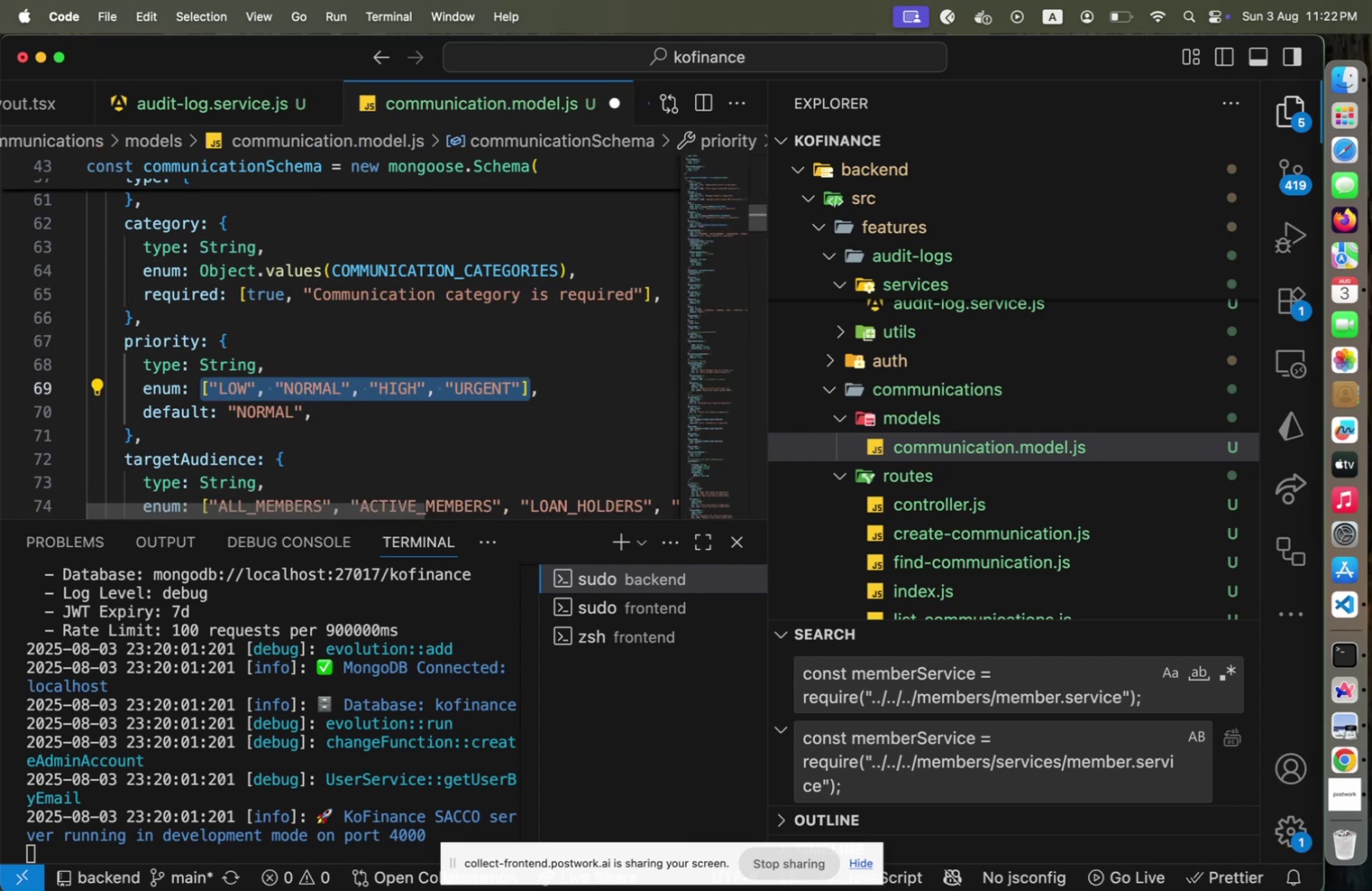 
type(Object.va)
 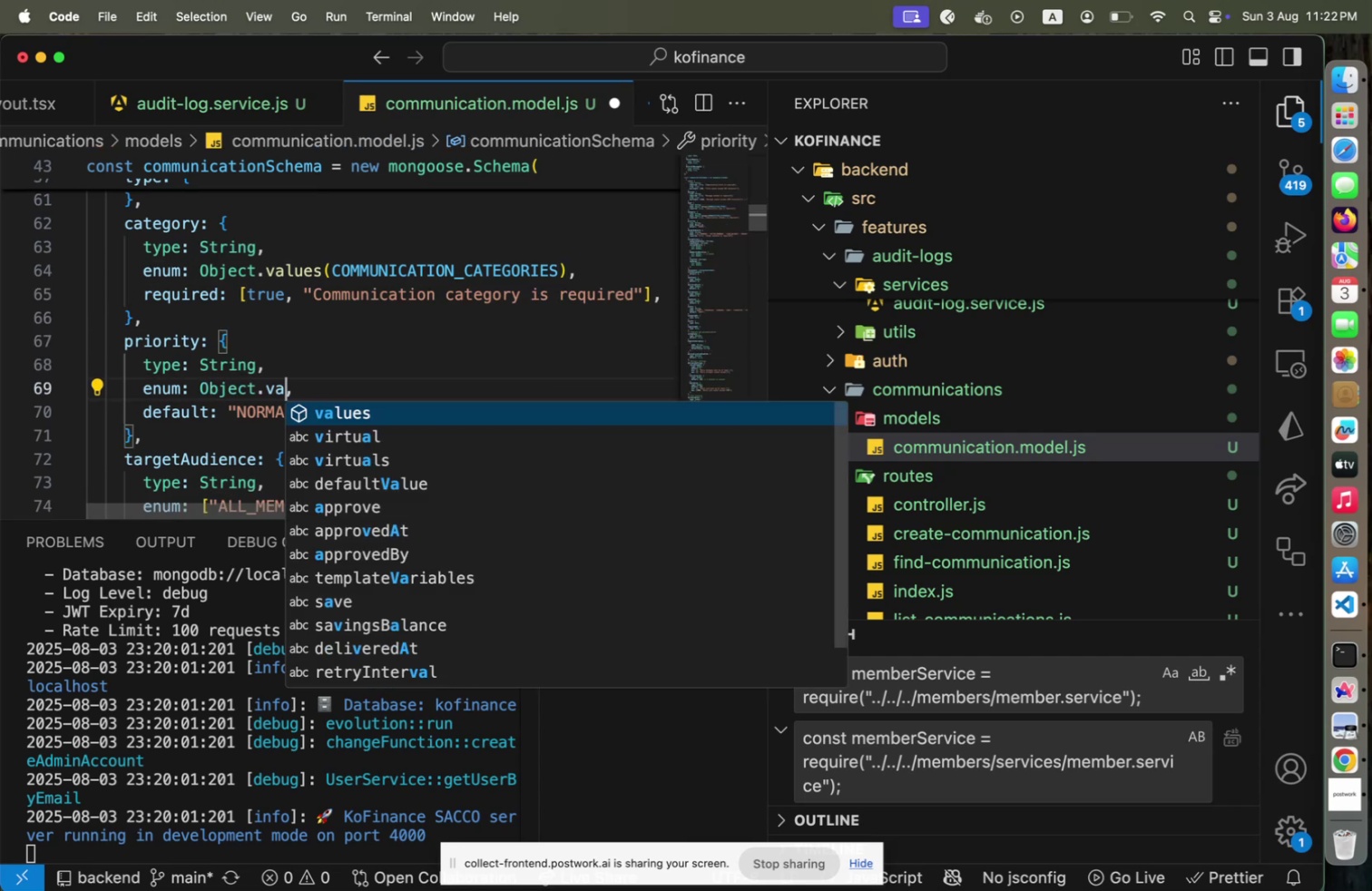 
key(Enter)
 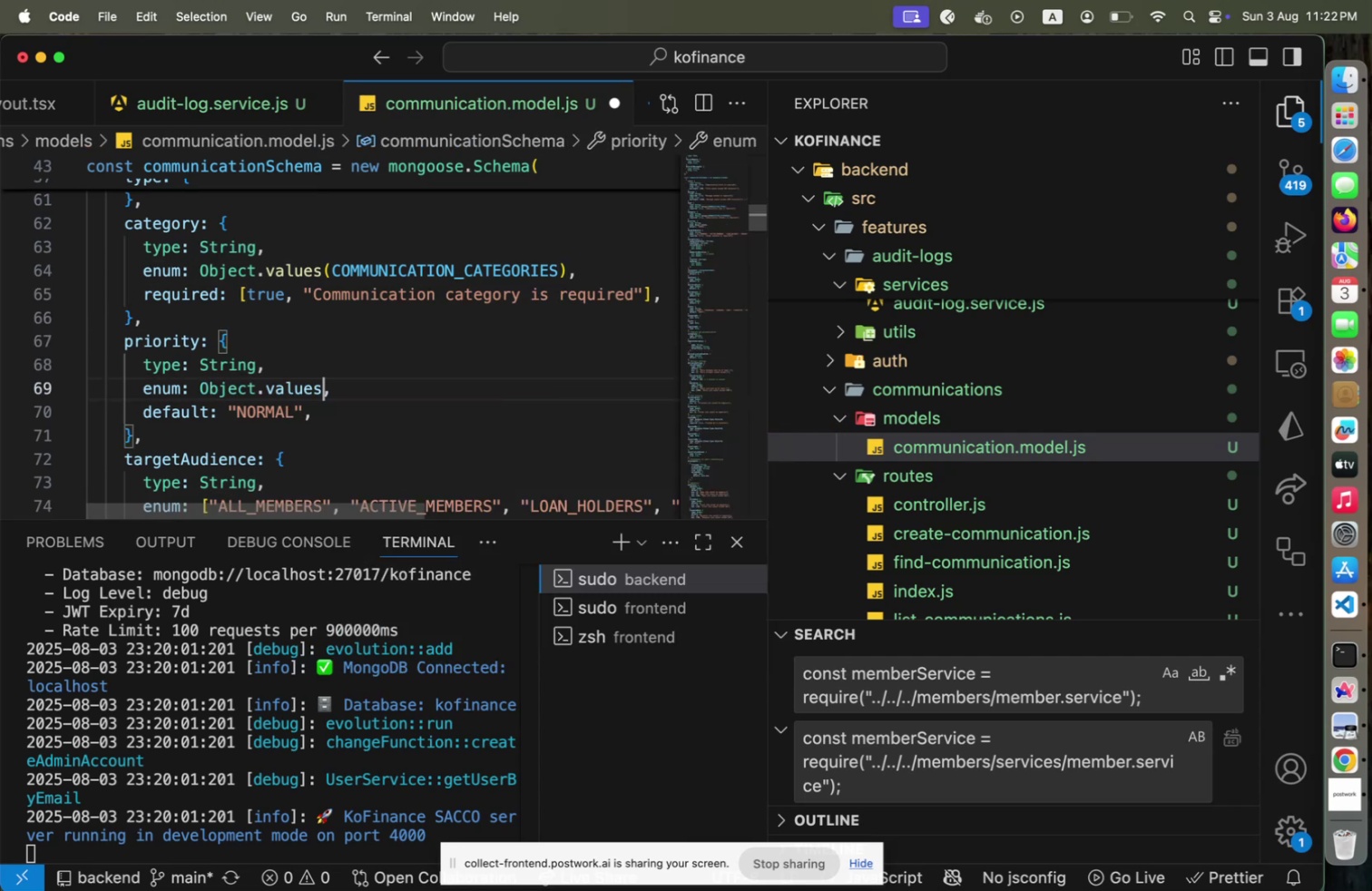 
type((COMMUNIC)
 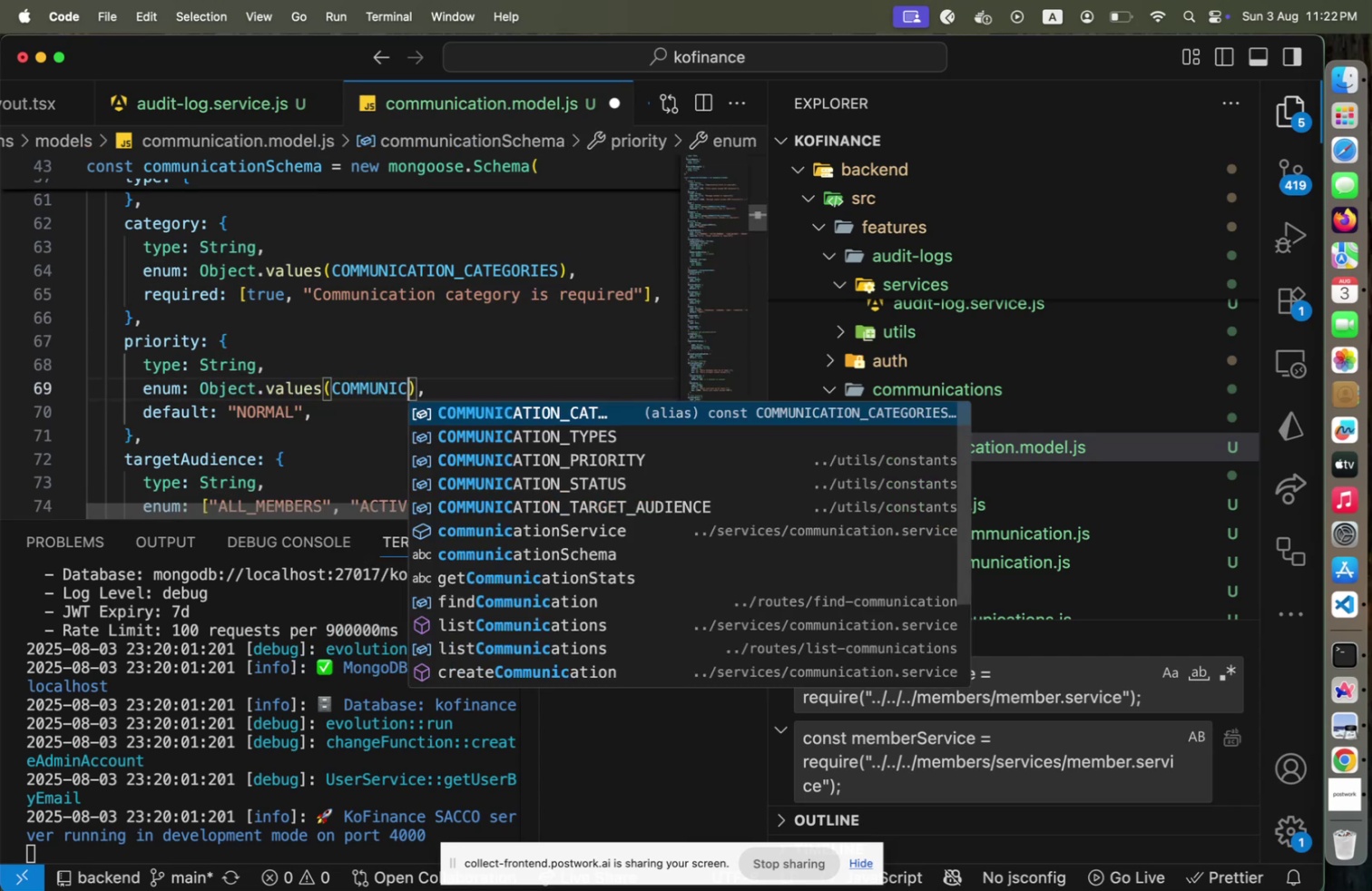 
key(ArrowDown)
 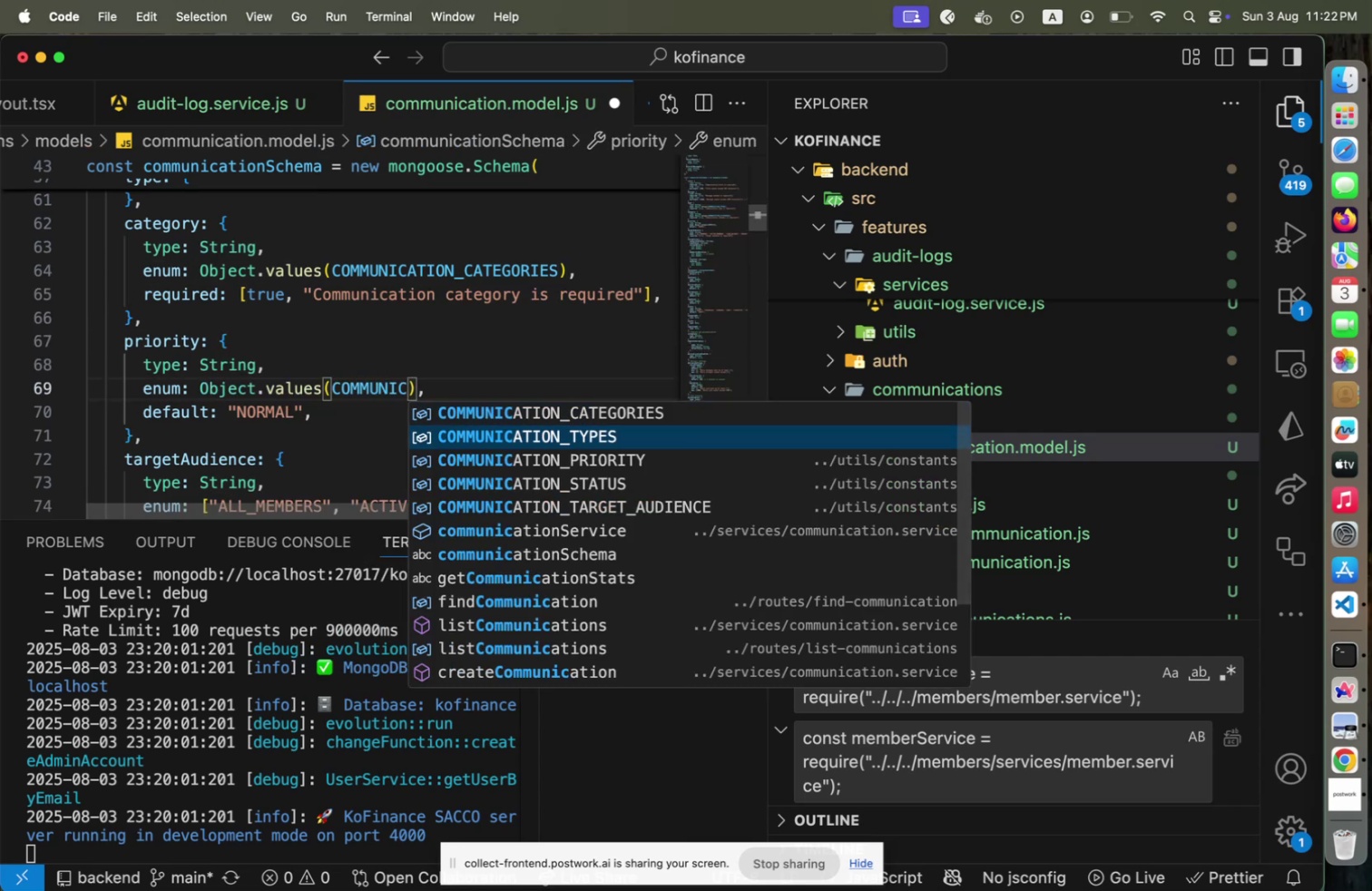 
key(ArrowDown)
 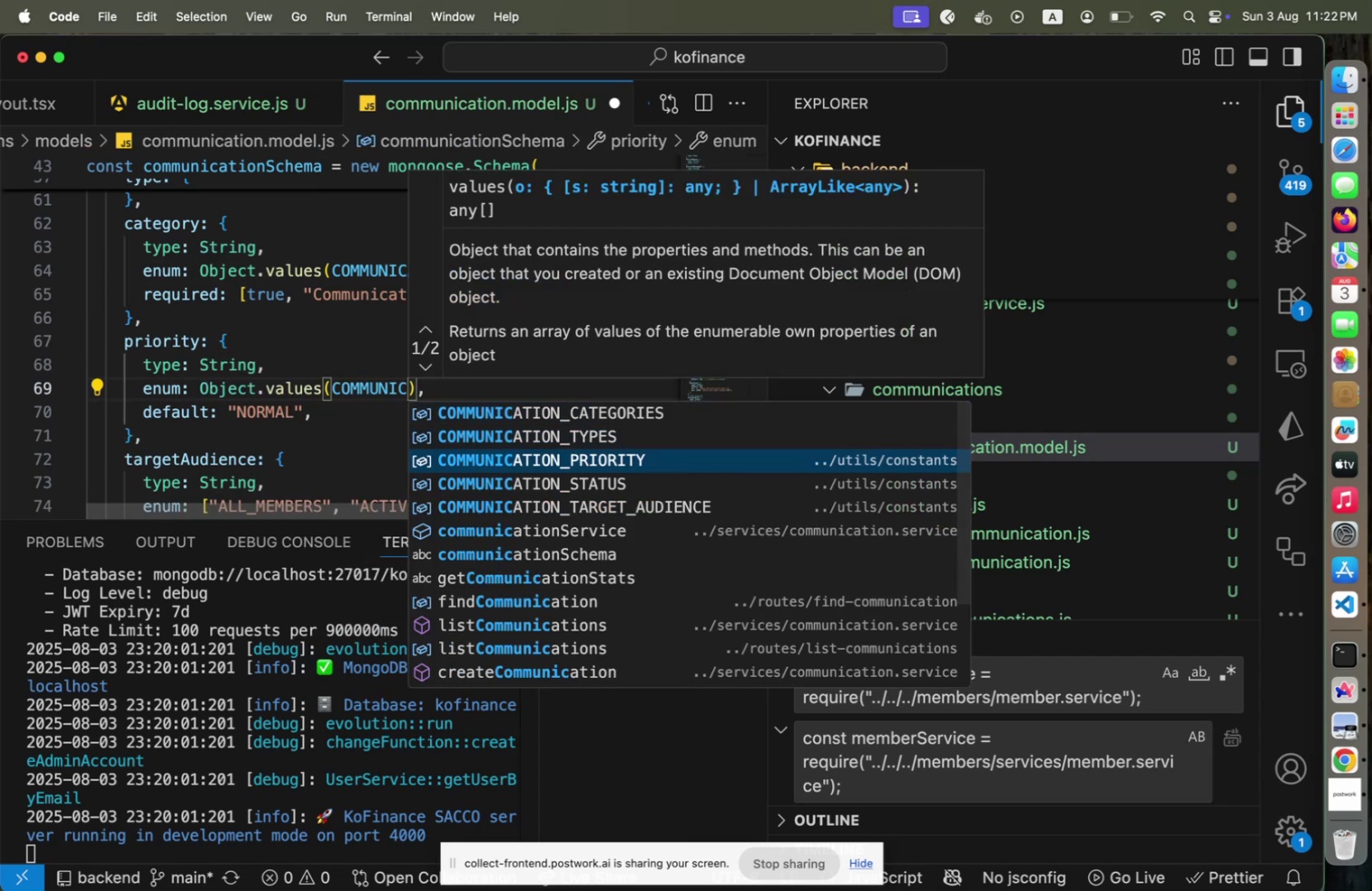 
key(Enter)
 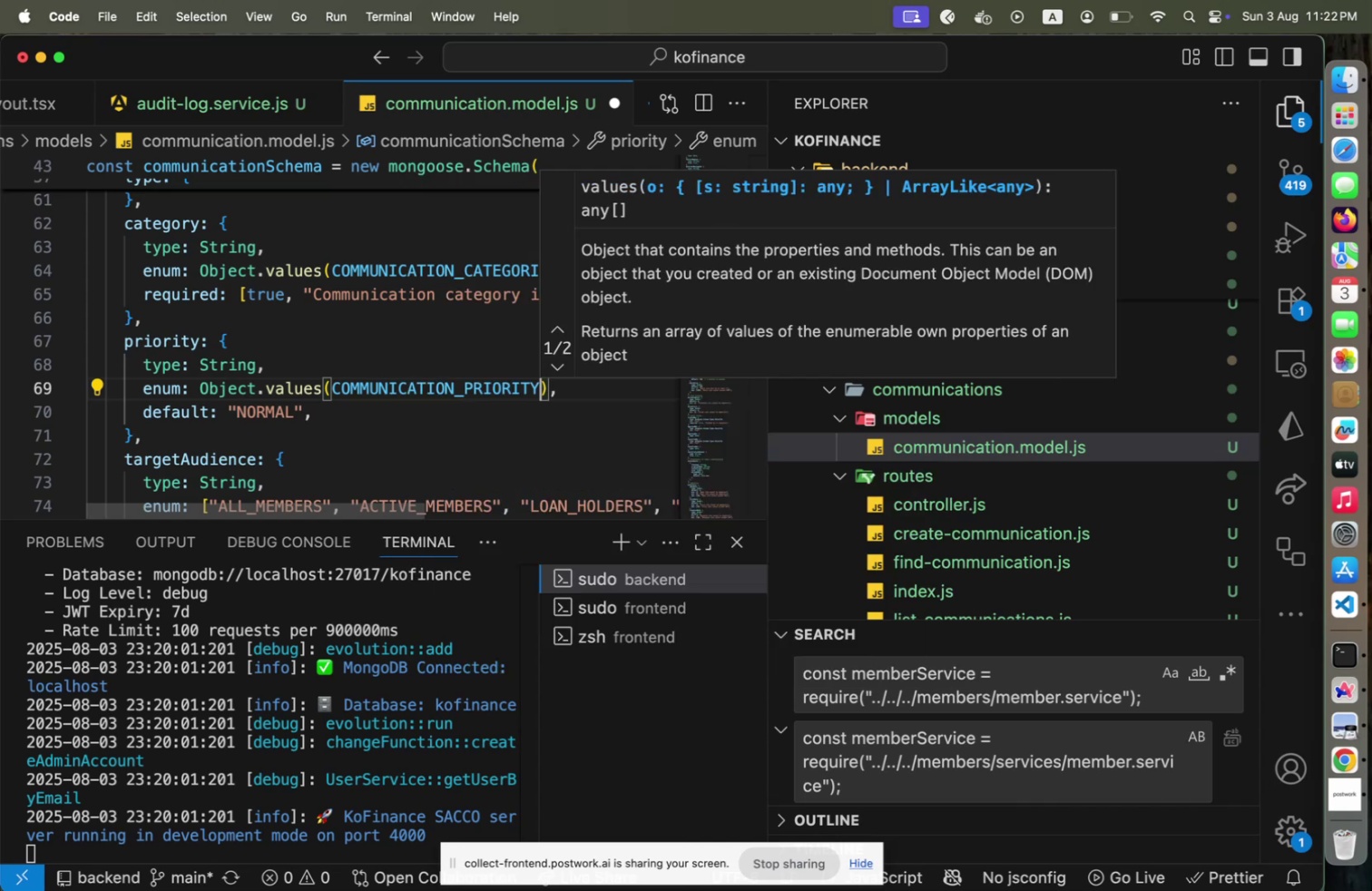 
key(ArrowRight)
 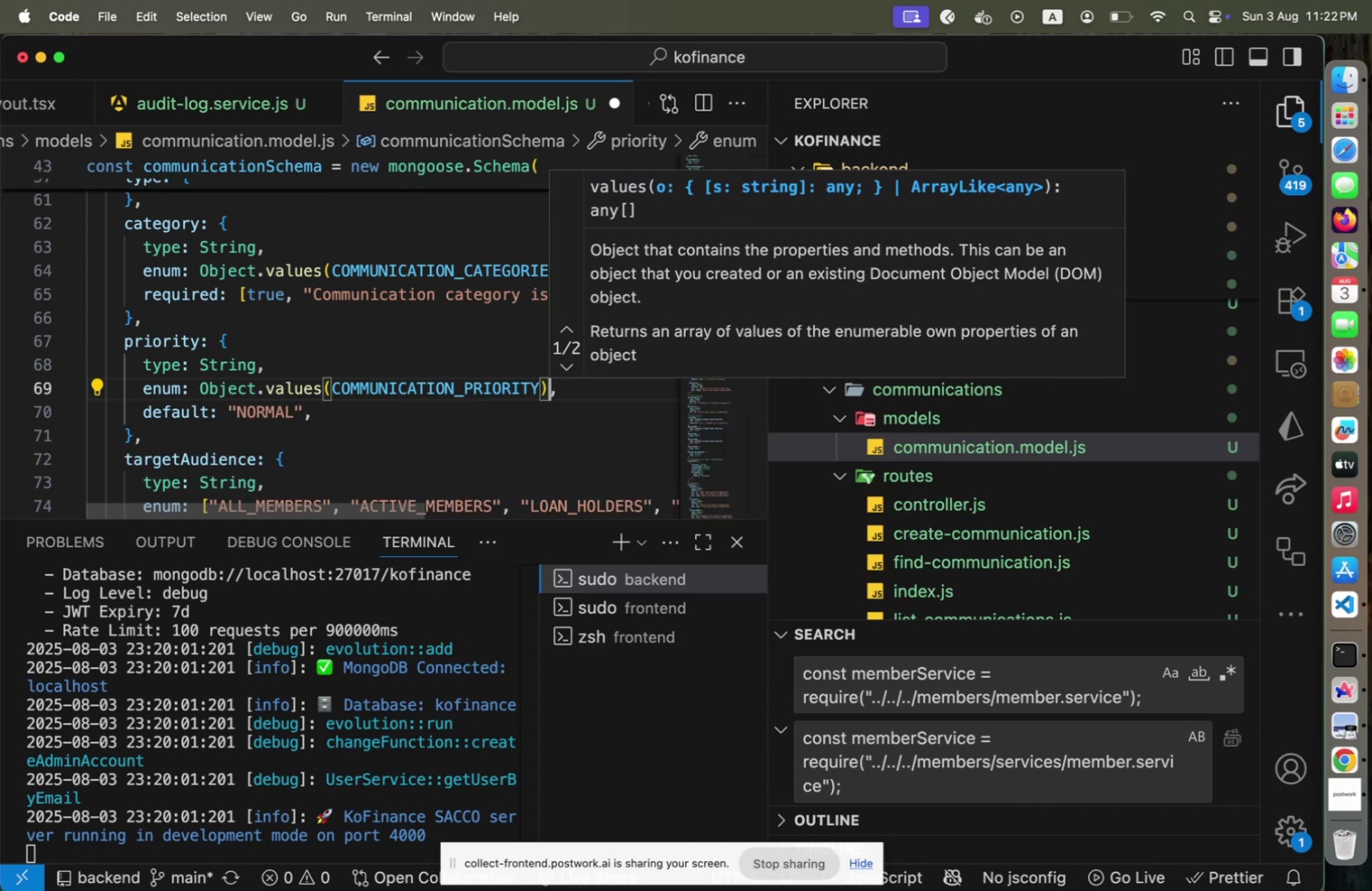 
key(Escape)
 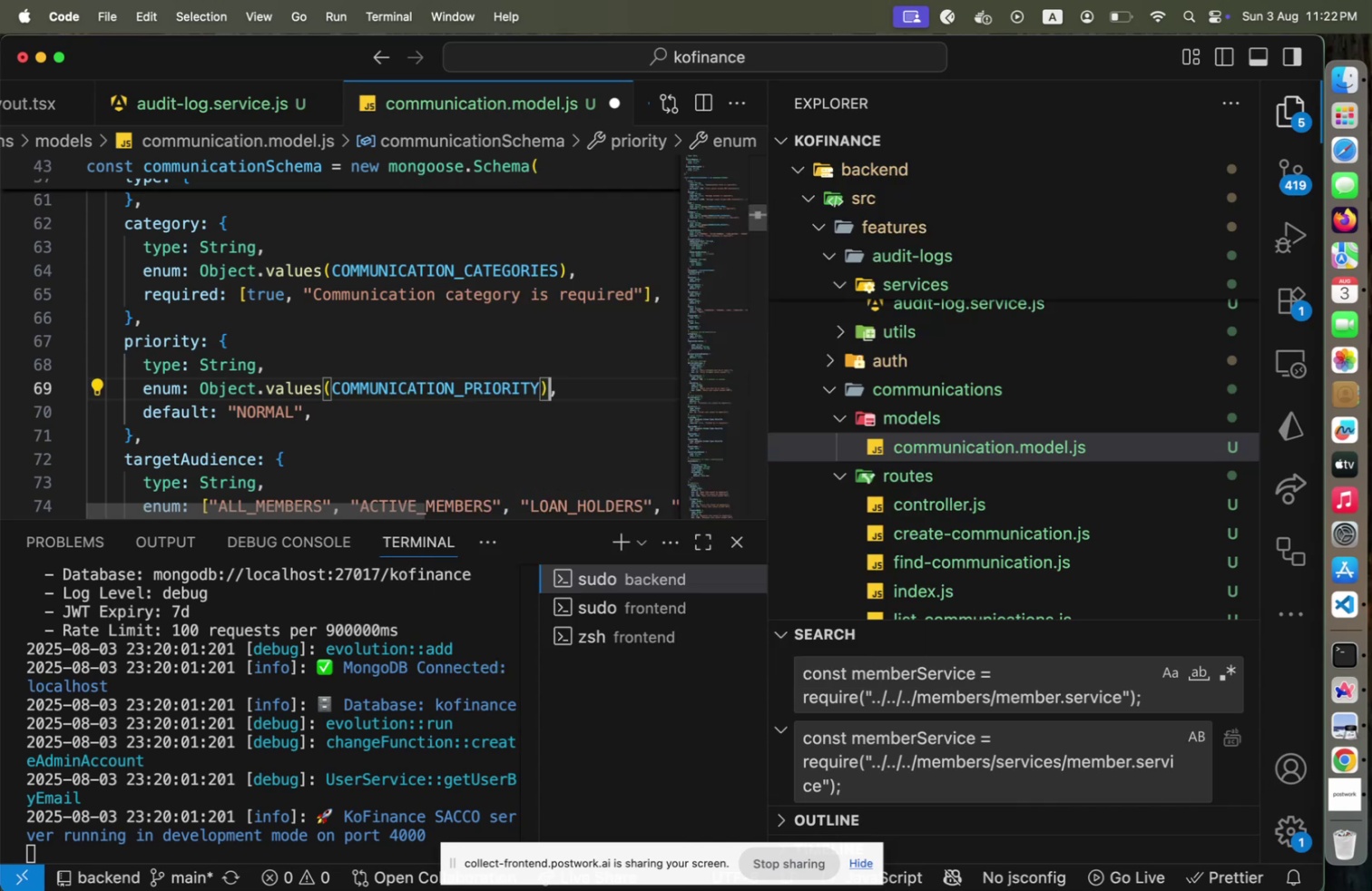 
key(ArrowDown)
 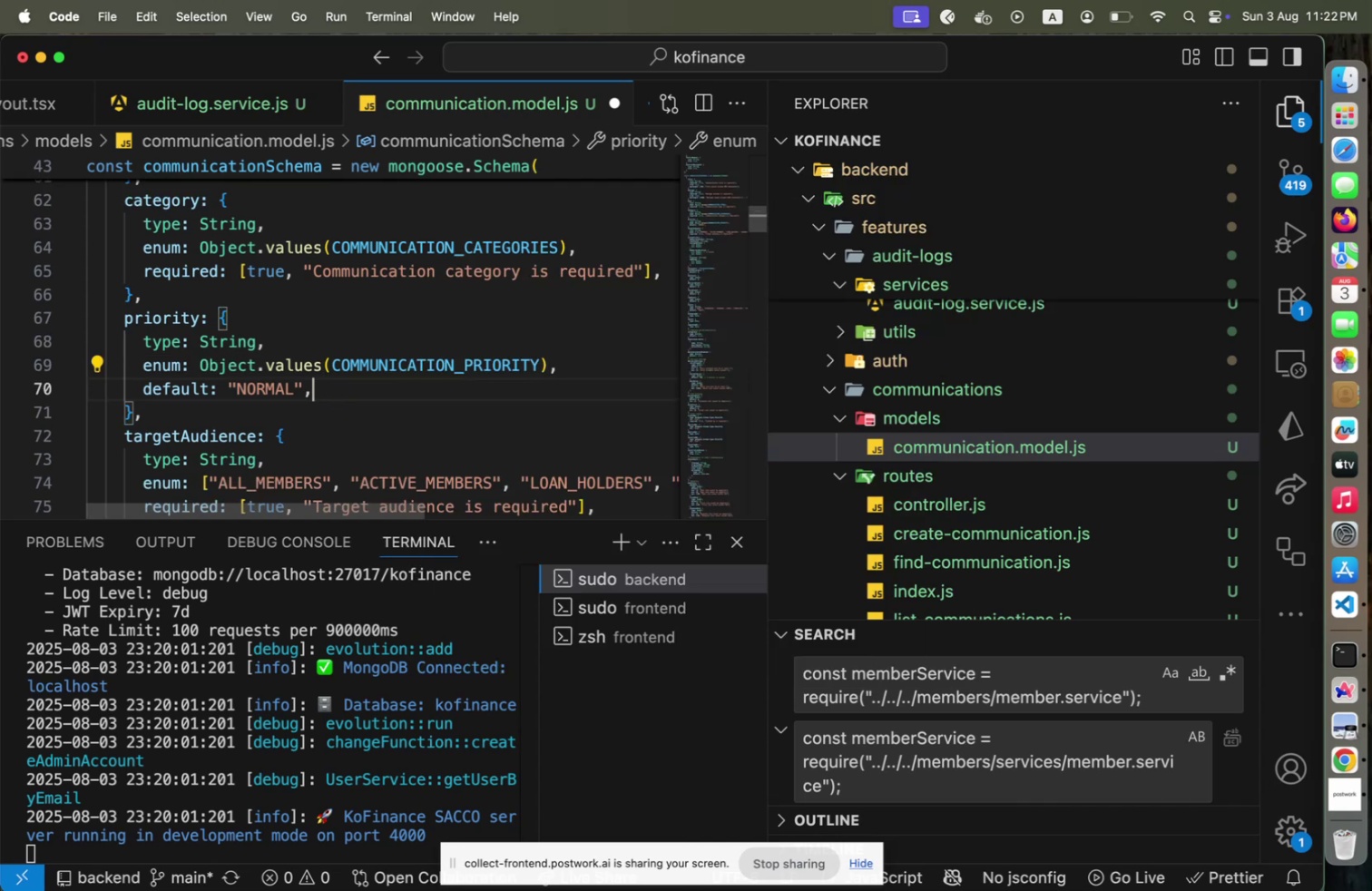 
key(ArrowDown)
 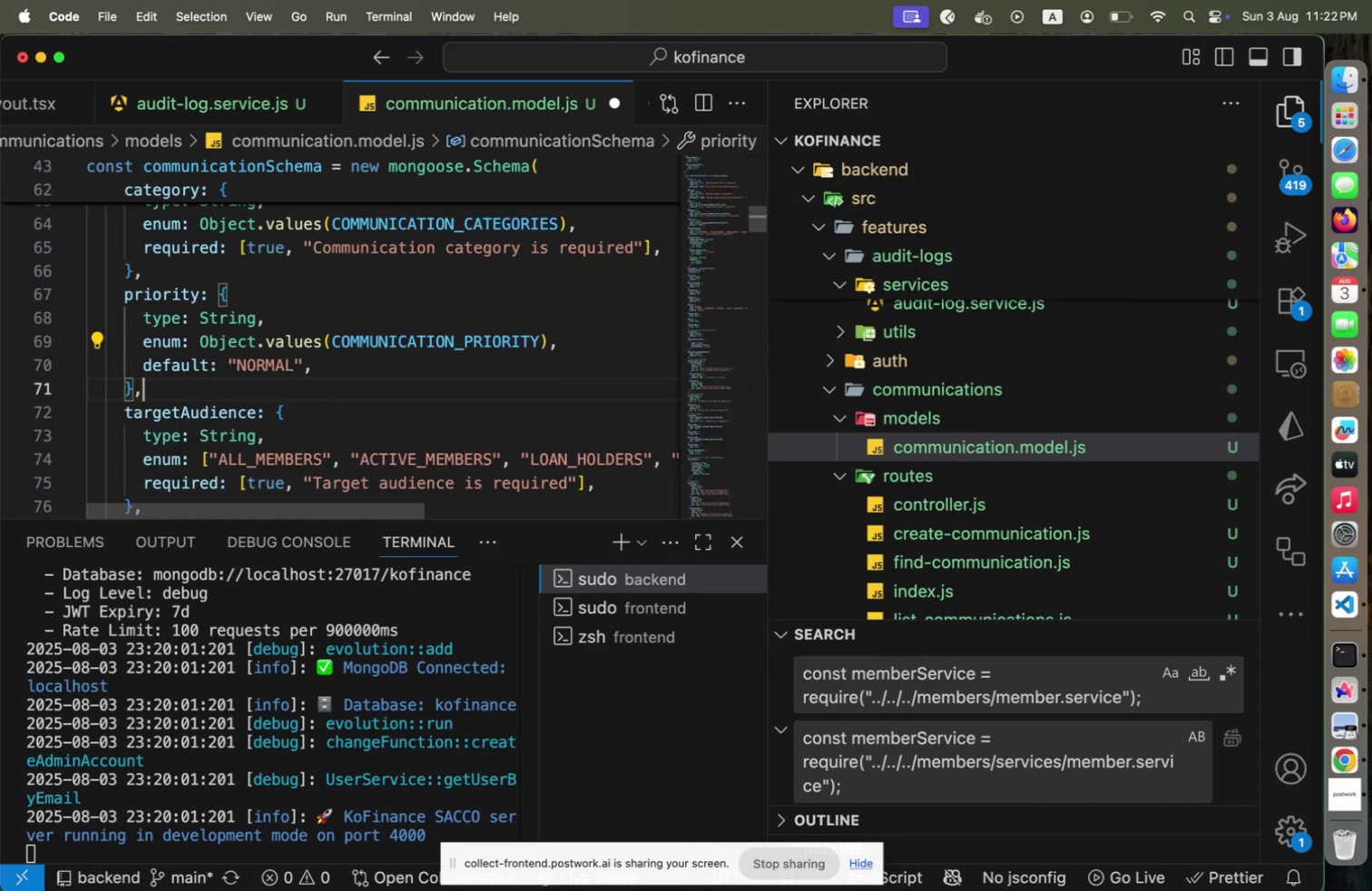 
key(ArrowDown)
 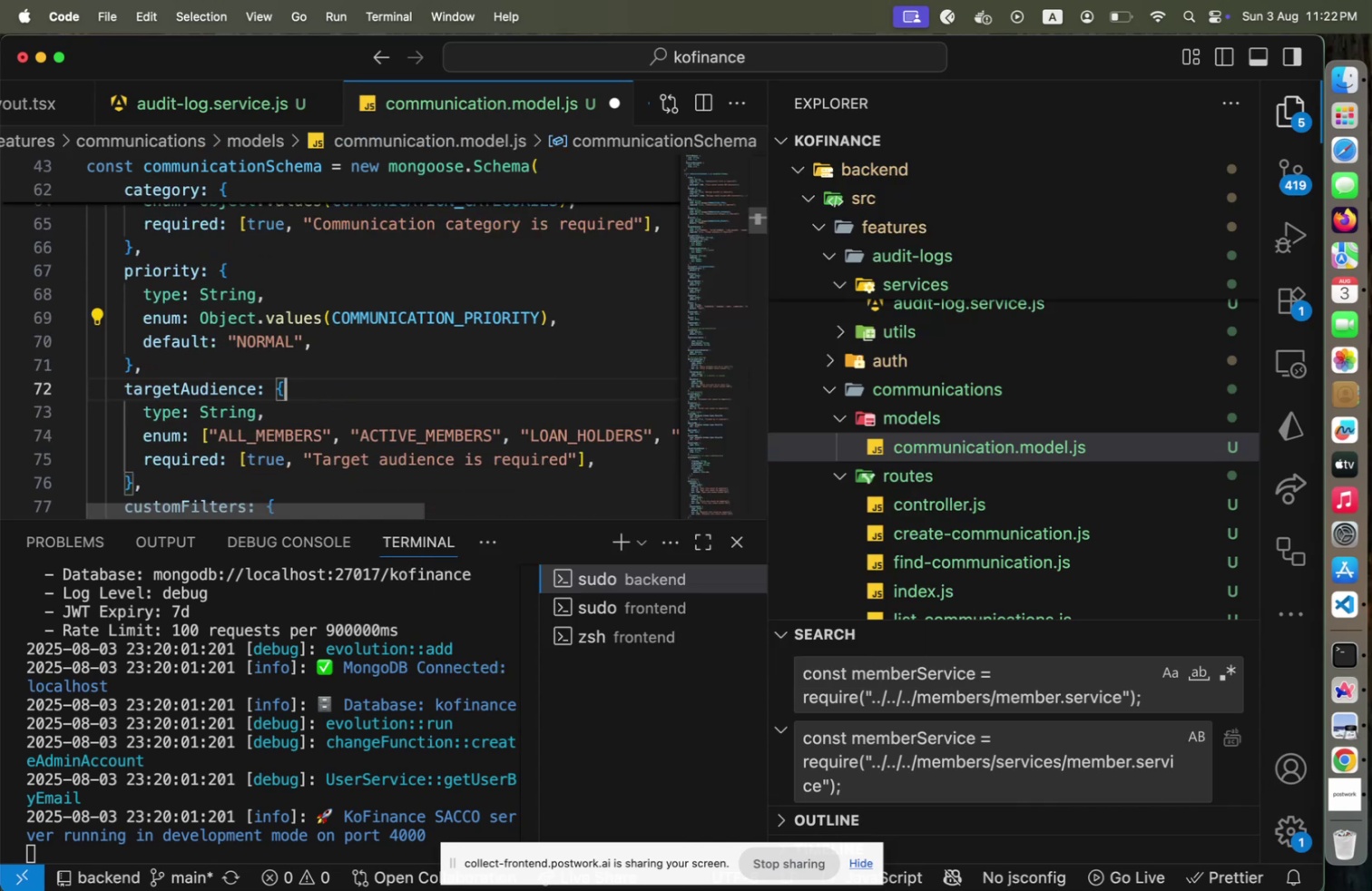 
hold_key(key=ArrowLeft, duration=0.93)
 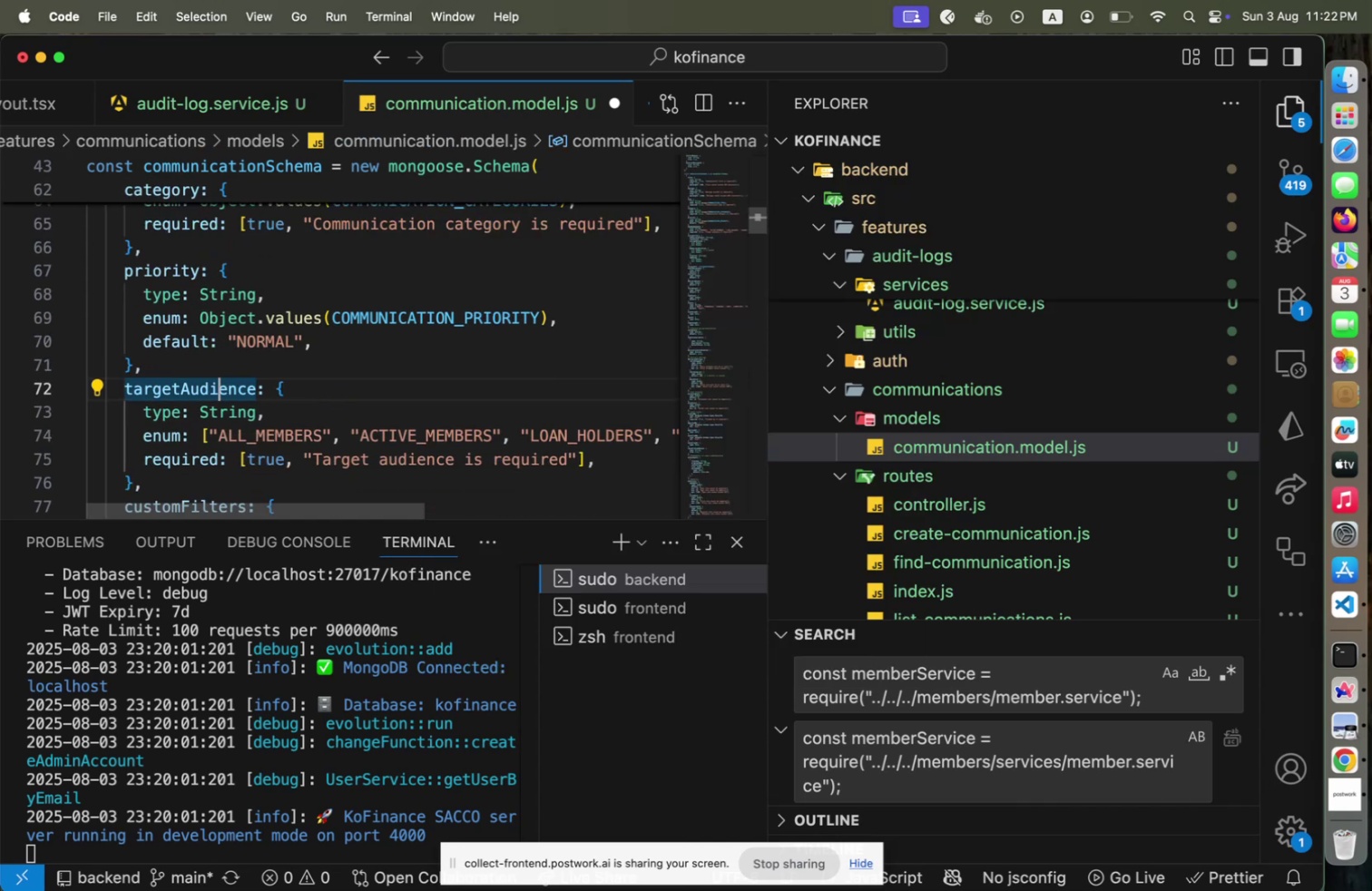 
key(ArrowDown)
 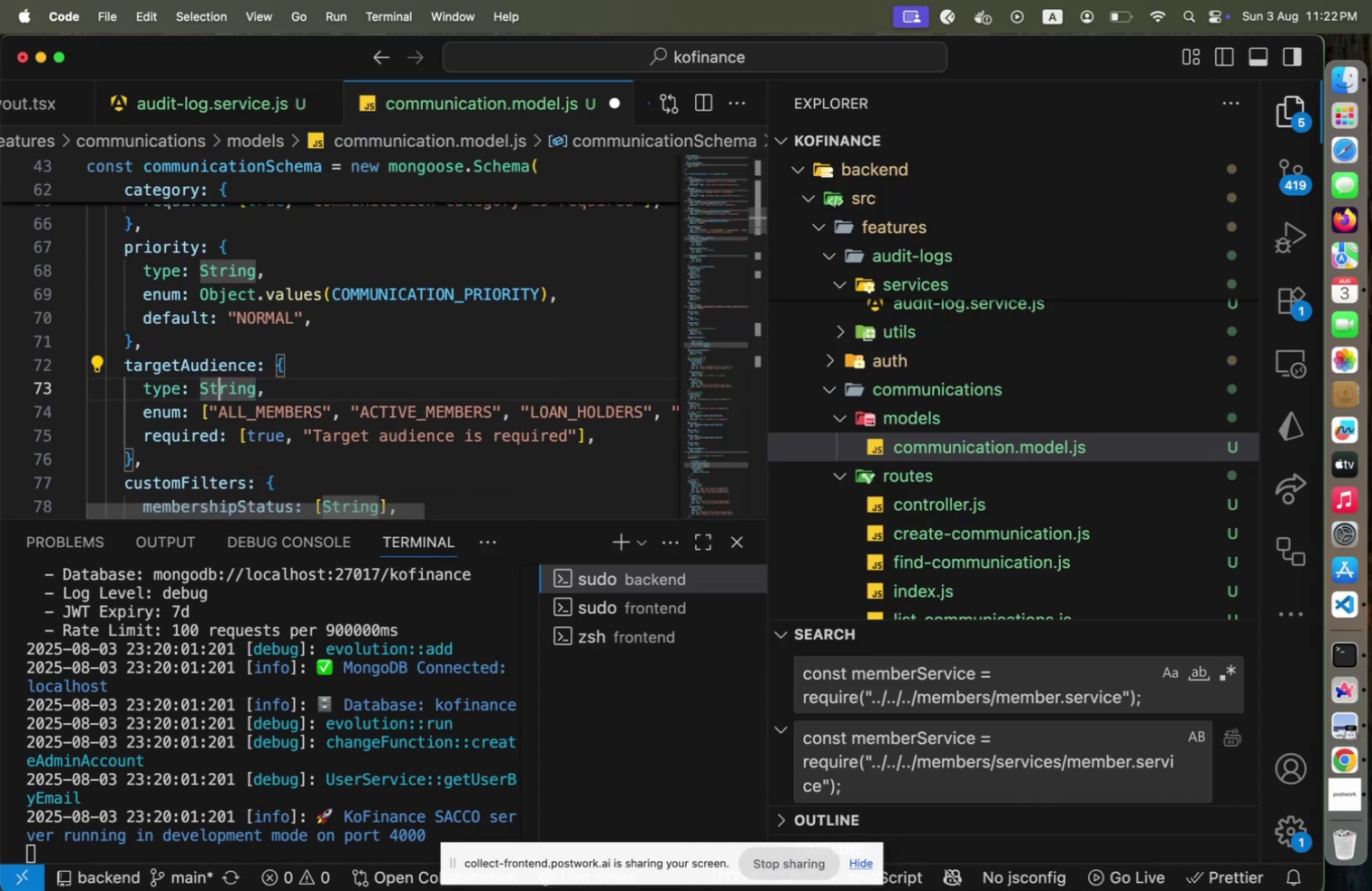 
key(ArrowLeft)
 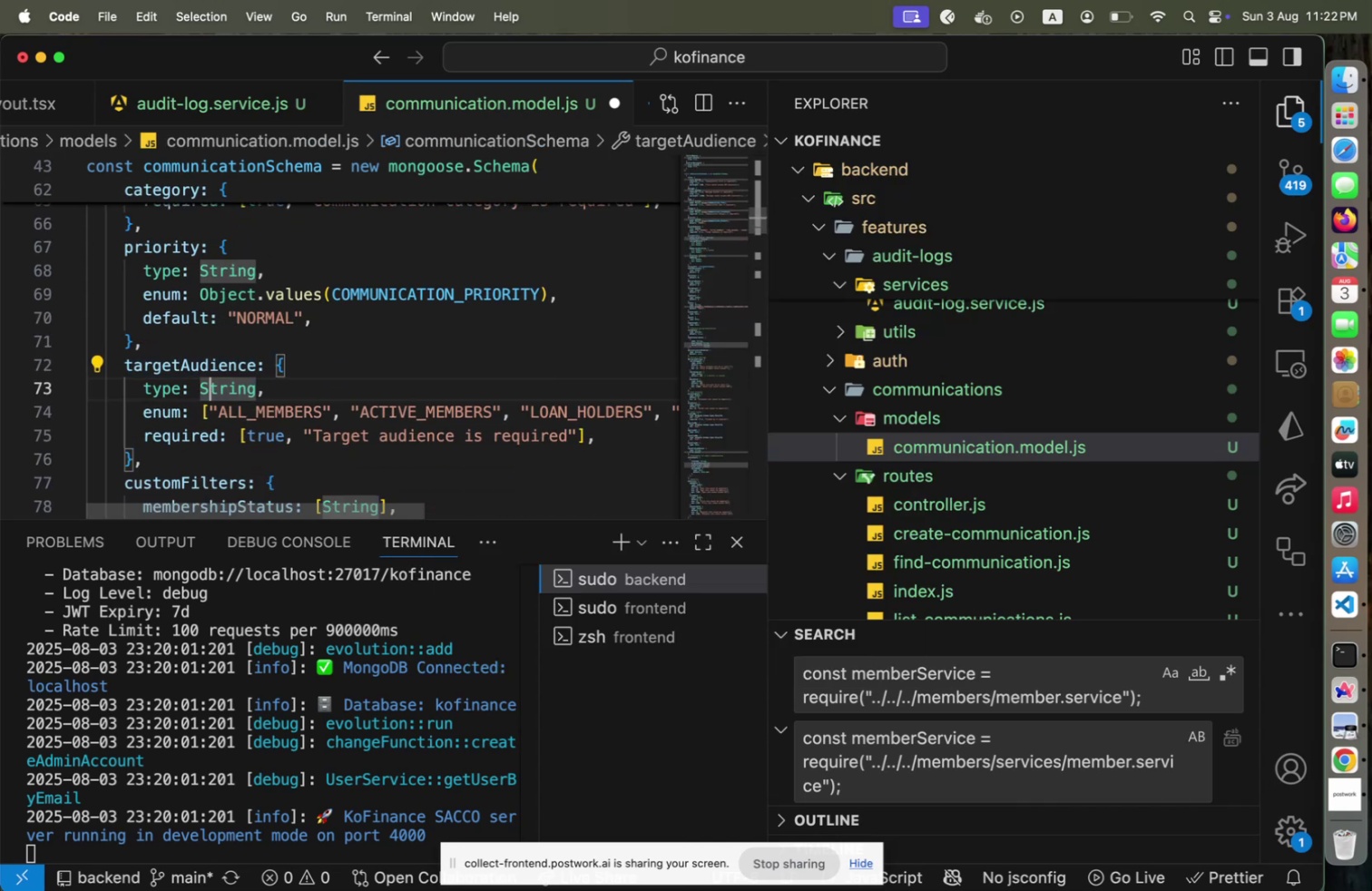 
key(ArrowLeft)
 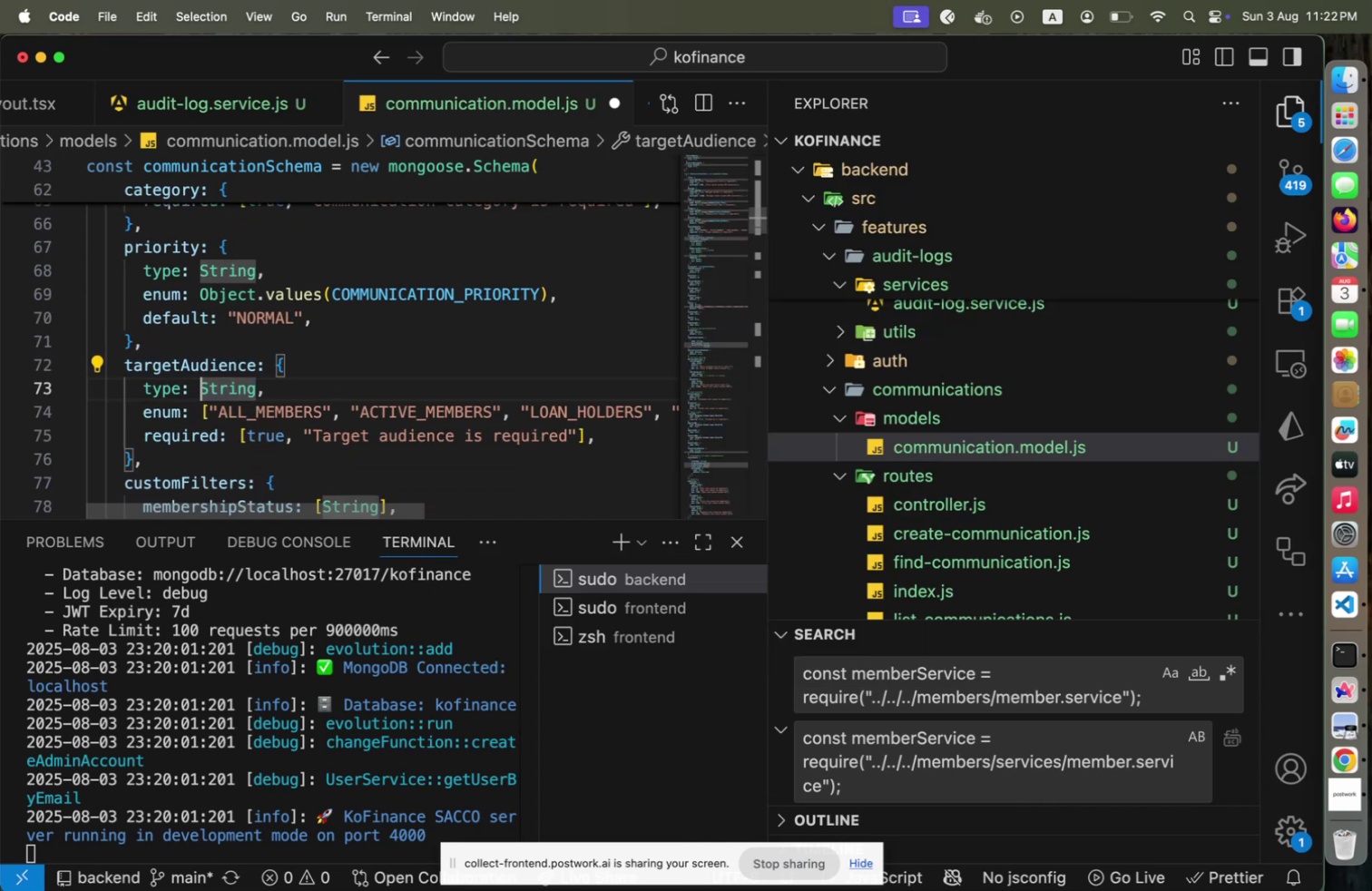 
key(ArrowDown)
 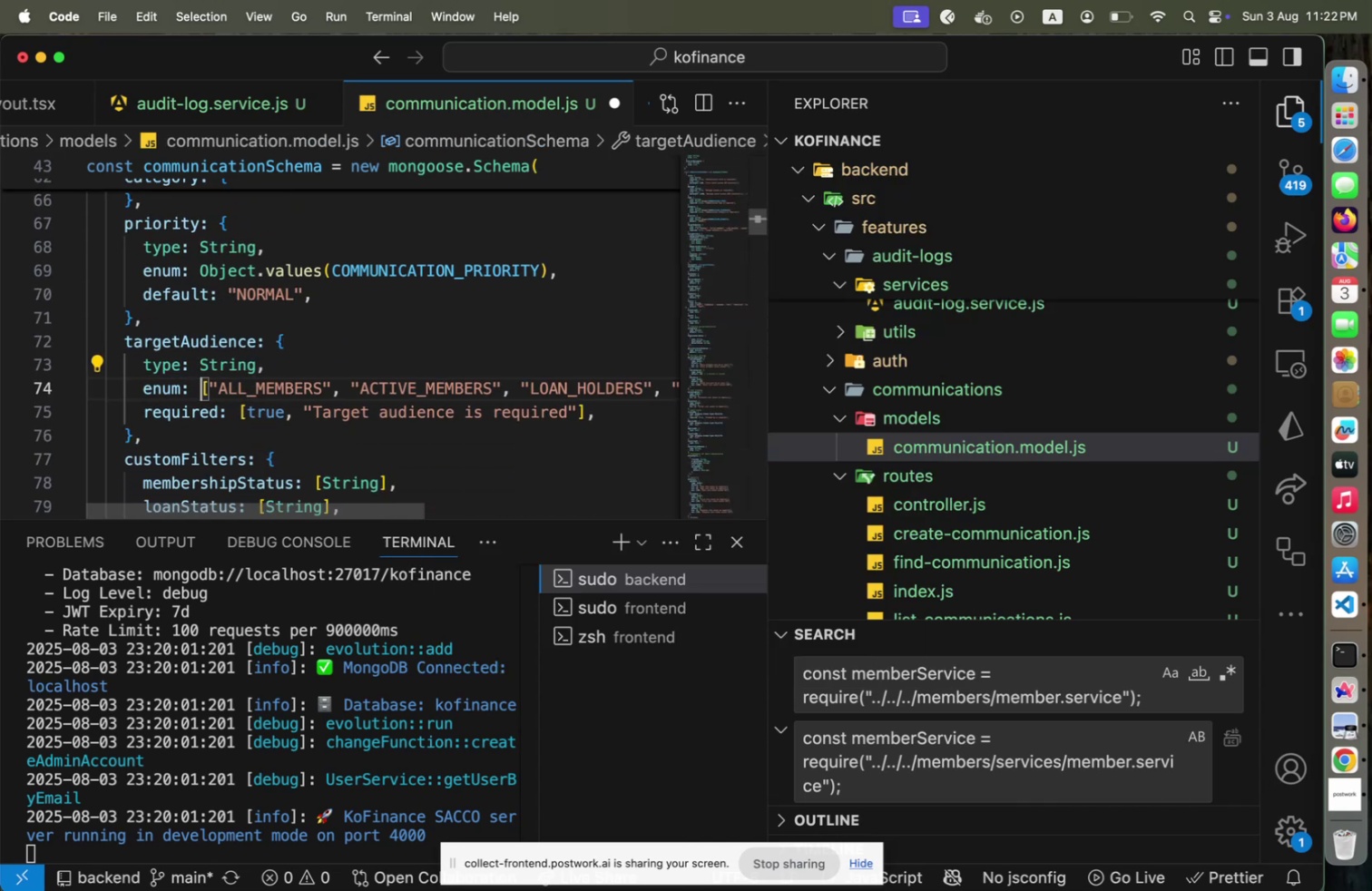 
key(Shift+End)
 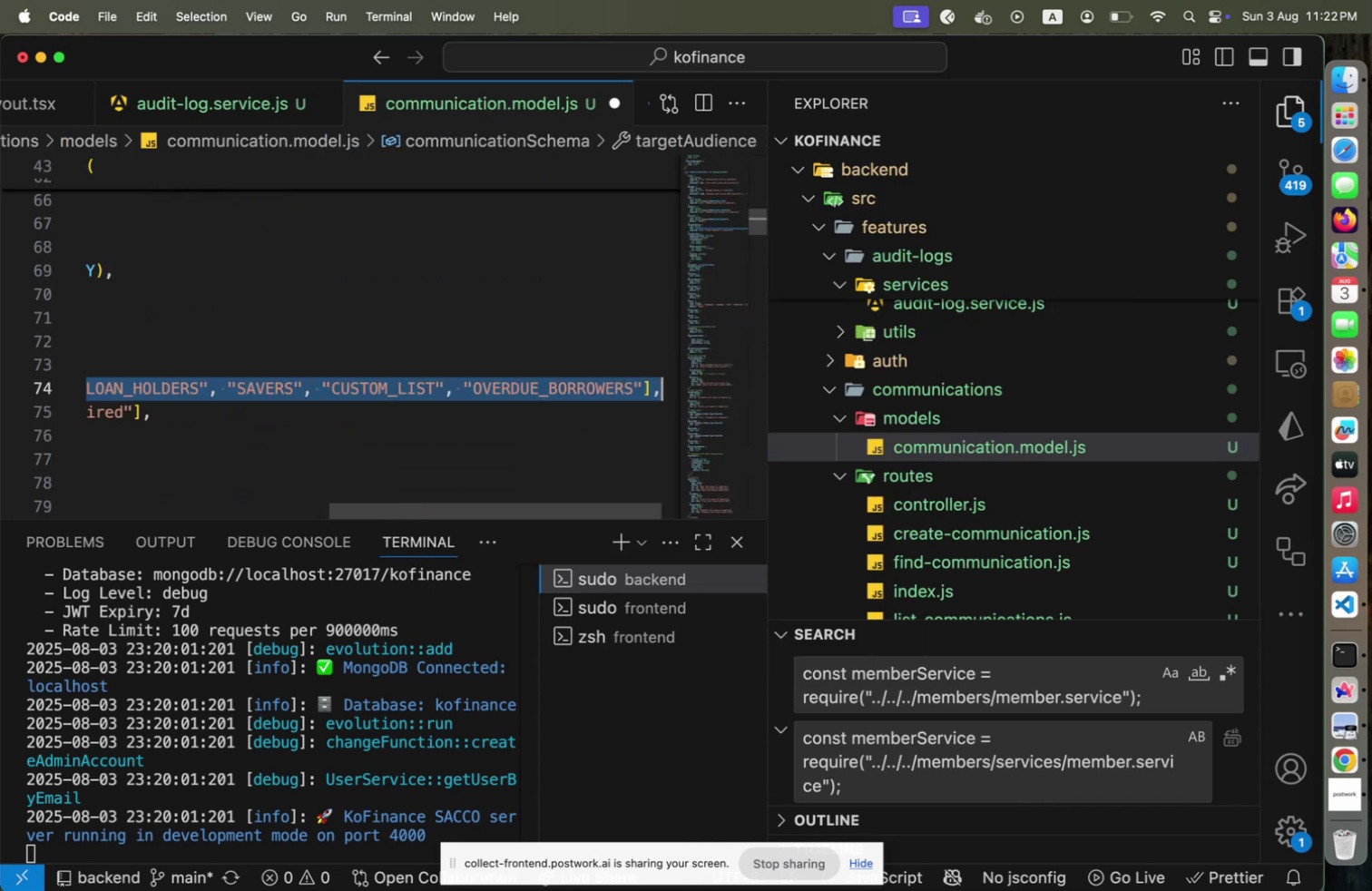 
key(Shift+ArrowLeft)
 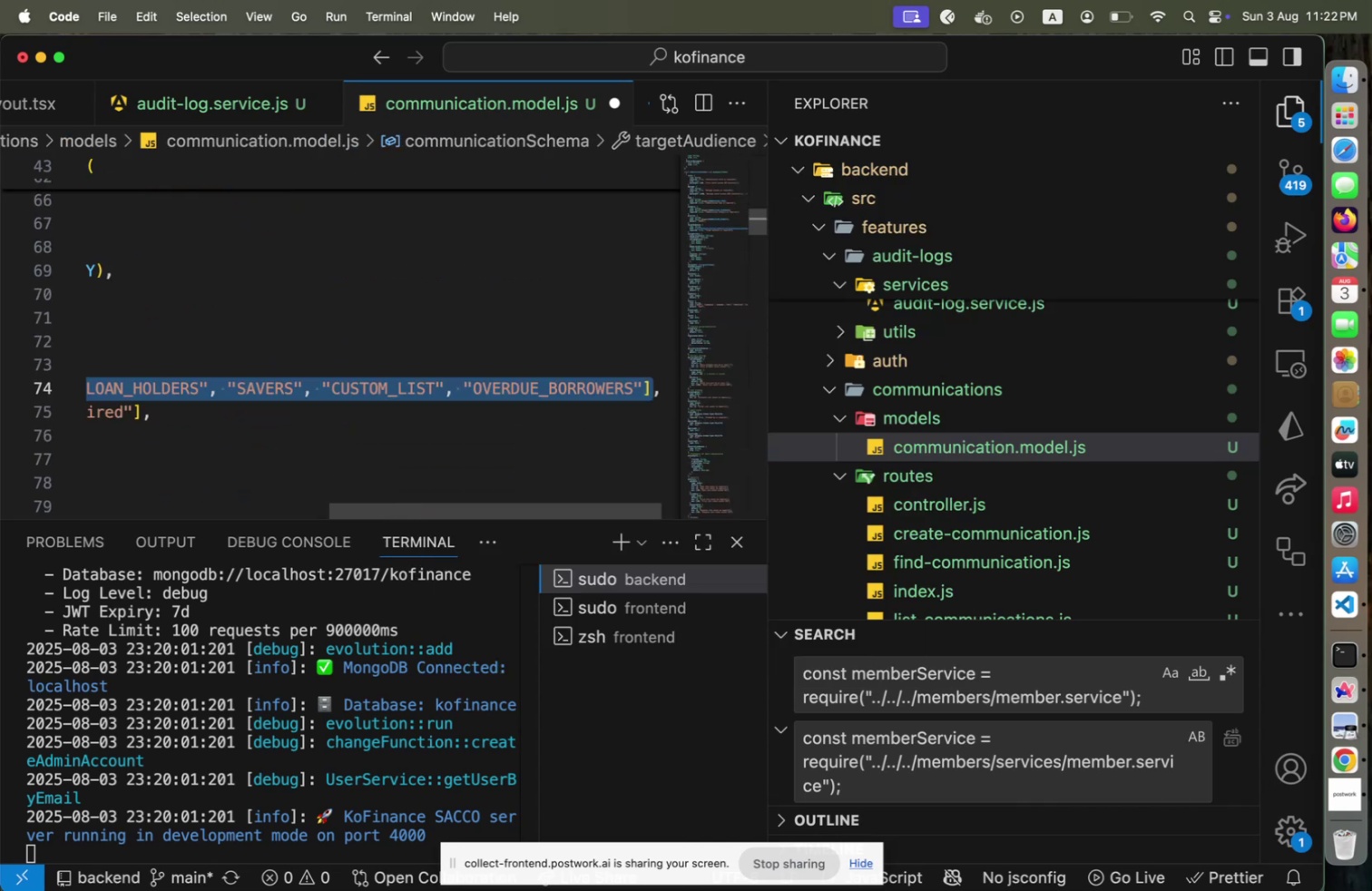 
key(Backspace)
type(C)
key(Backspace)
type(Object.v)
 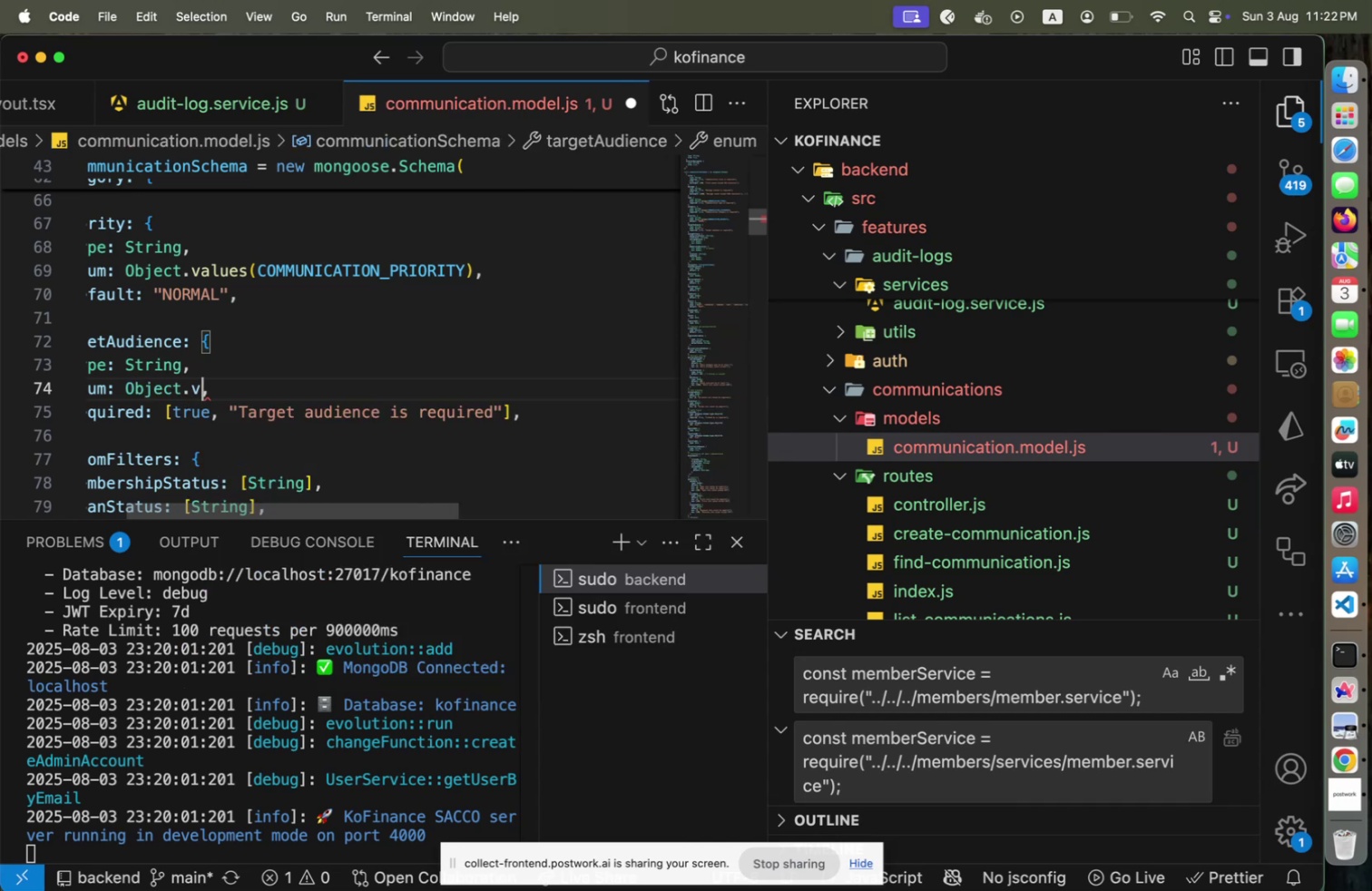 
key(Enter)
 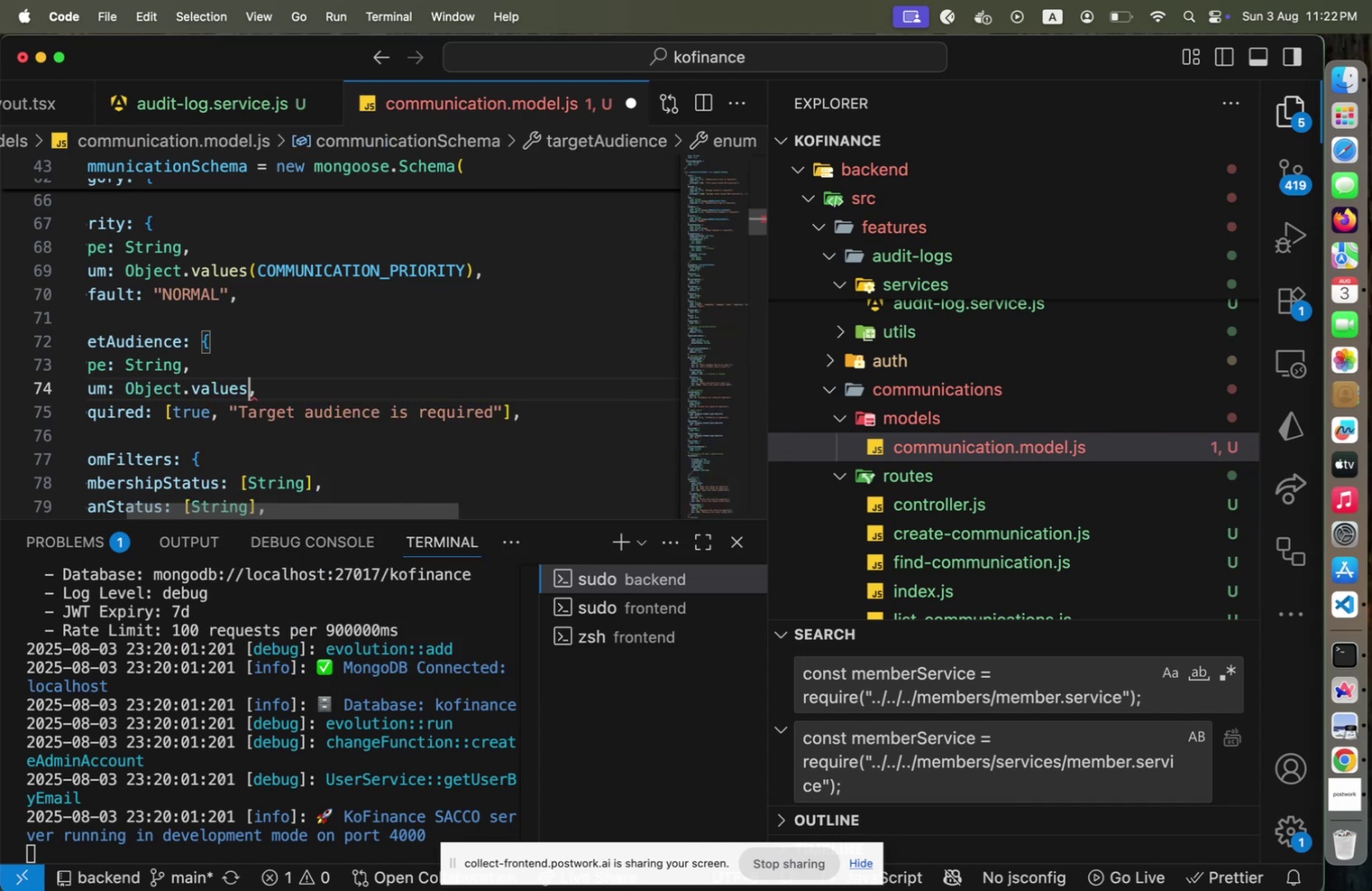 
type((COMMUNI)
 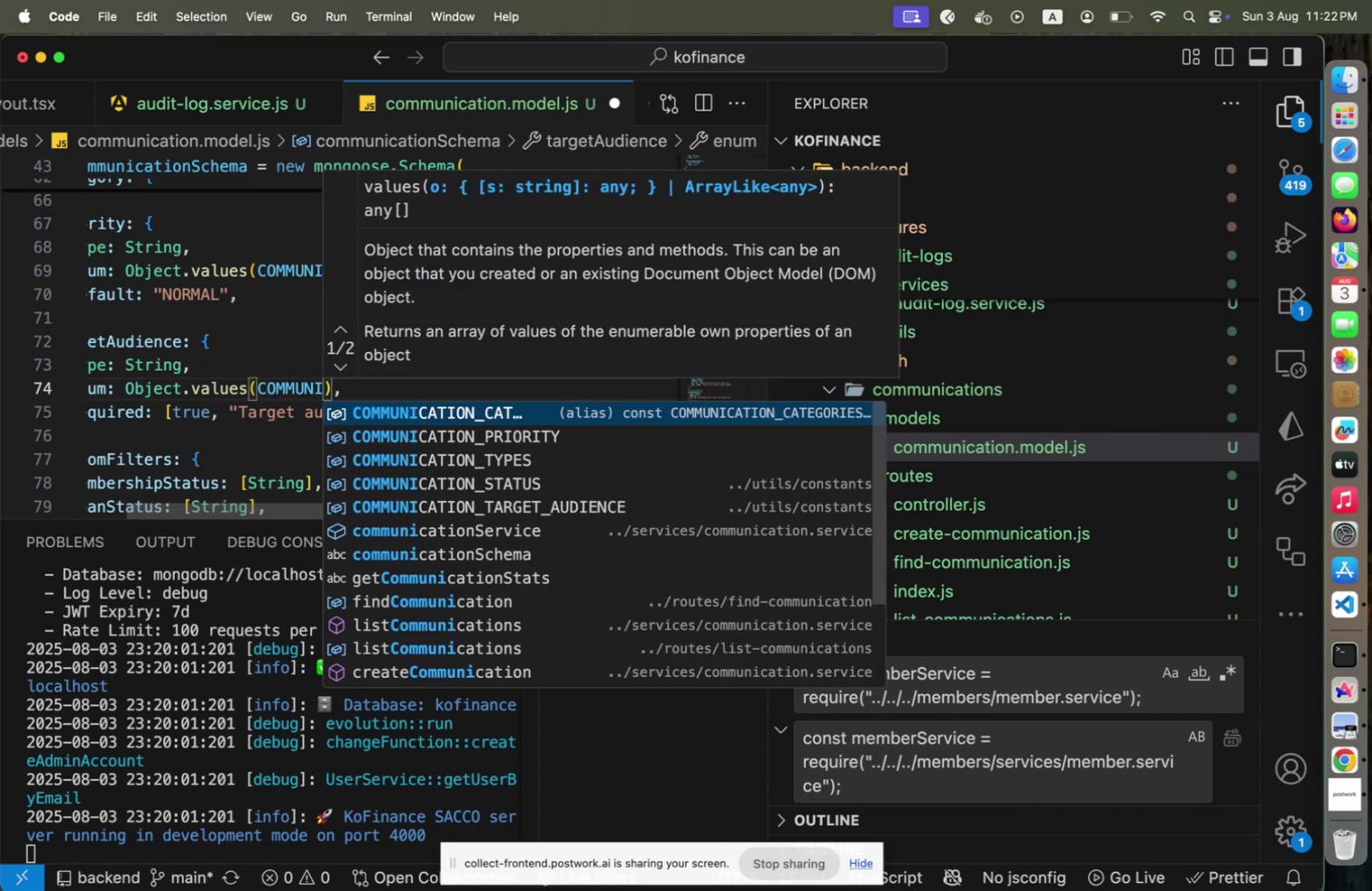 
key(ArrowDown)
 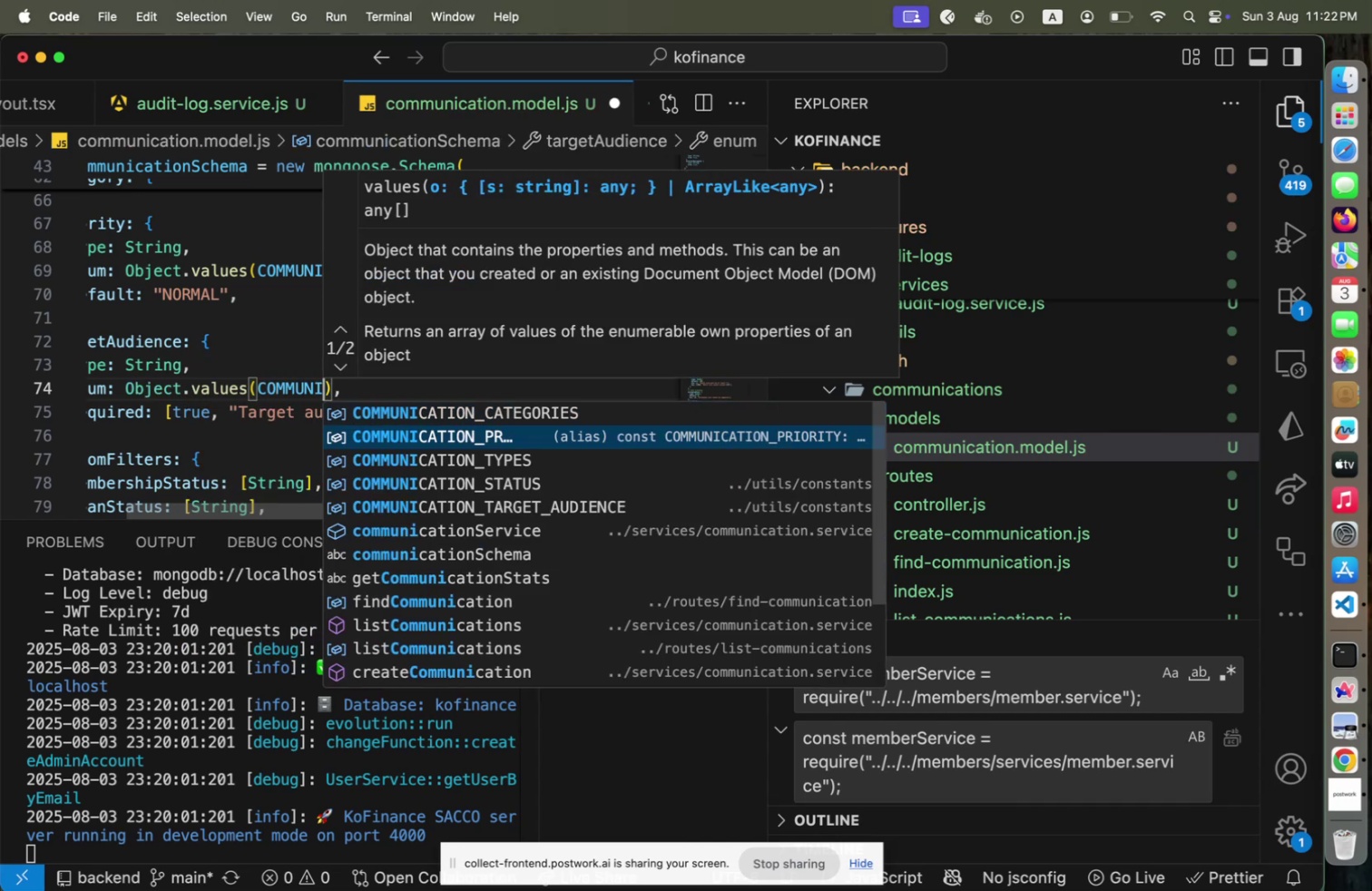 
key(ArrowDown)
 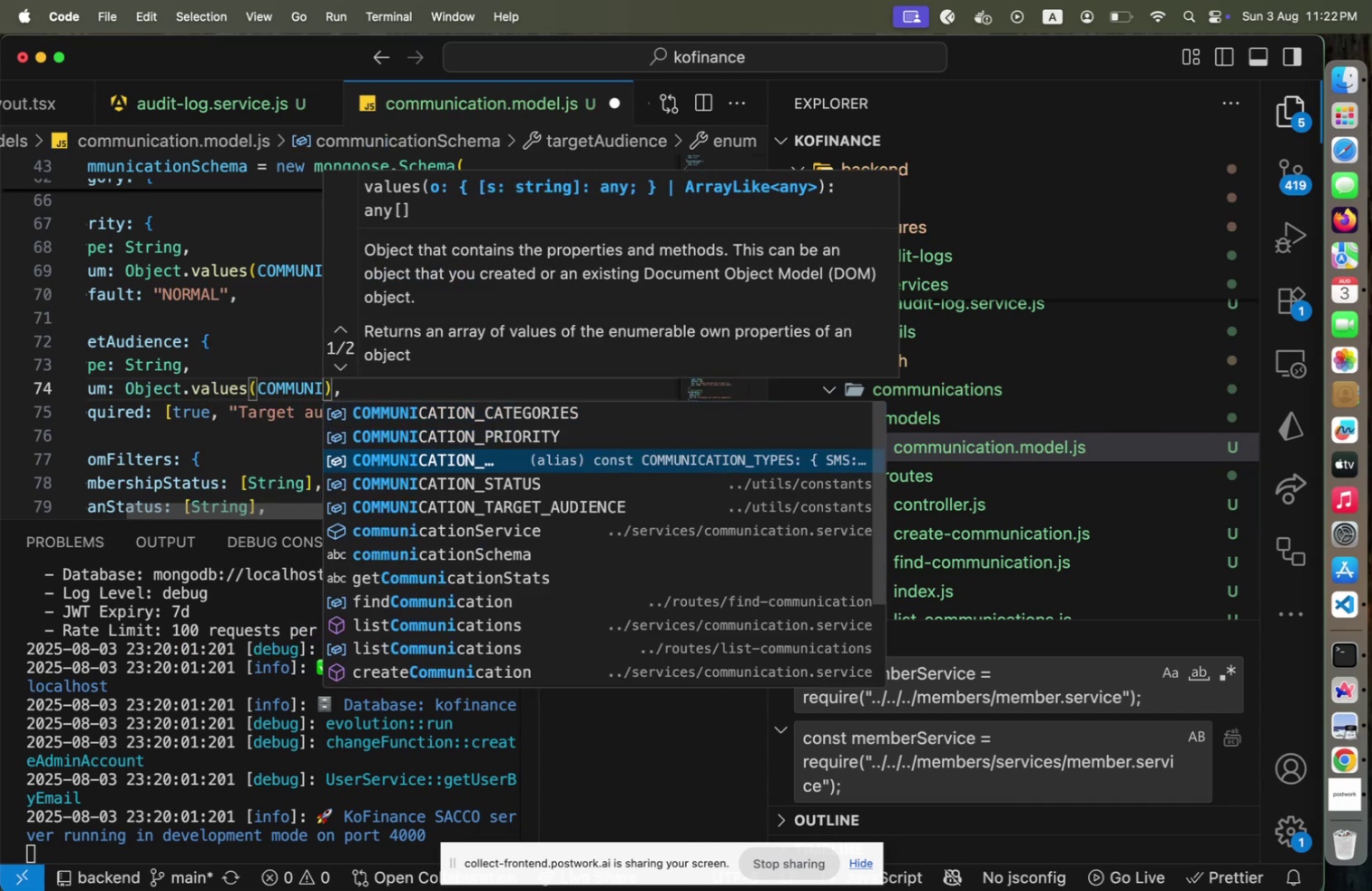 
key(ArrowDown)
 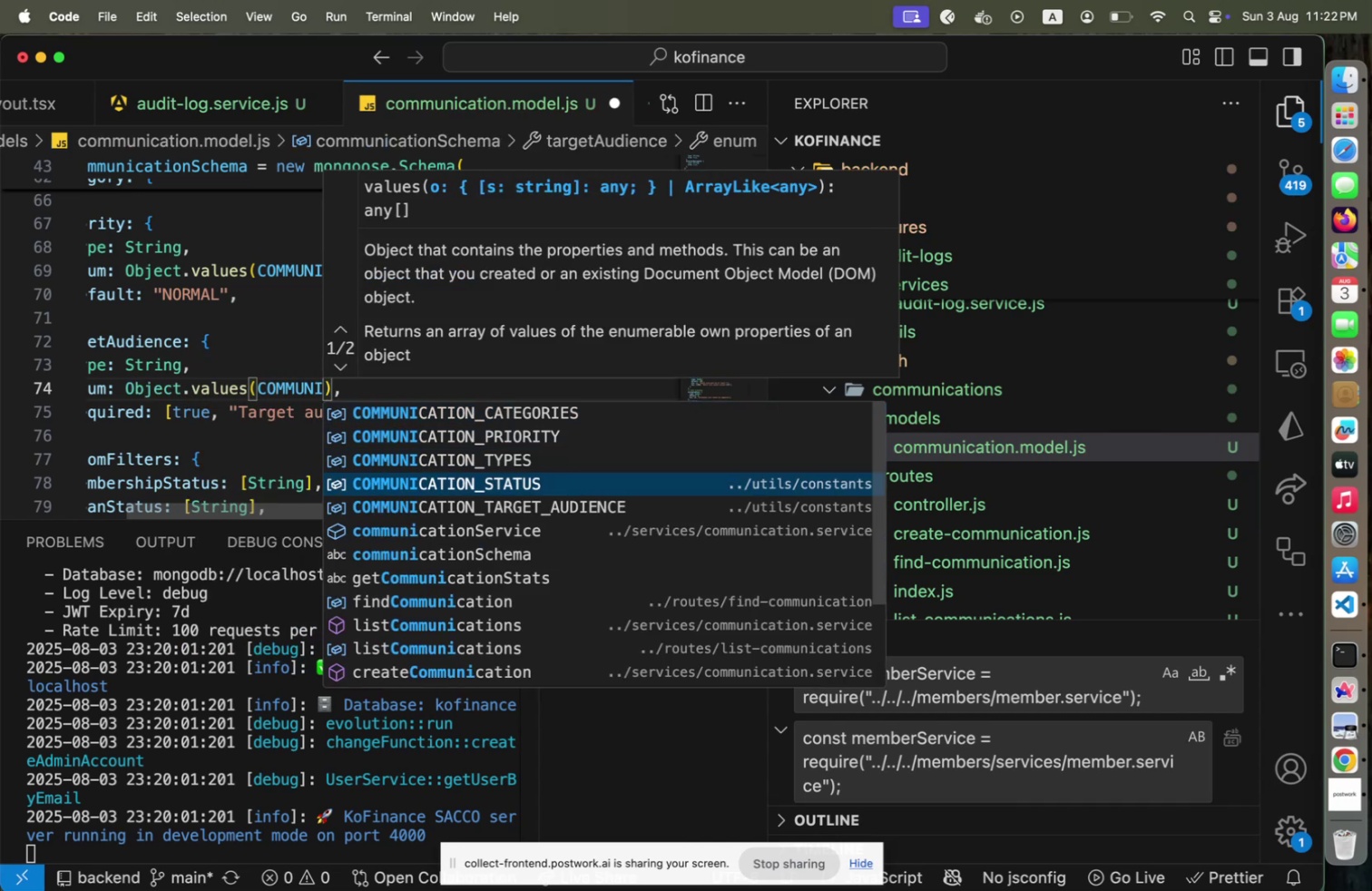 
key(ArrowDown)
 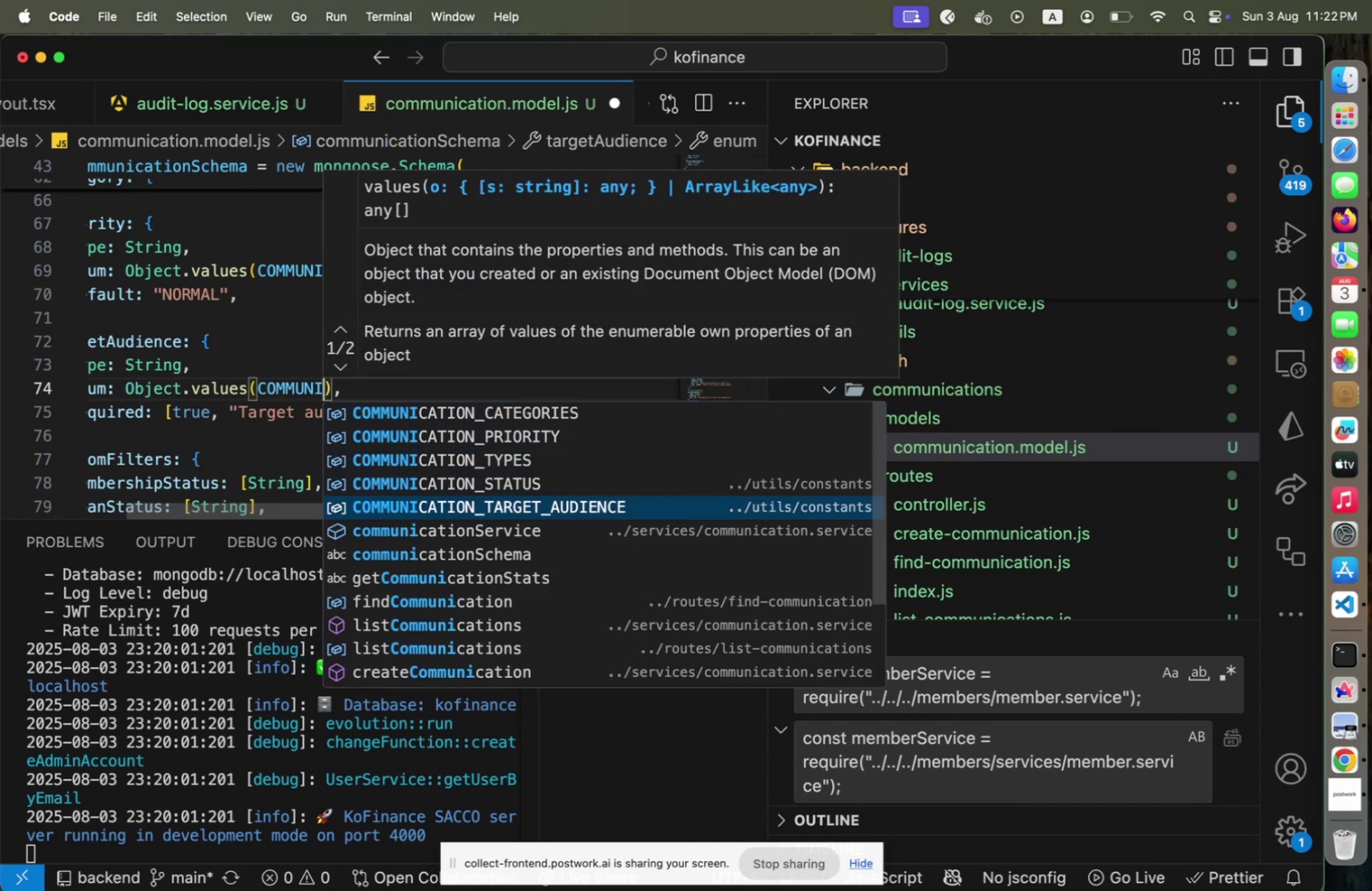 
key(Enter)
 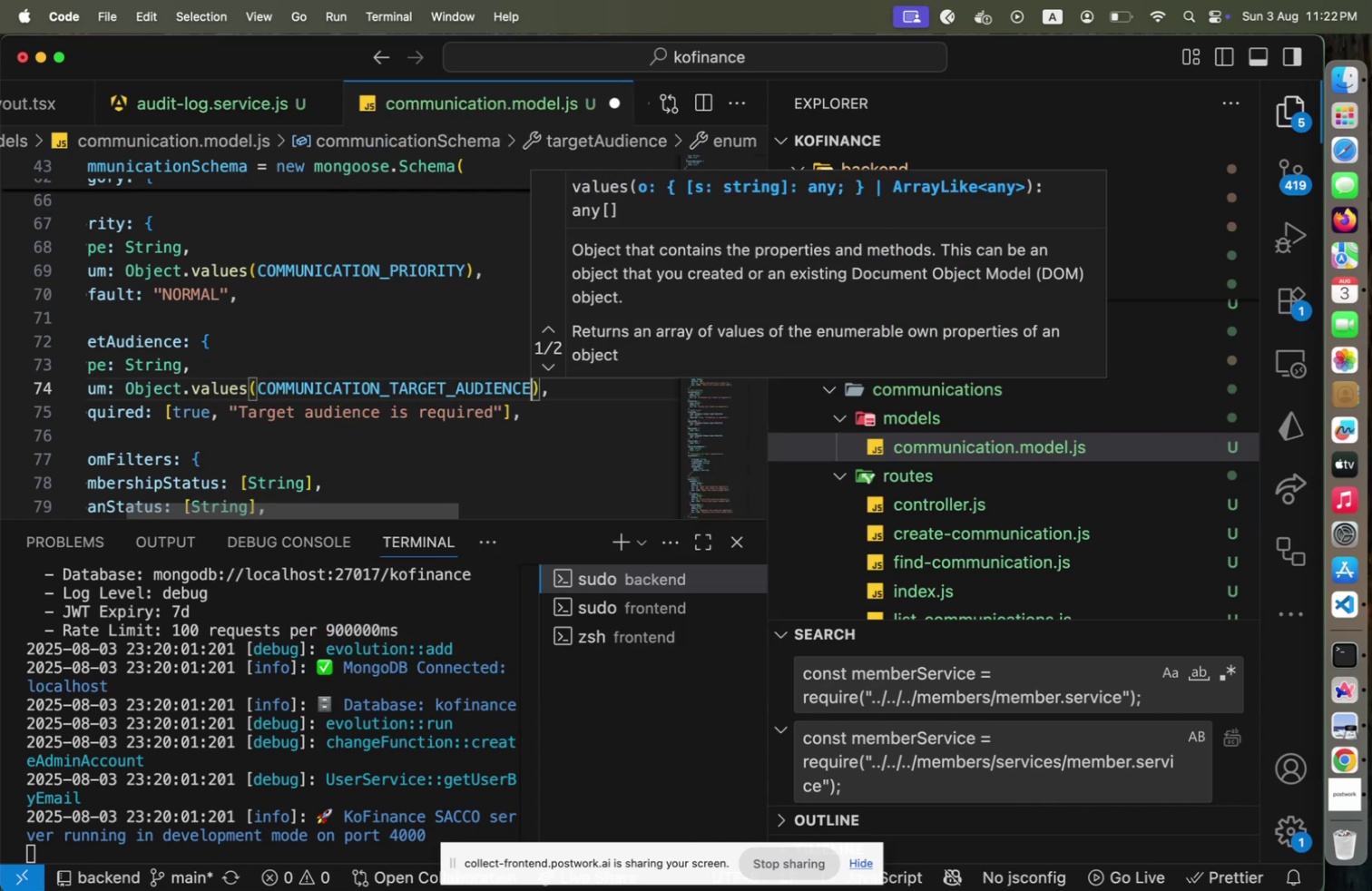 
key(ArrowRight)
 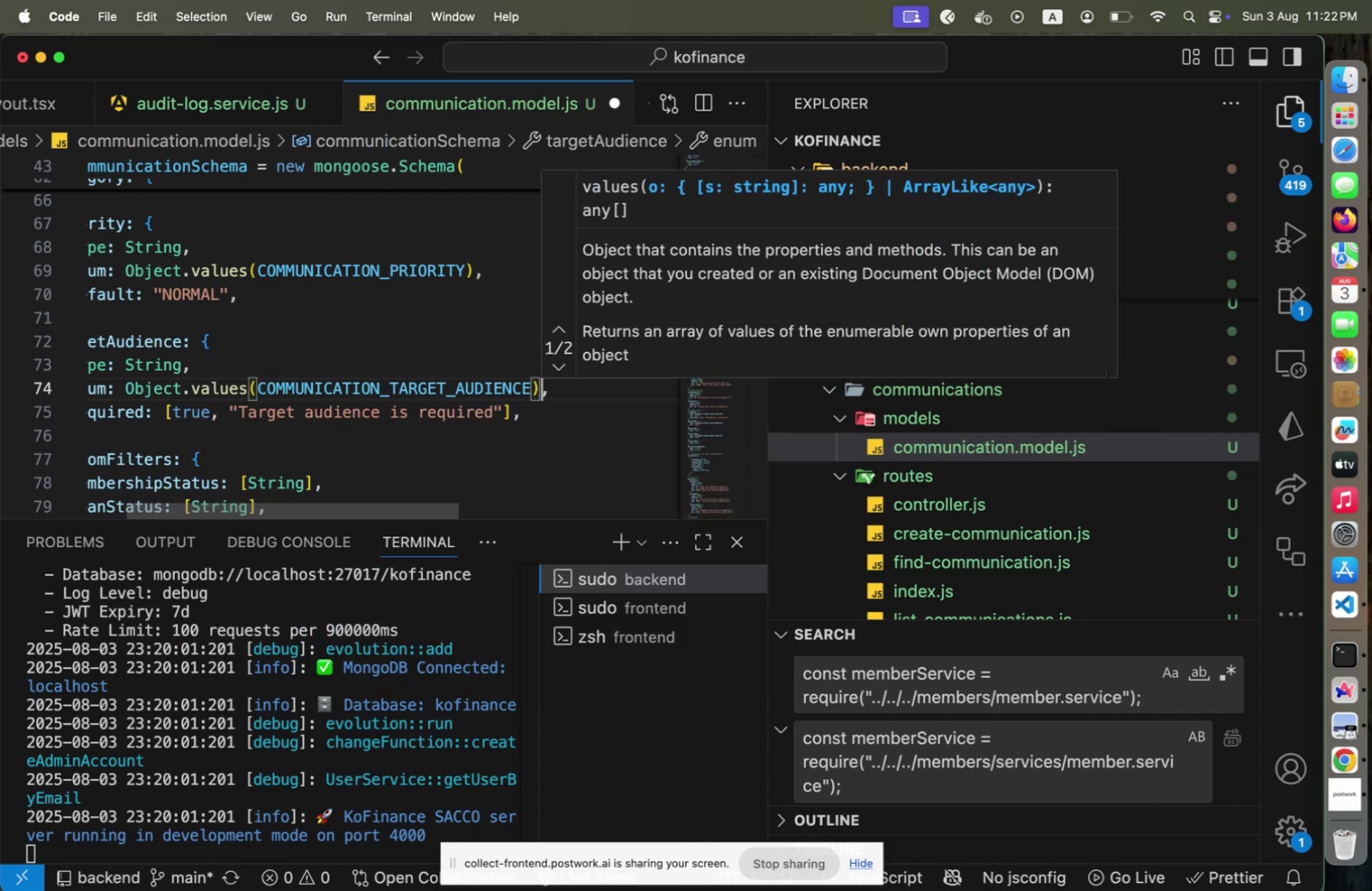 
key(Escape)
 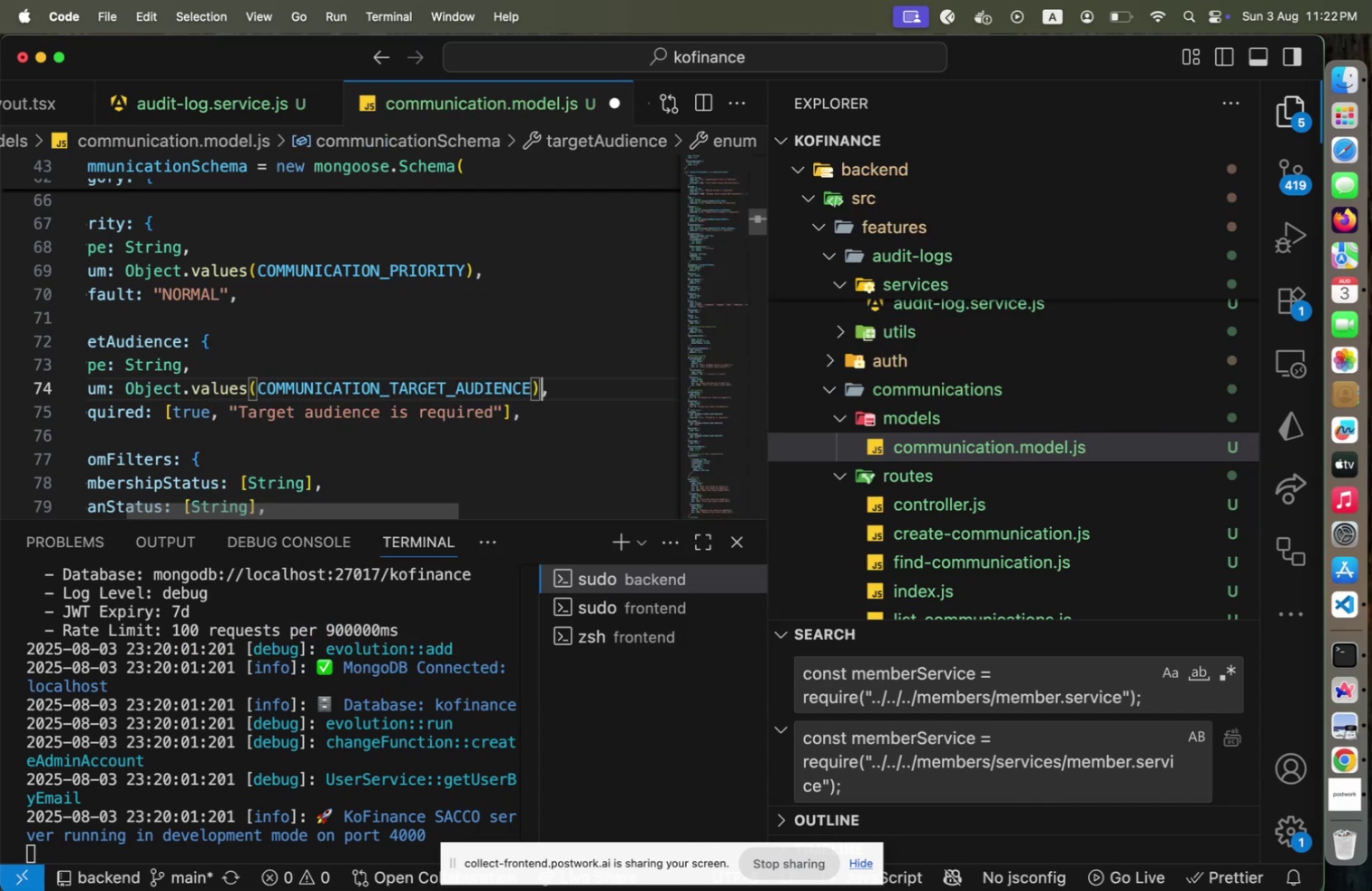 
key(ArrowDown)
 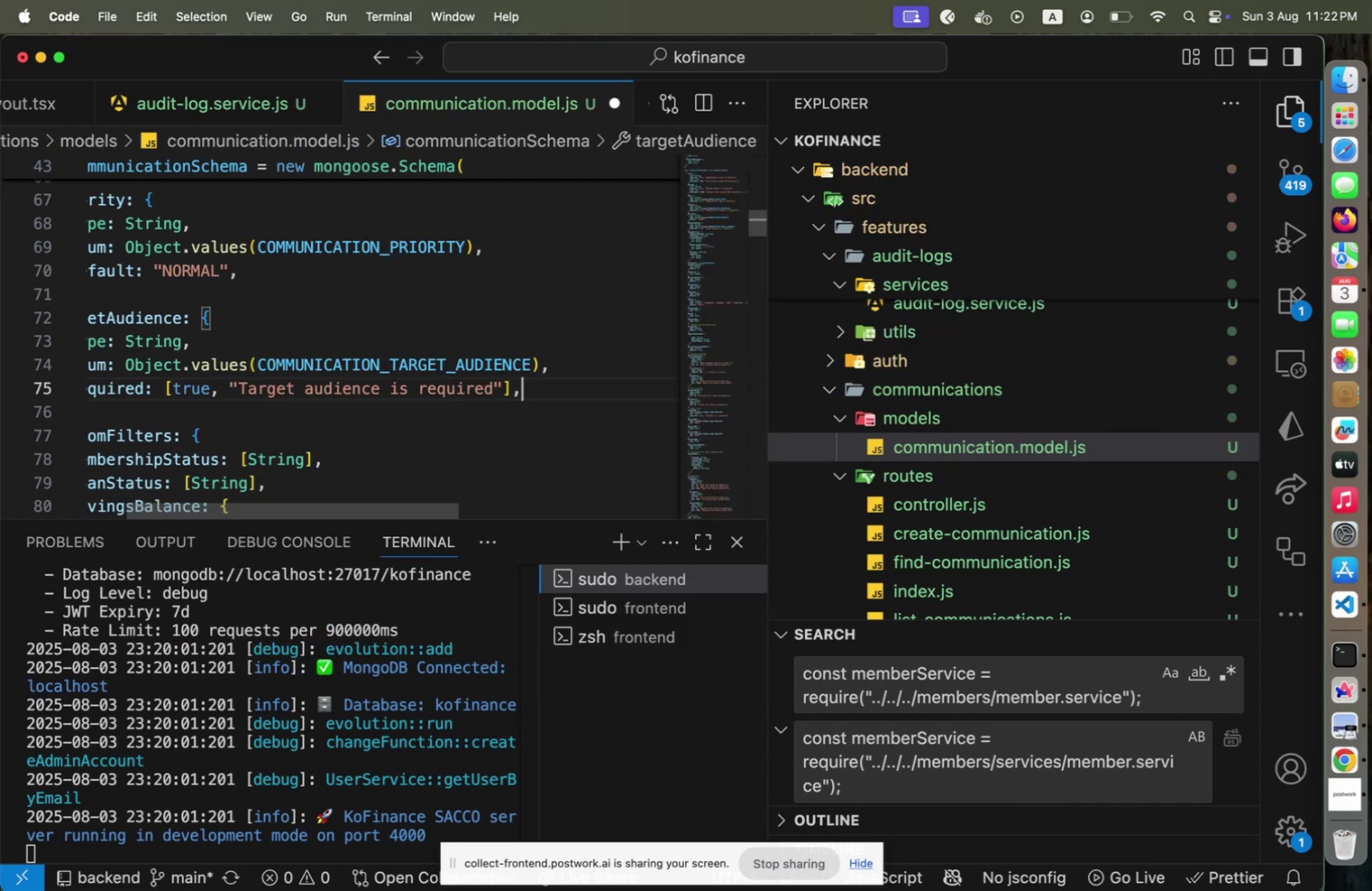 
key(ArrowDown)
 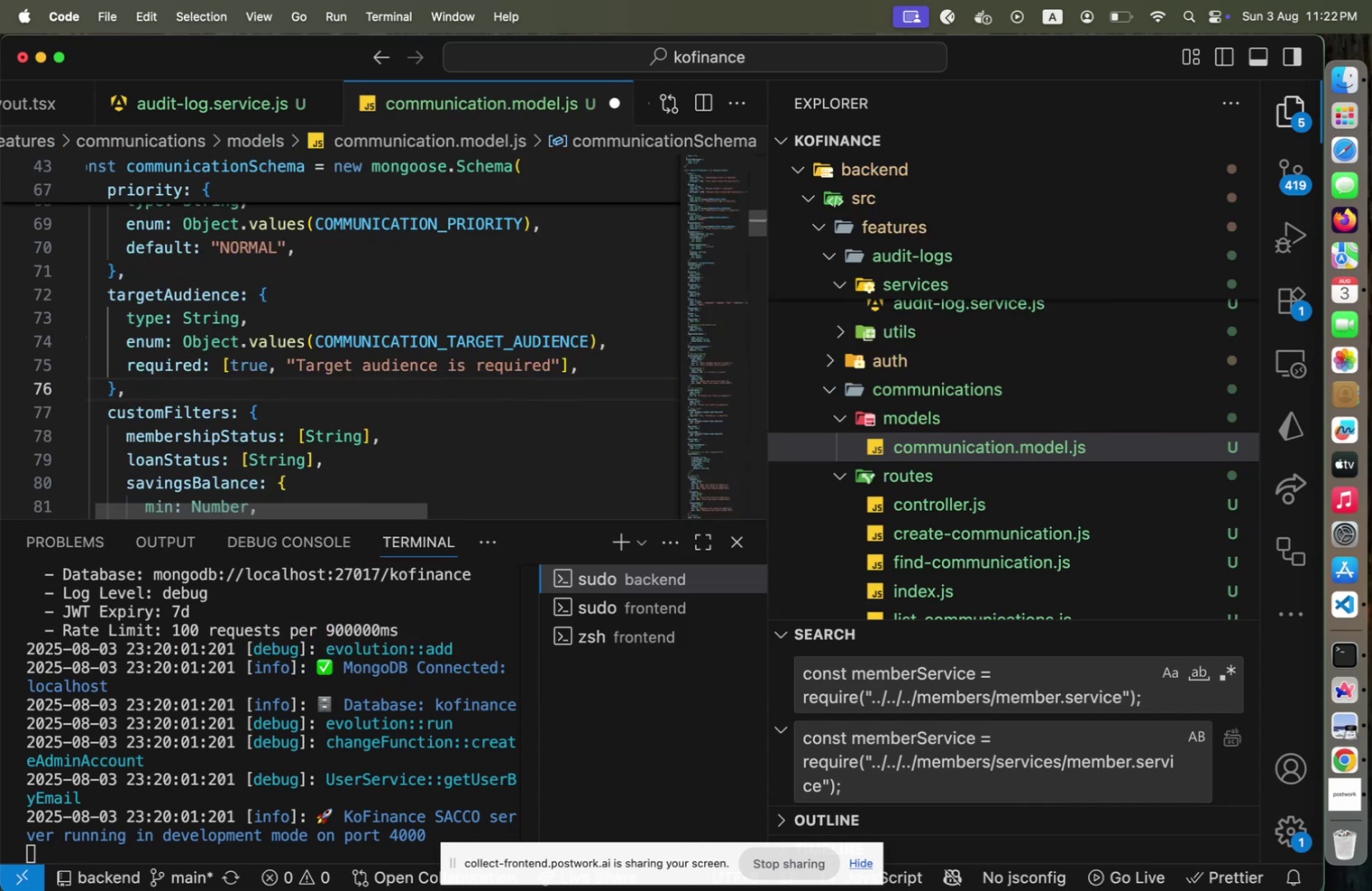 
key(ArrowDown)
 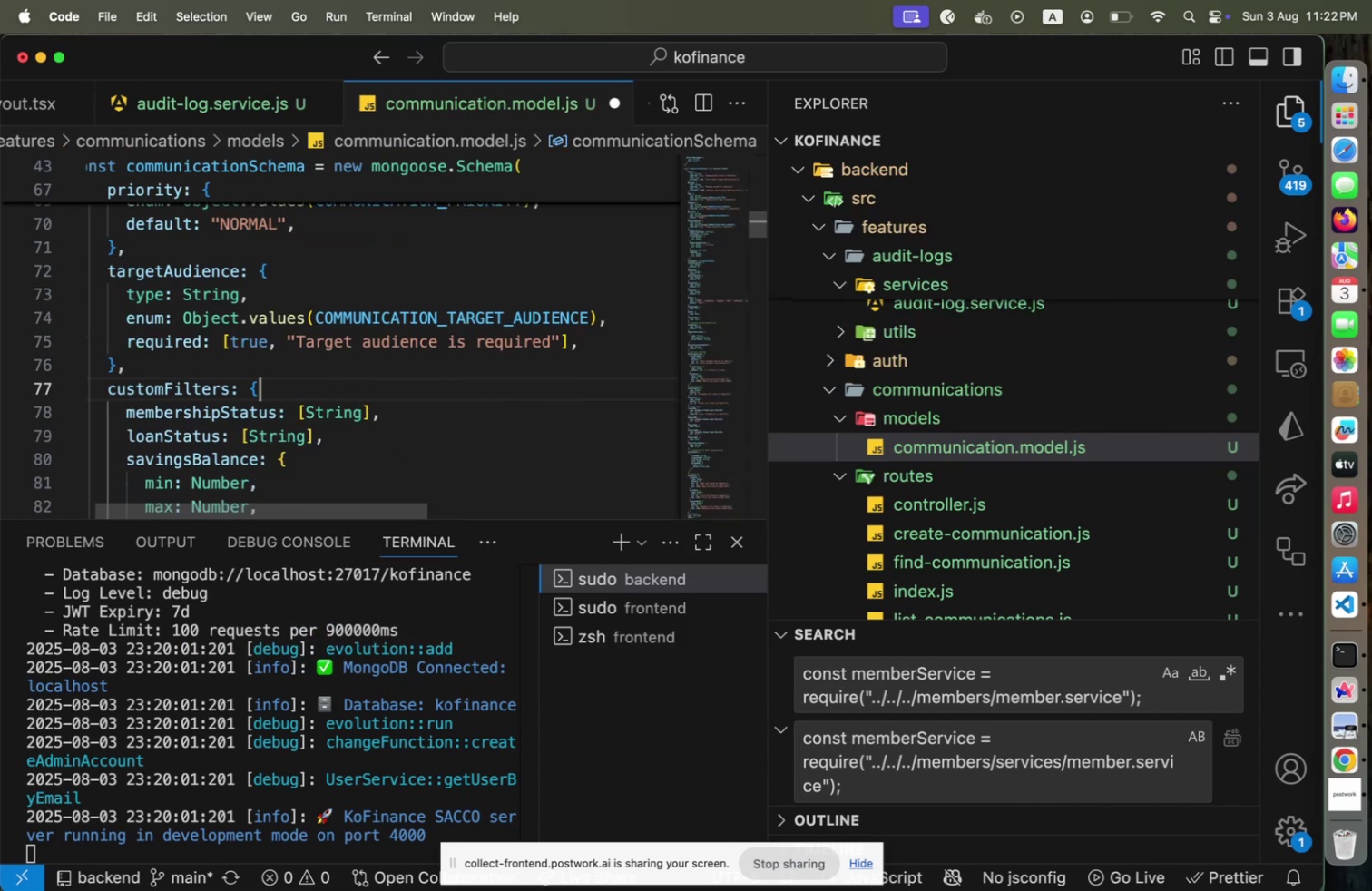 
key(ArrowDown)
 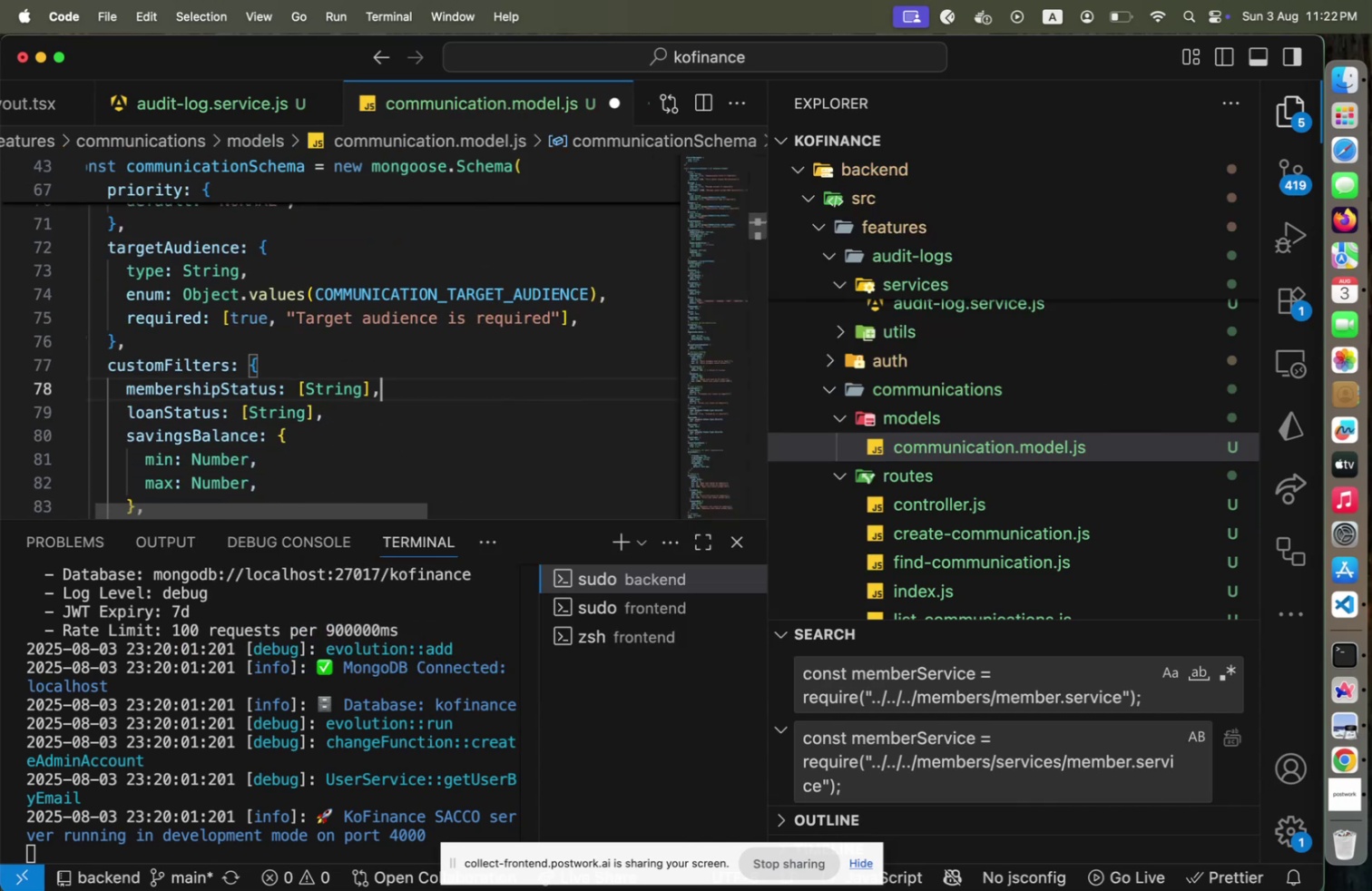 
key(ArrowDown)
 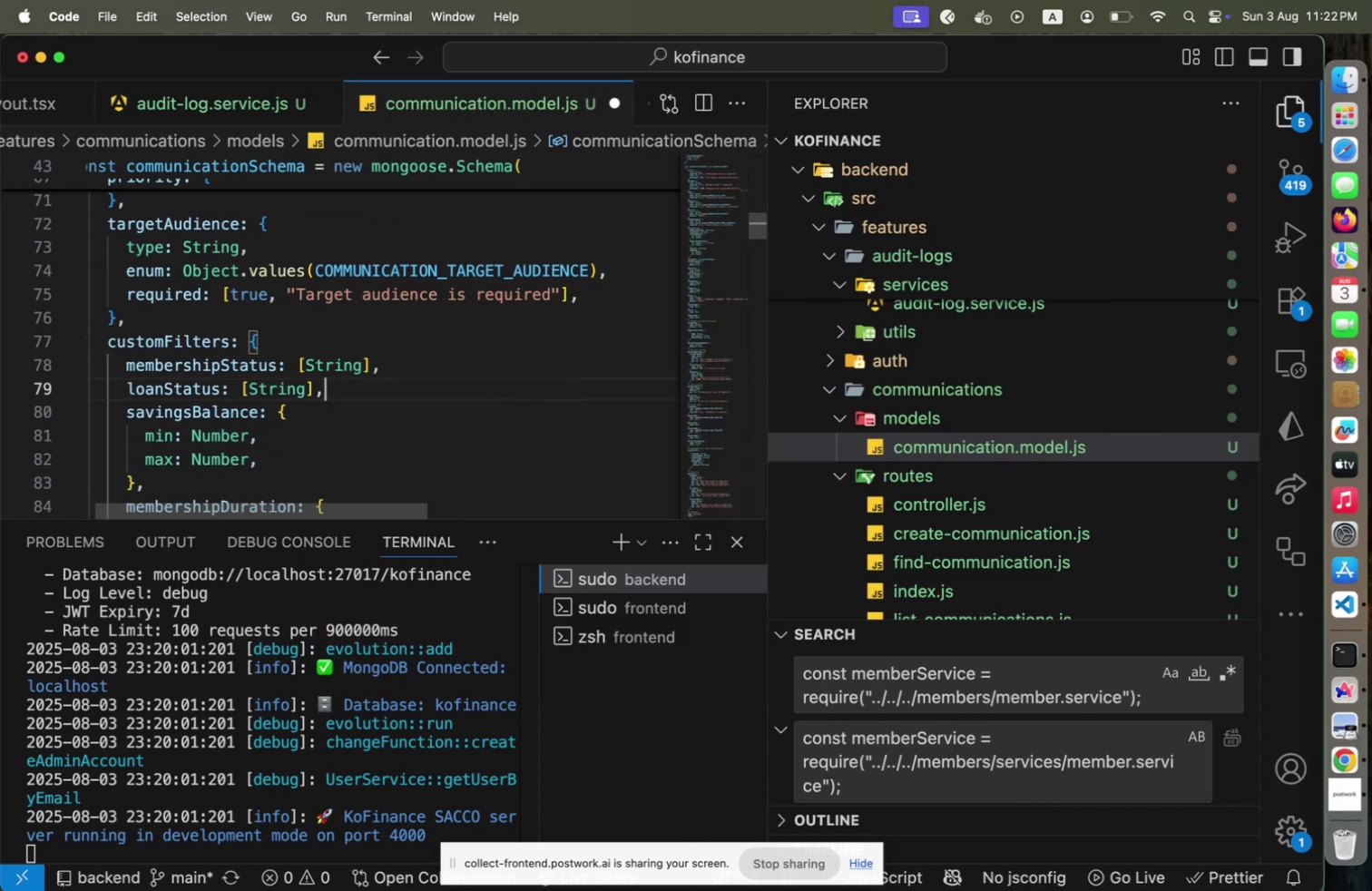 
hold_key(key=ArrowLeft, duration=1.28)
 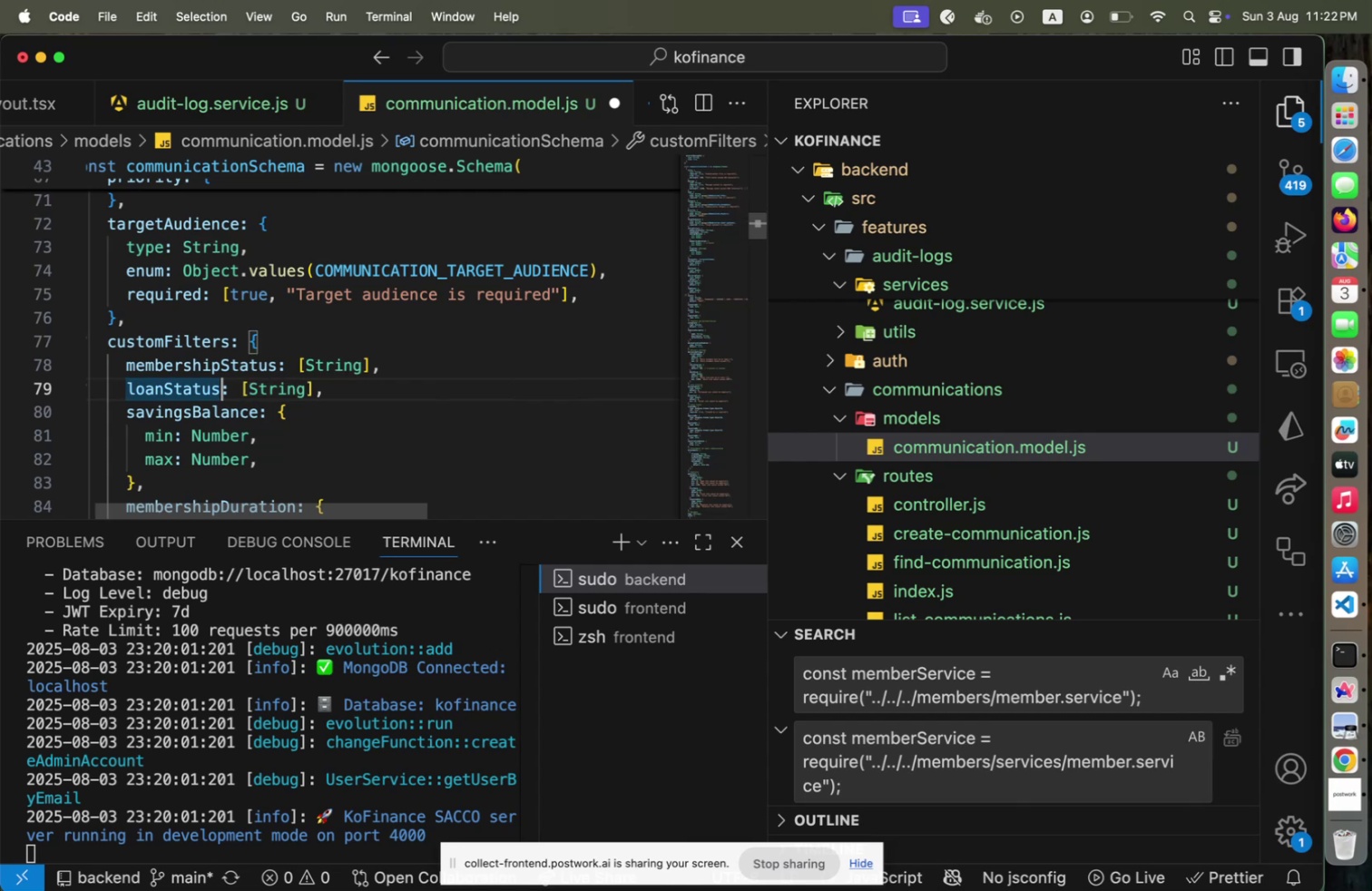 
hold_key(key=ArrowDown, duration=0.91)
 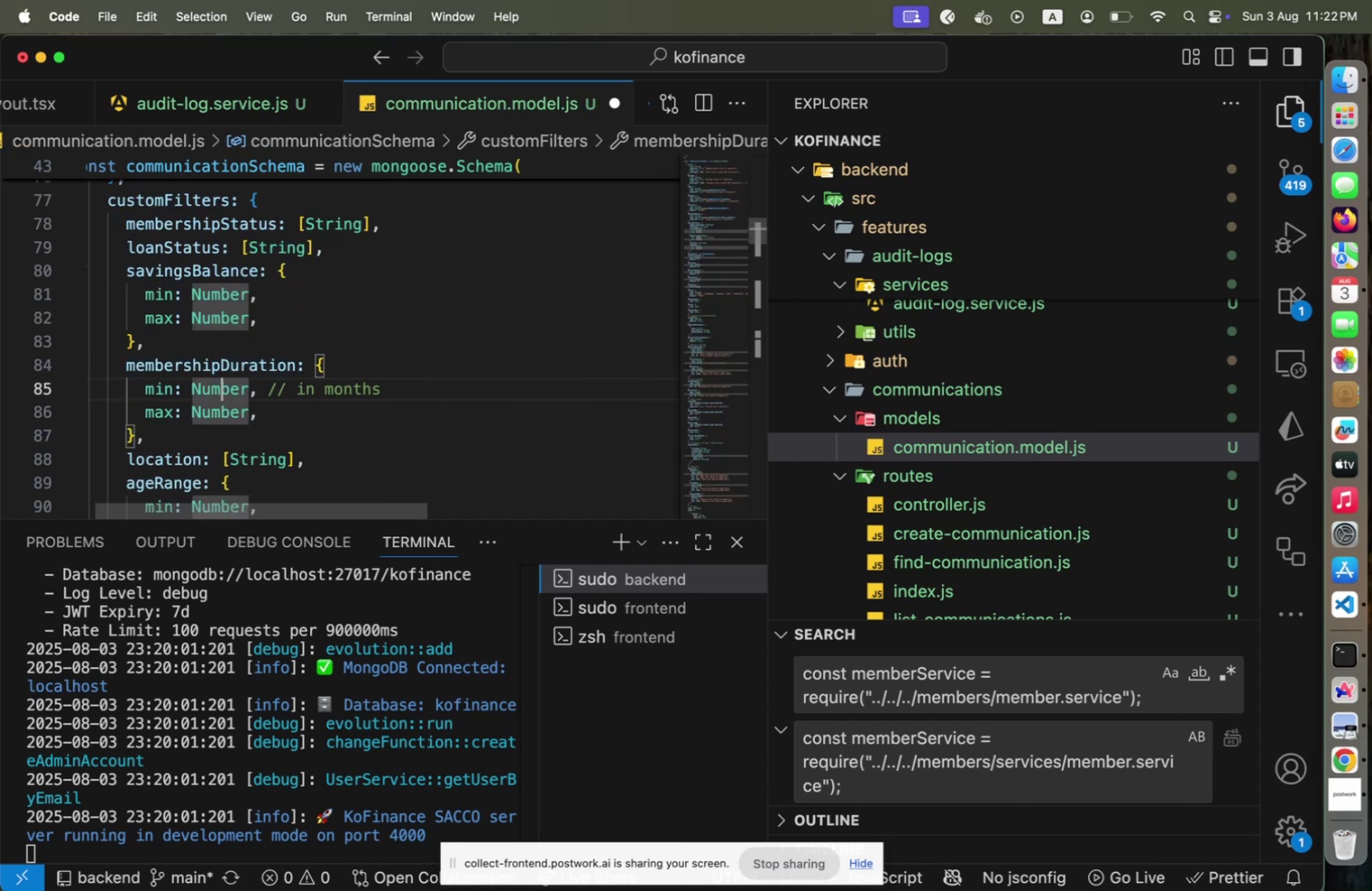 
hold_key(key=ArrowDown, duration=1.25)
 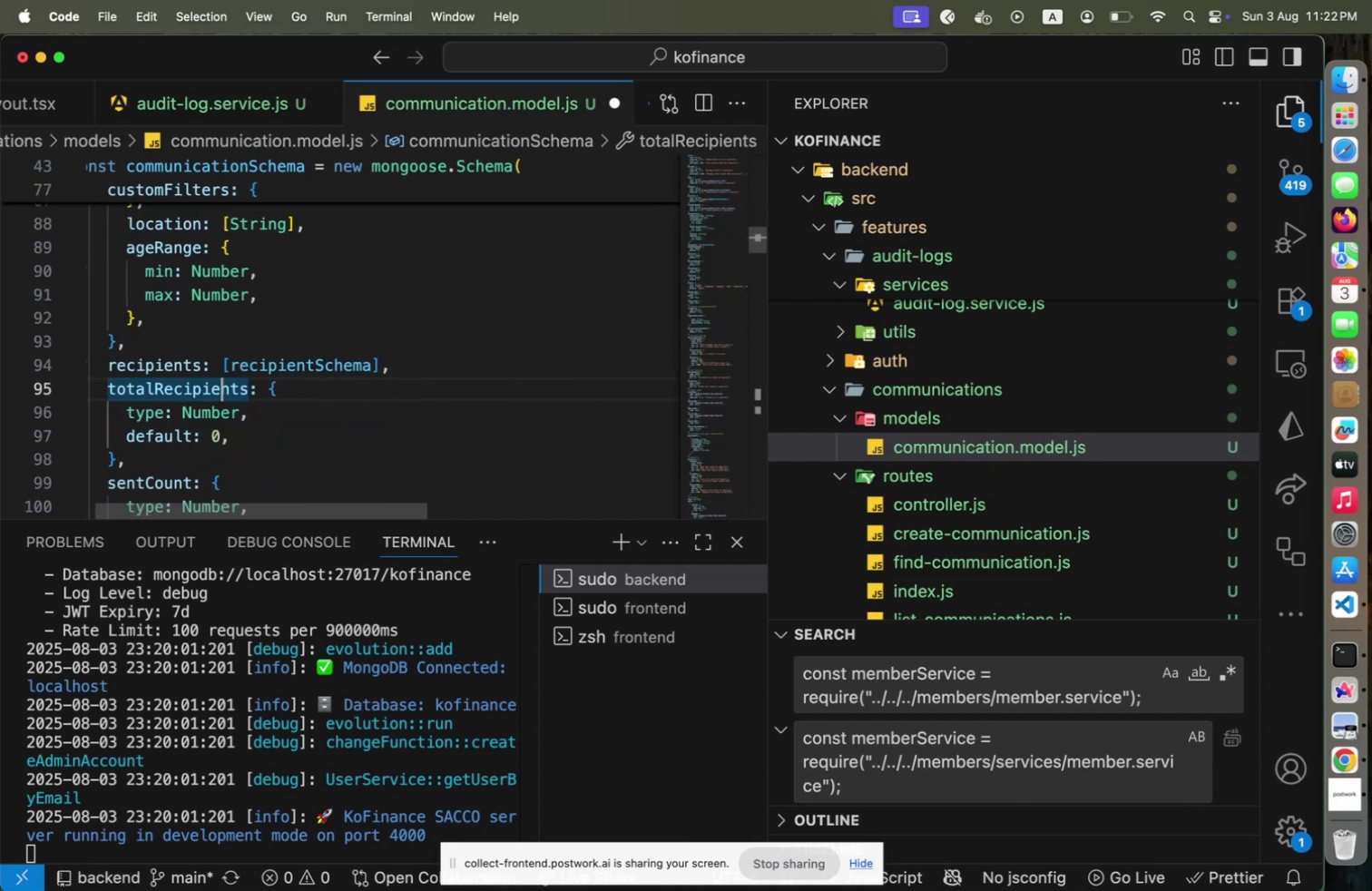 
key(ArrowUp)
 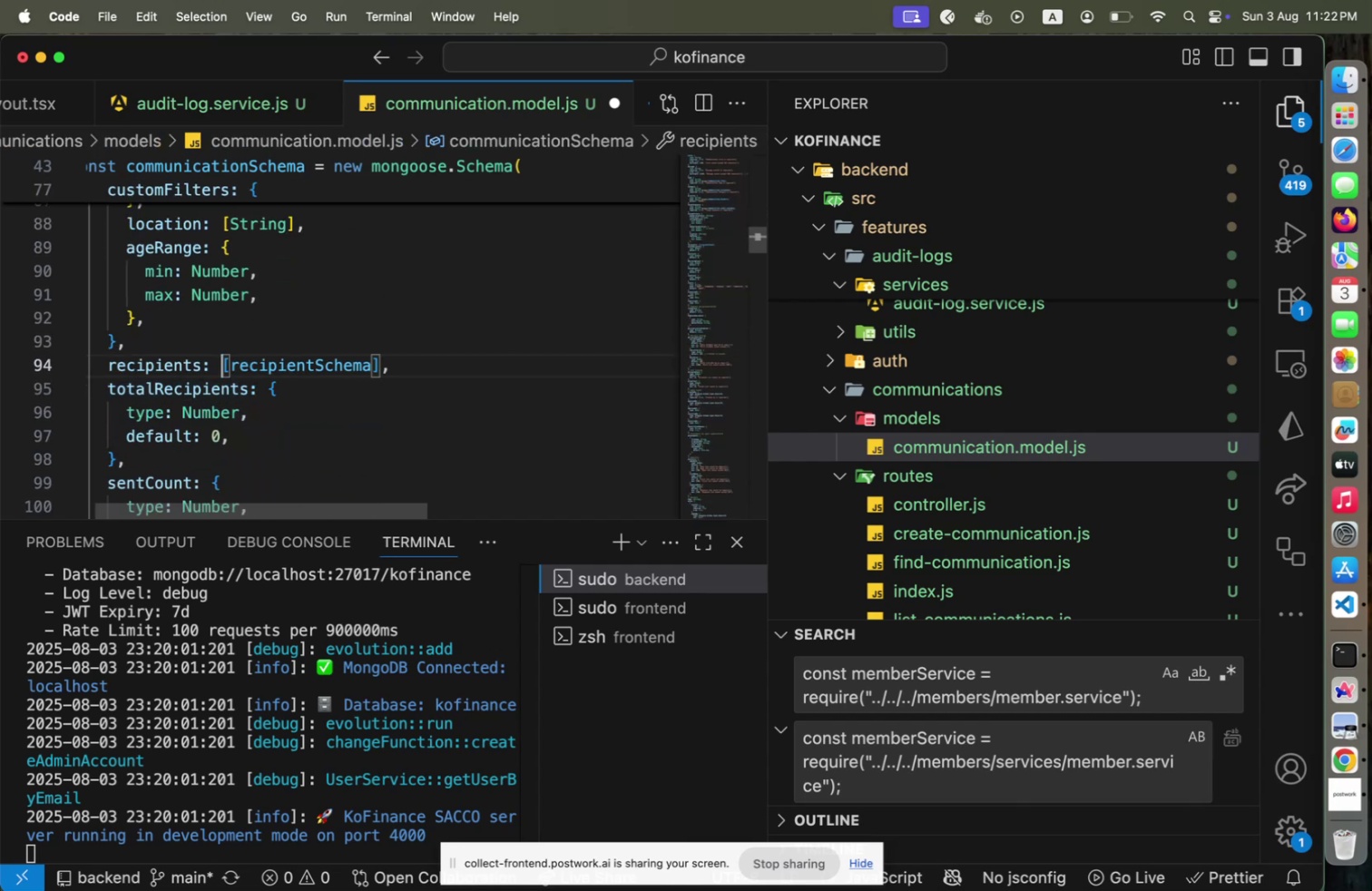 
key(ArrowDown)
 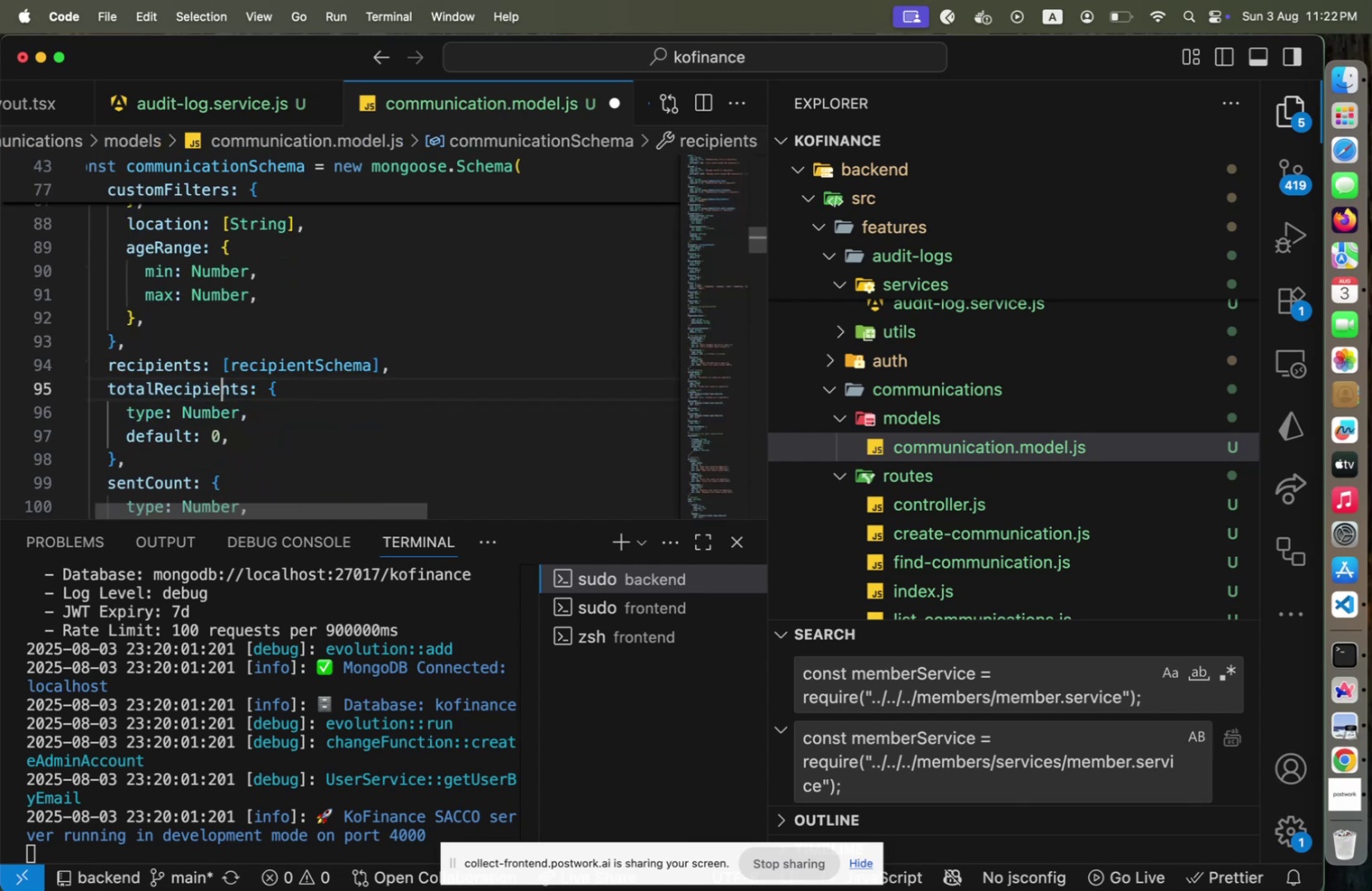 
hold_key(key=ArrowDown, duration=0.87)
 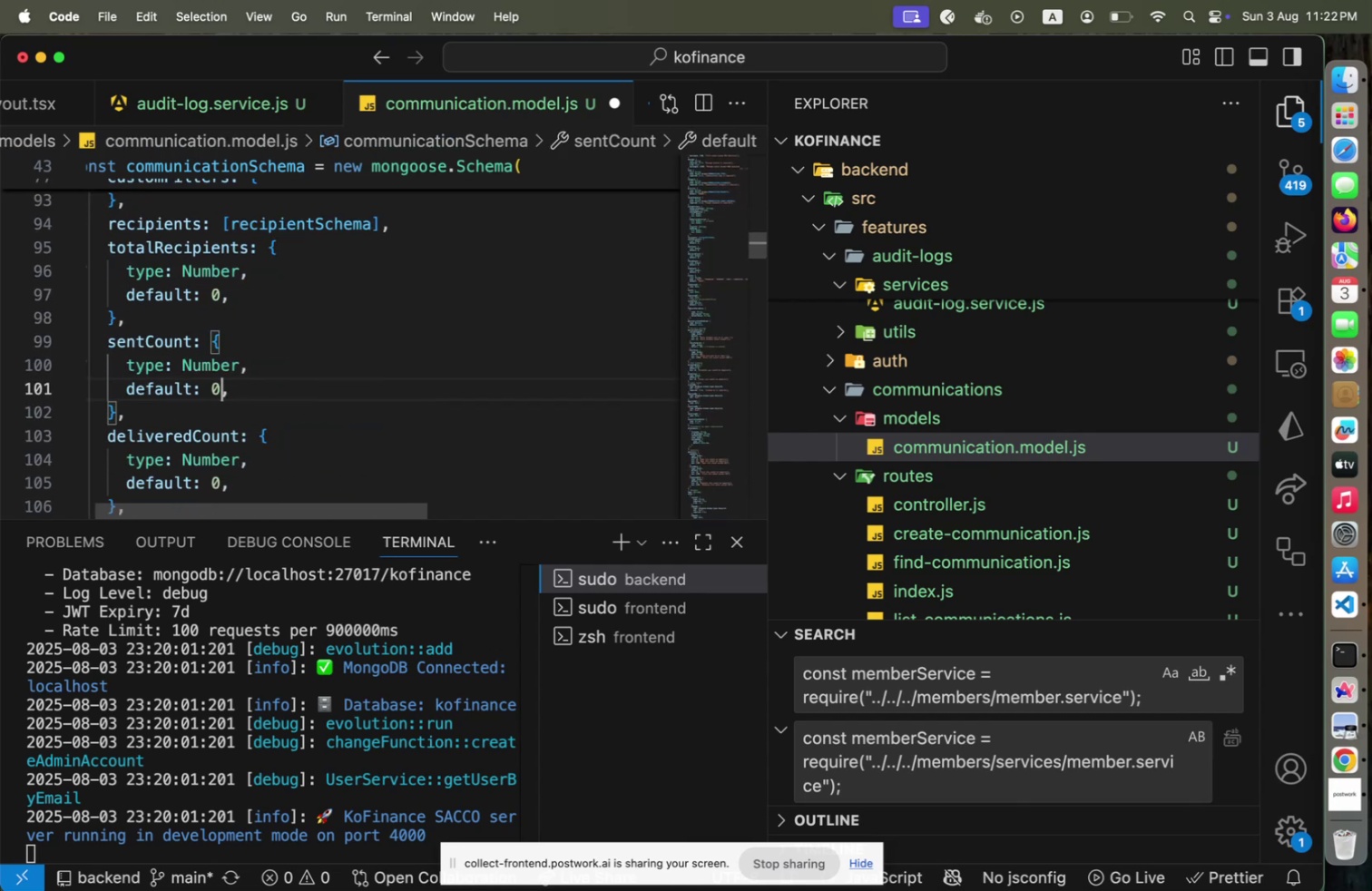 
hold_key(key=ArrowDown, duration=0.83)
 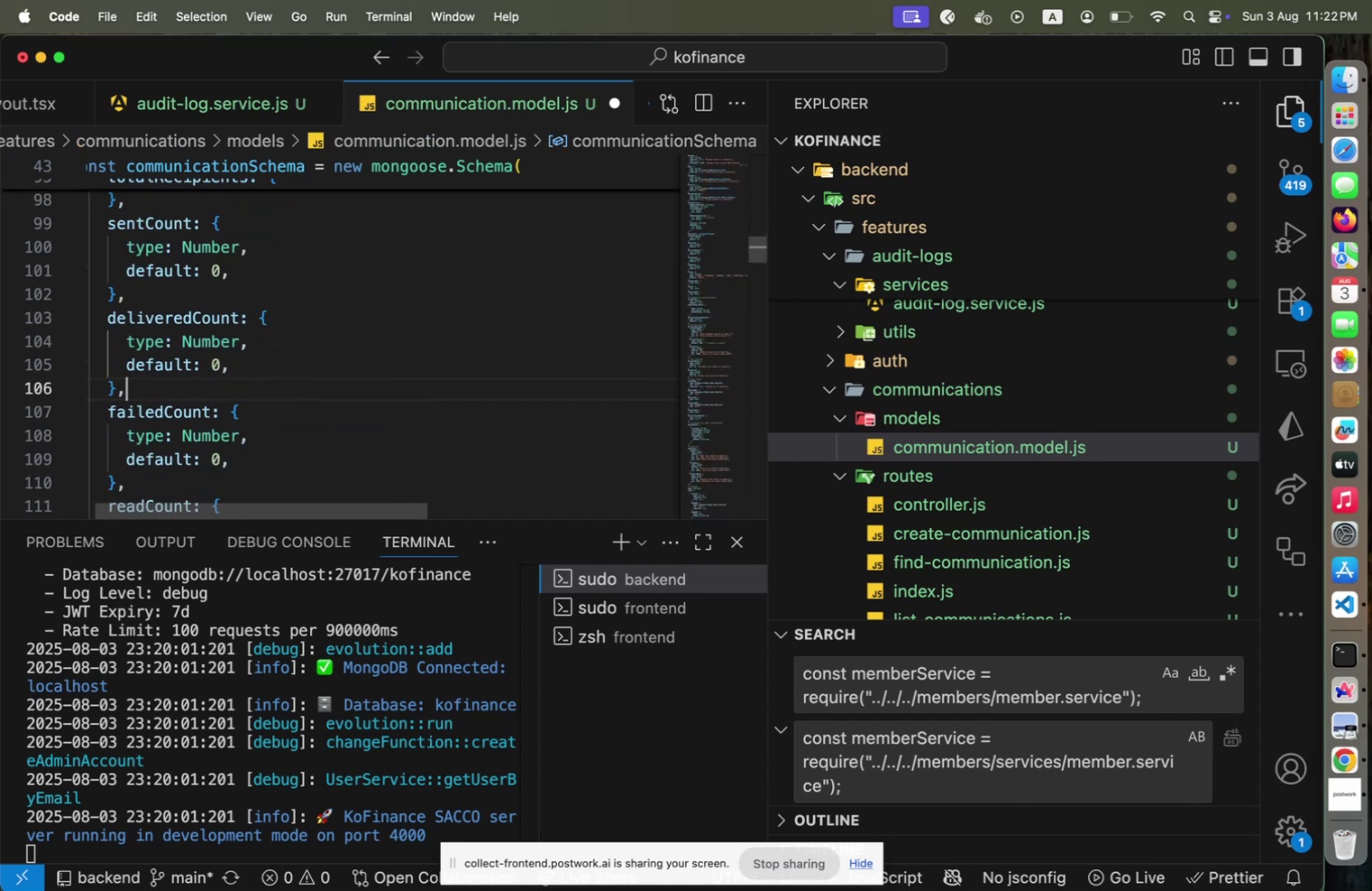 
hold_key(key=ArrowDown, duration=1.01)
 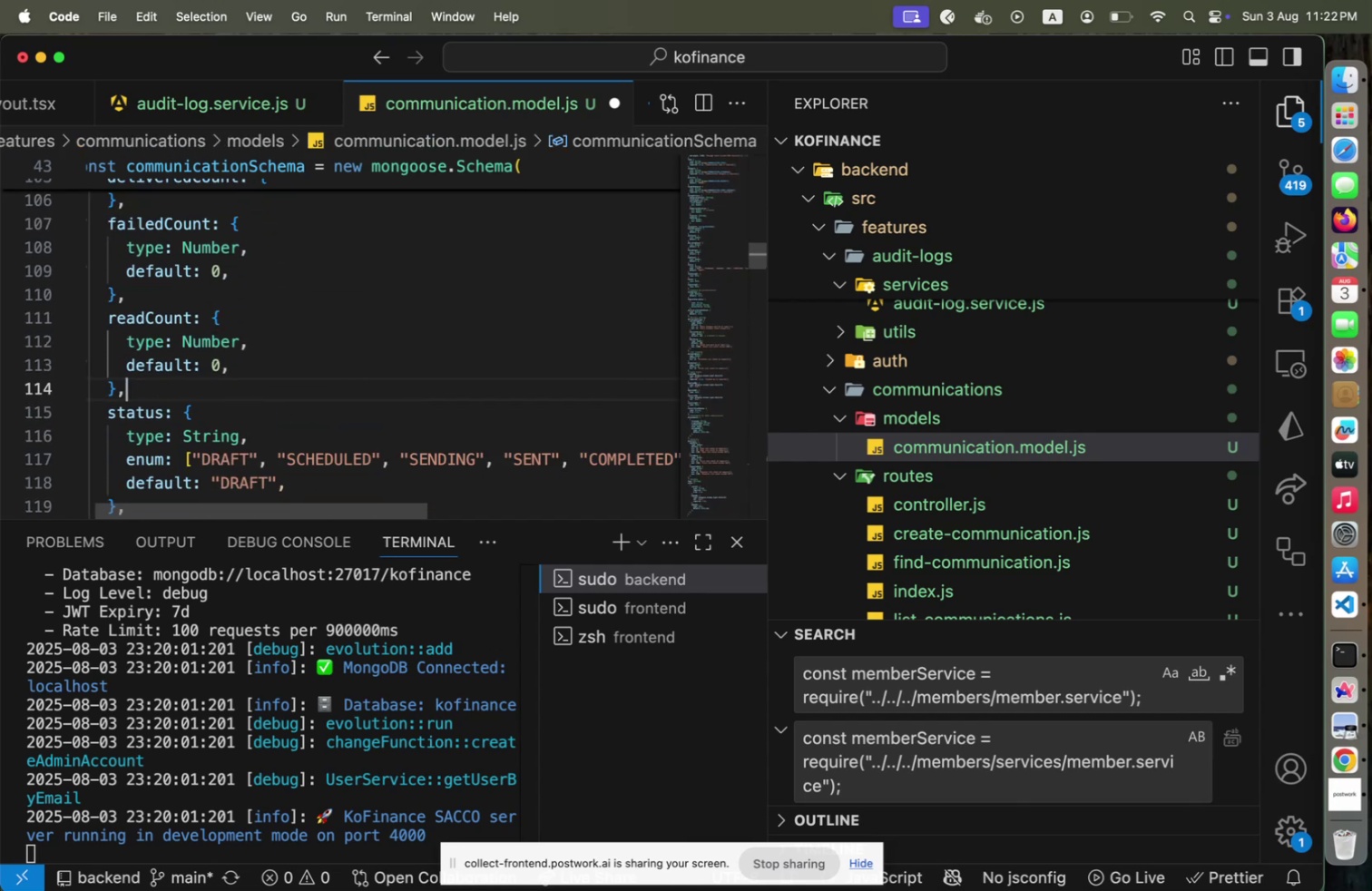 
hold_key(key=ArrowDown, duration=0.42)
 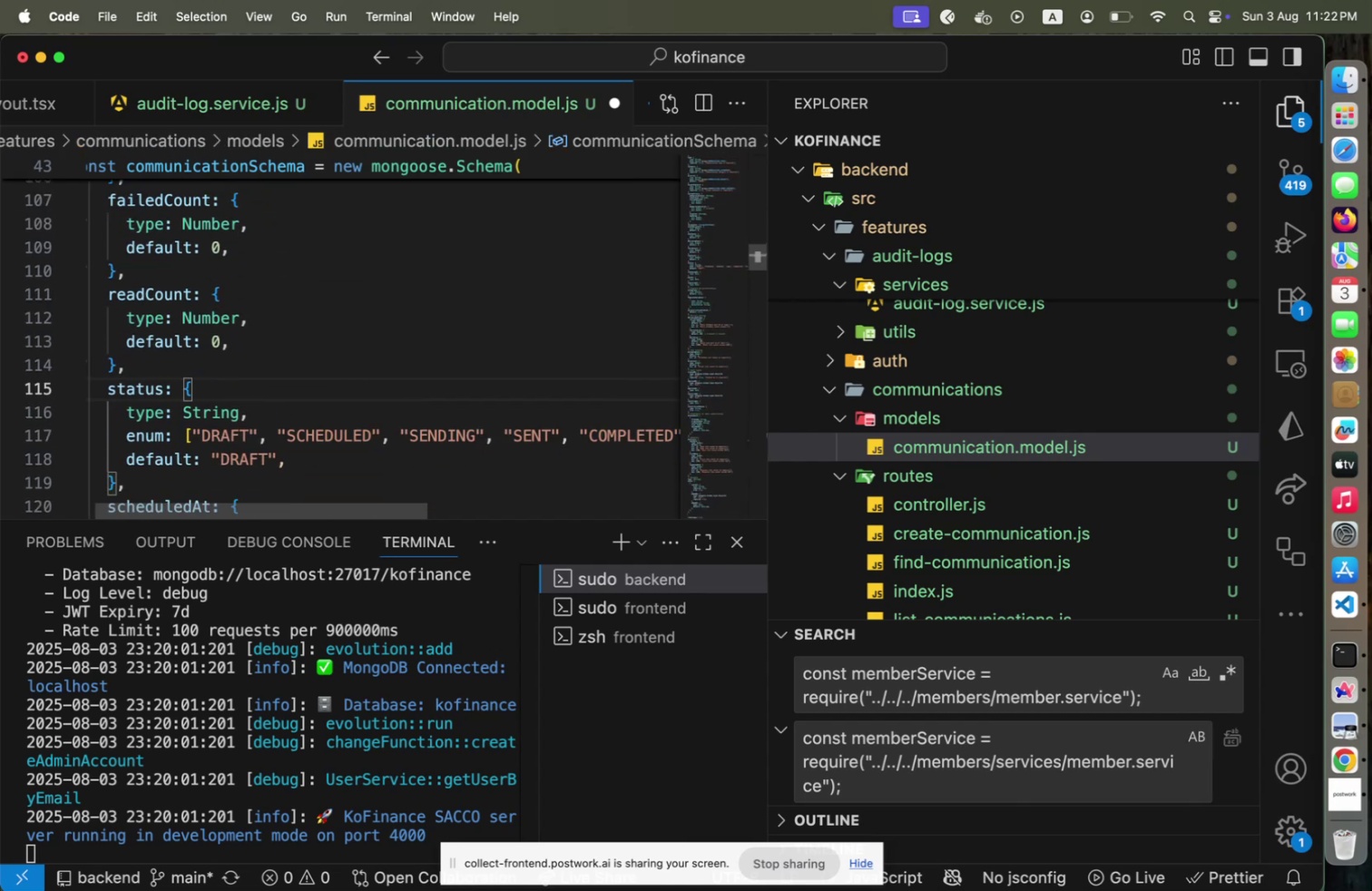 
key(ArrowDown)
 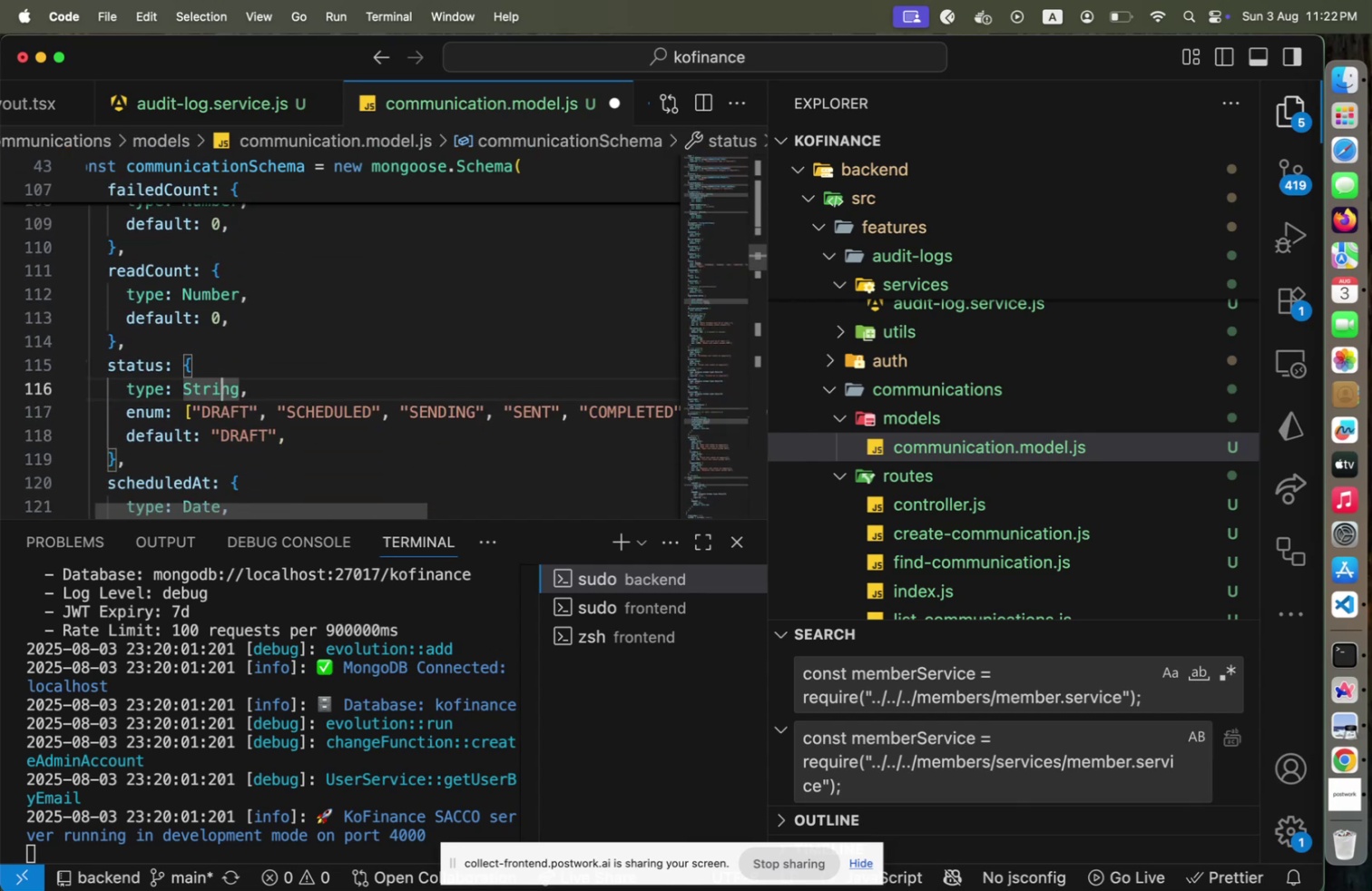 
key(ArrowLeft)
 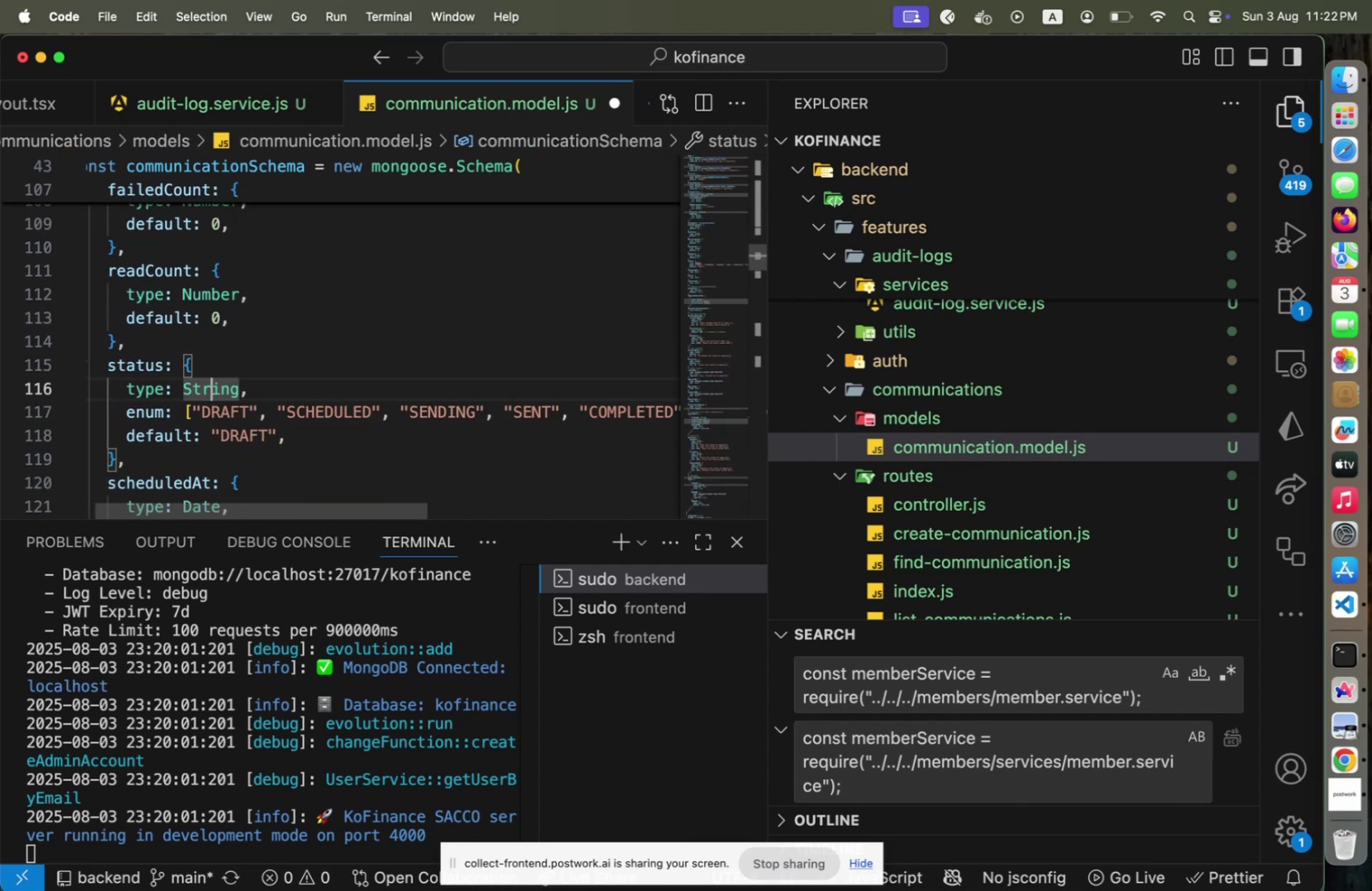 
key(ArrowDown)
 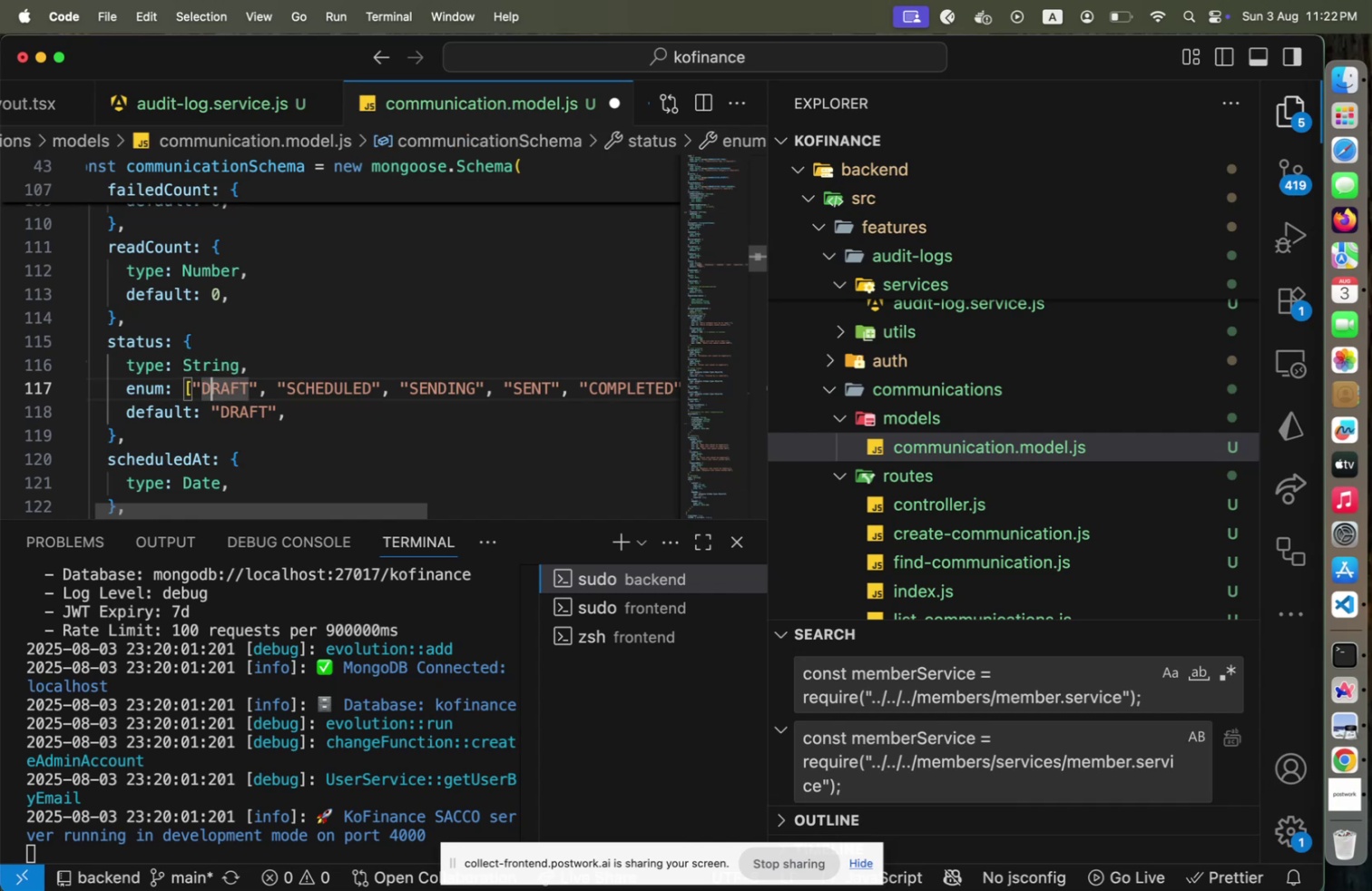 
key(ArrowLeft)
 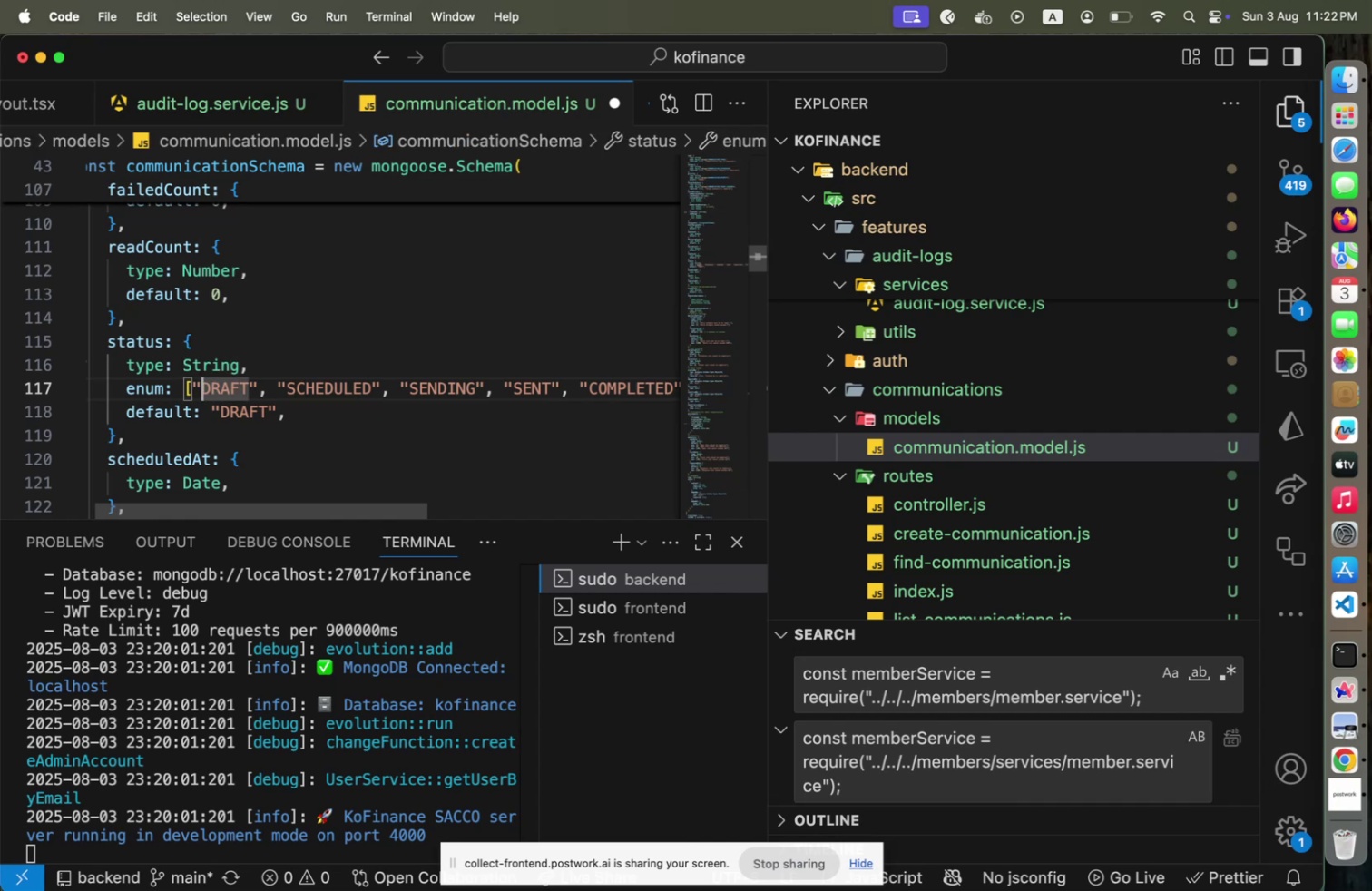 
key(ArrowLeft)
 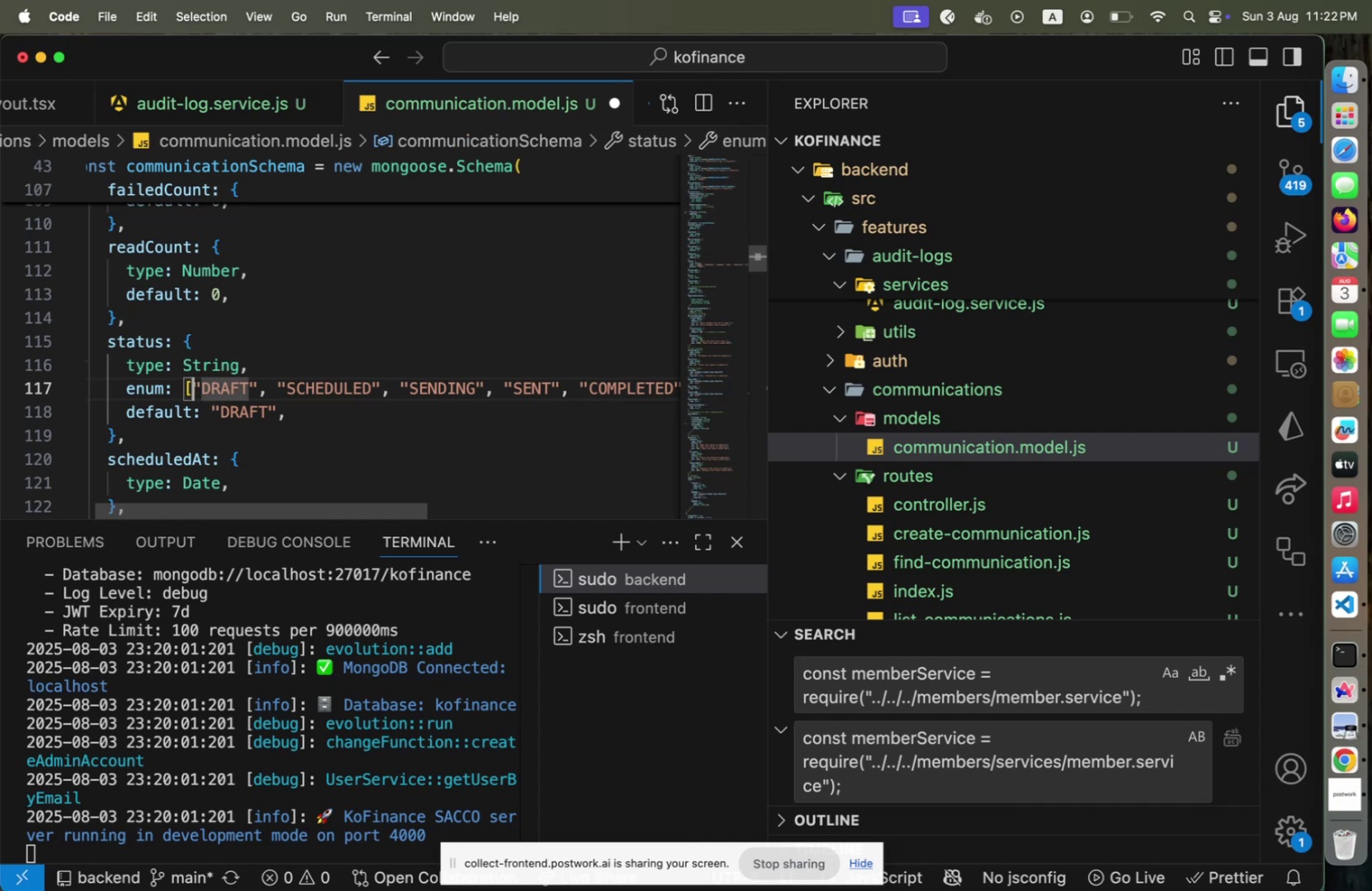 
key(ArrowLeft)
 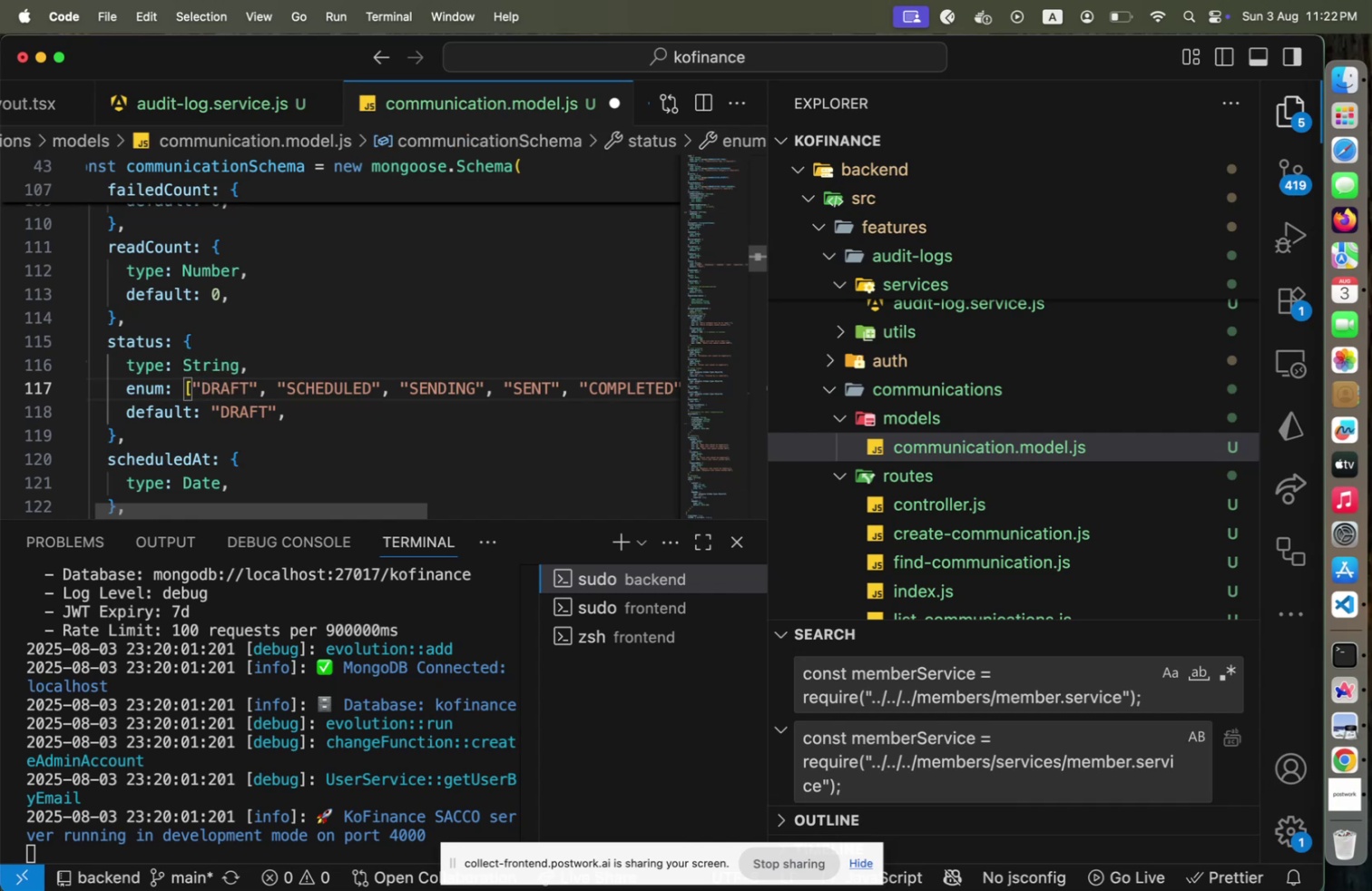 
key(ArrowLeft)
 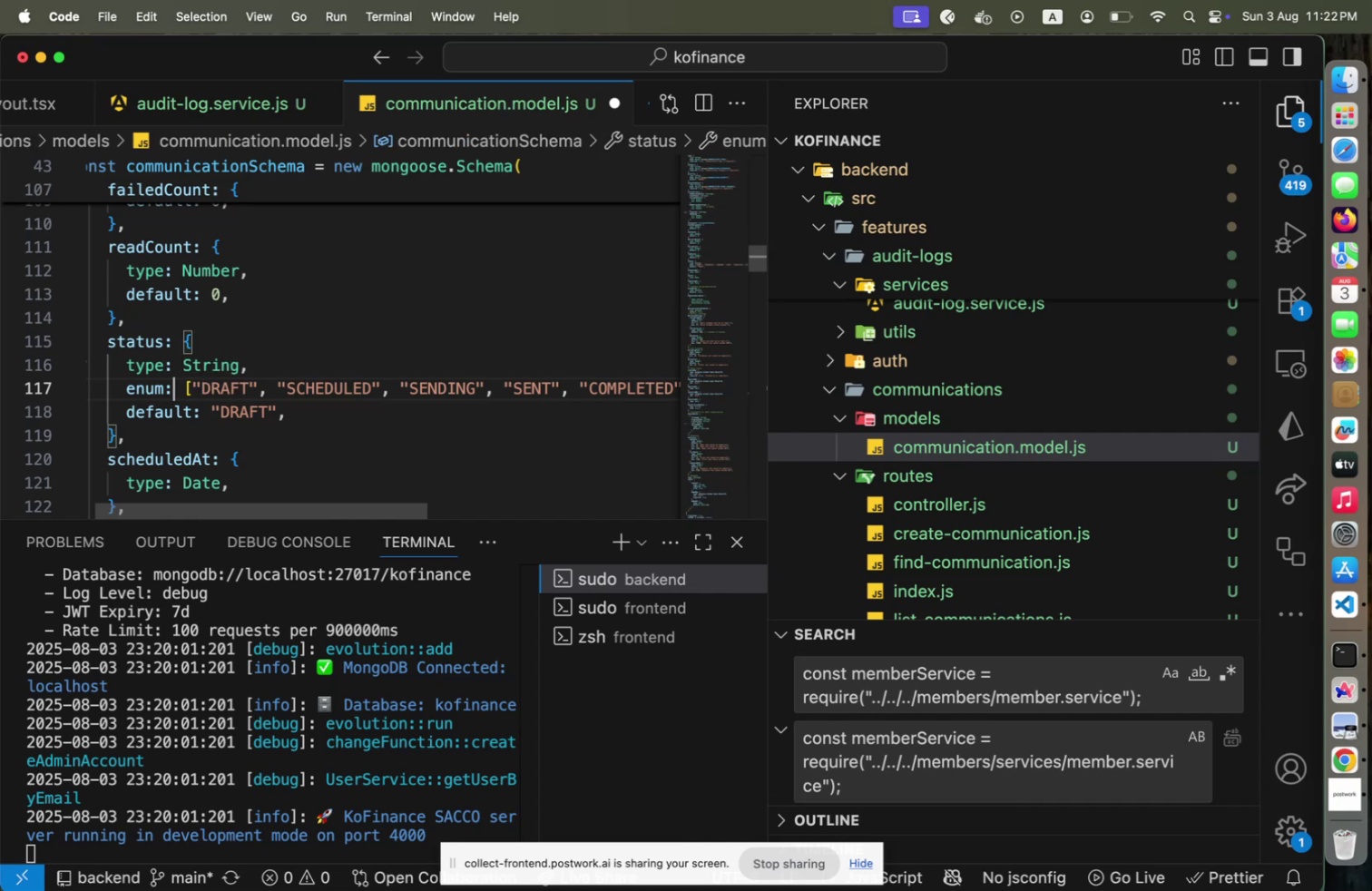 
key(ArrowRight)
 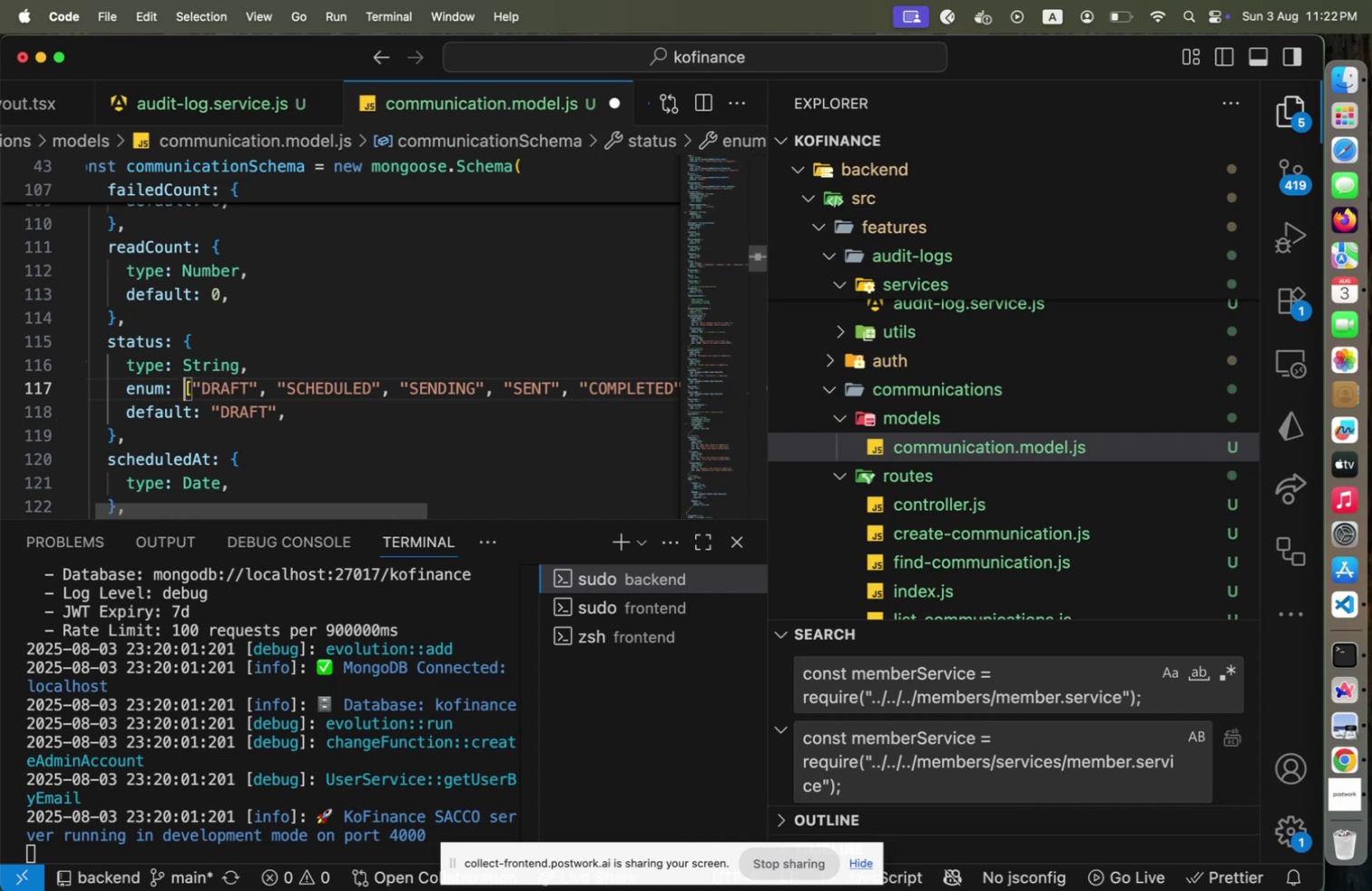 
key(Shift+End)
 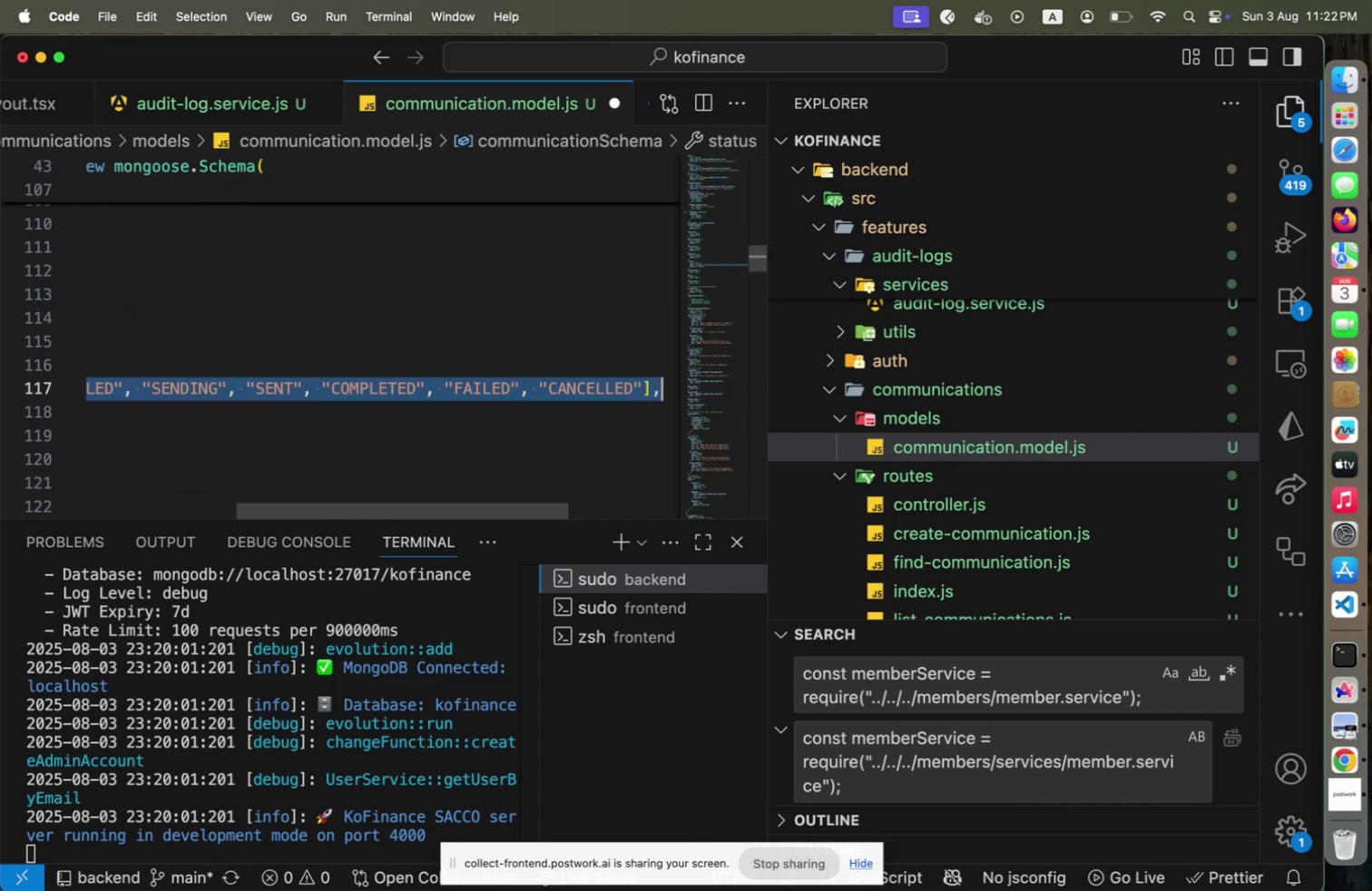 
hold_key(key=ArrowLeft, duration=0.31)
 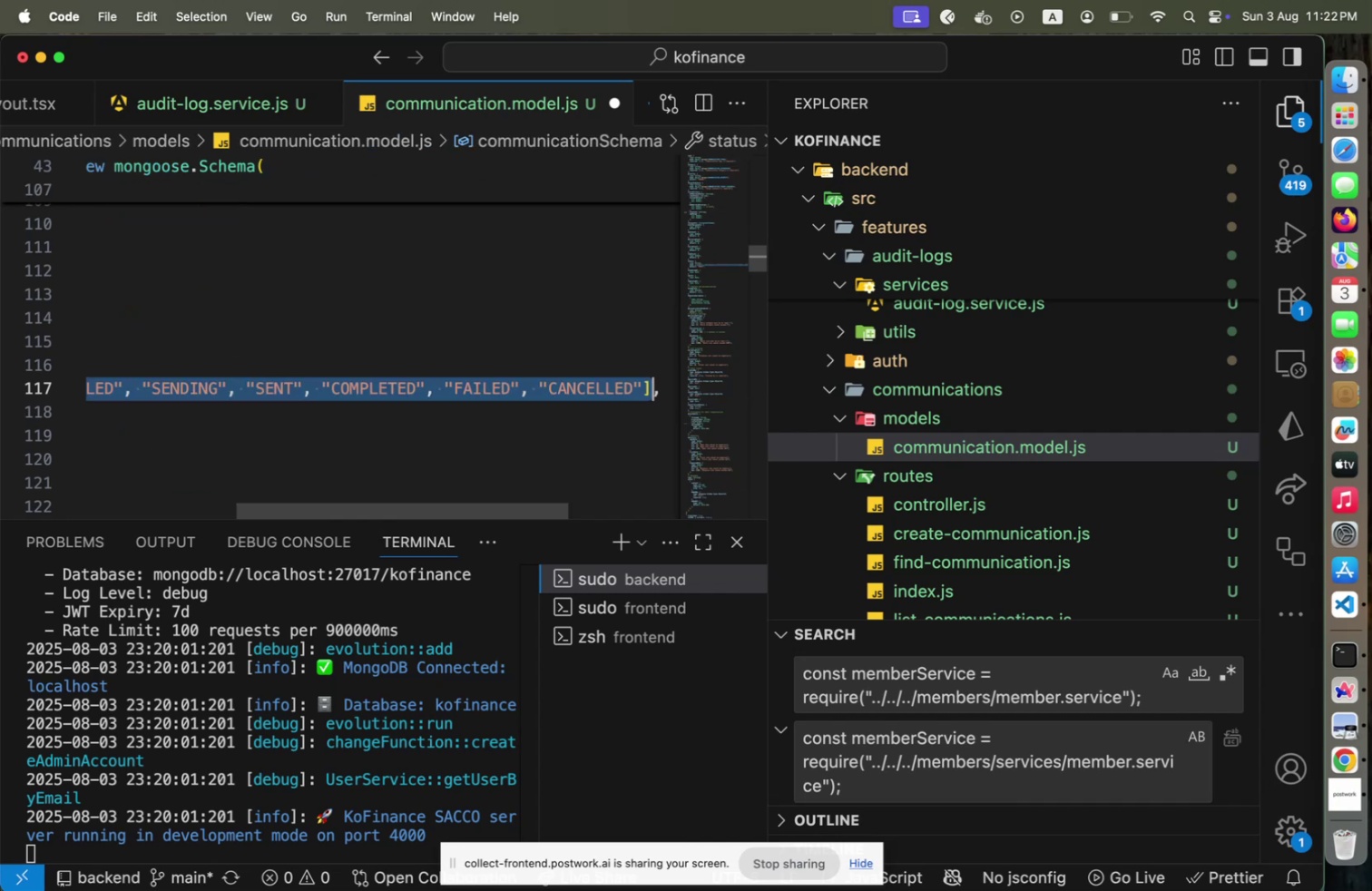 
key(ArrowLeft)
 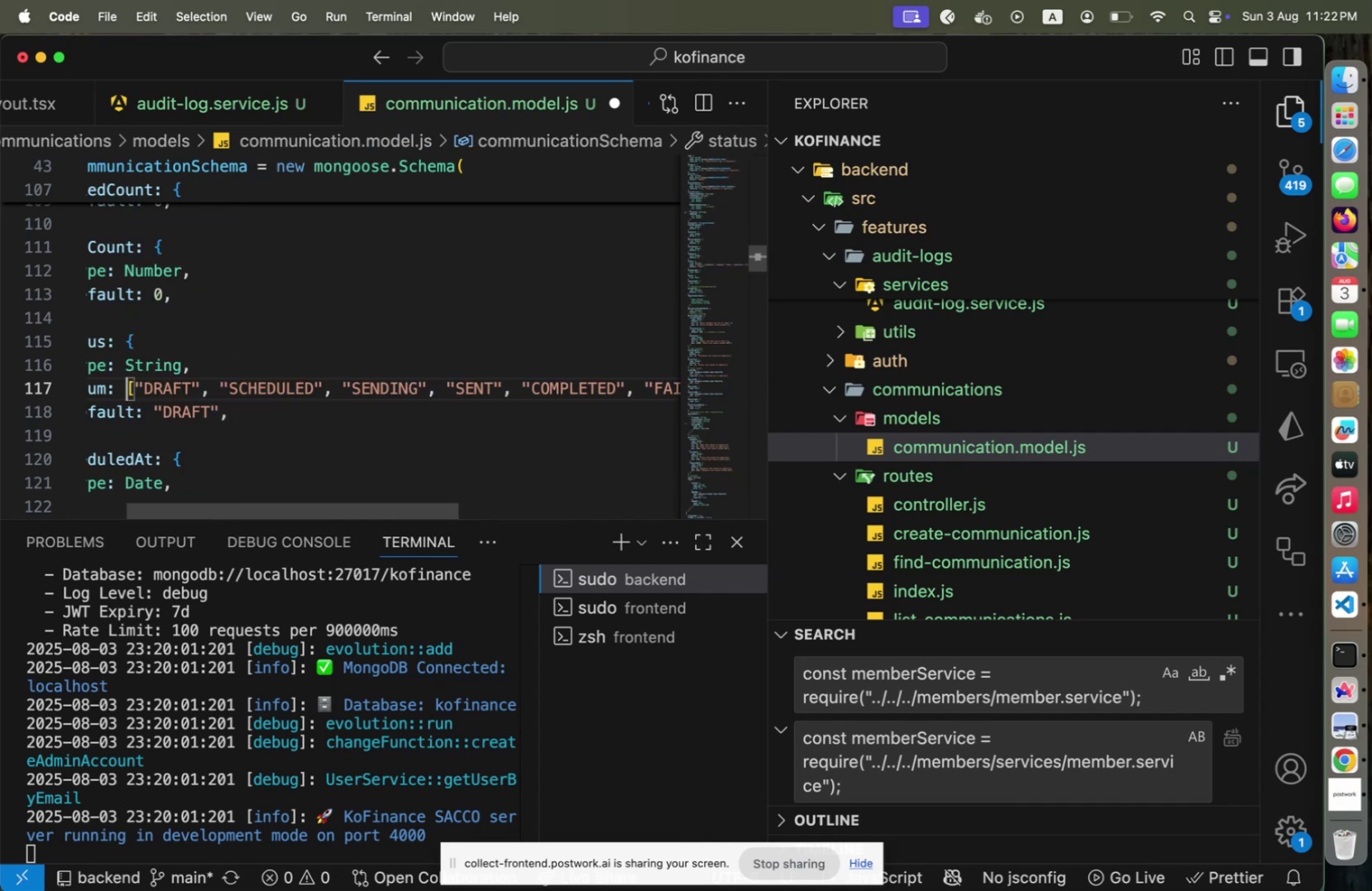 
key(Shift+End)
 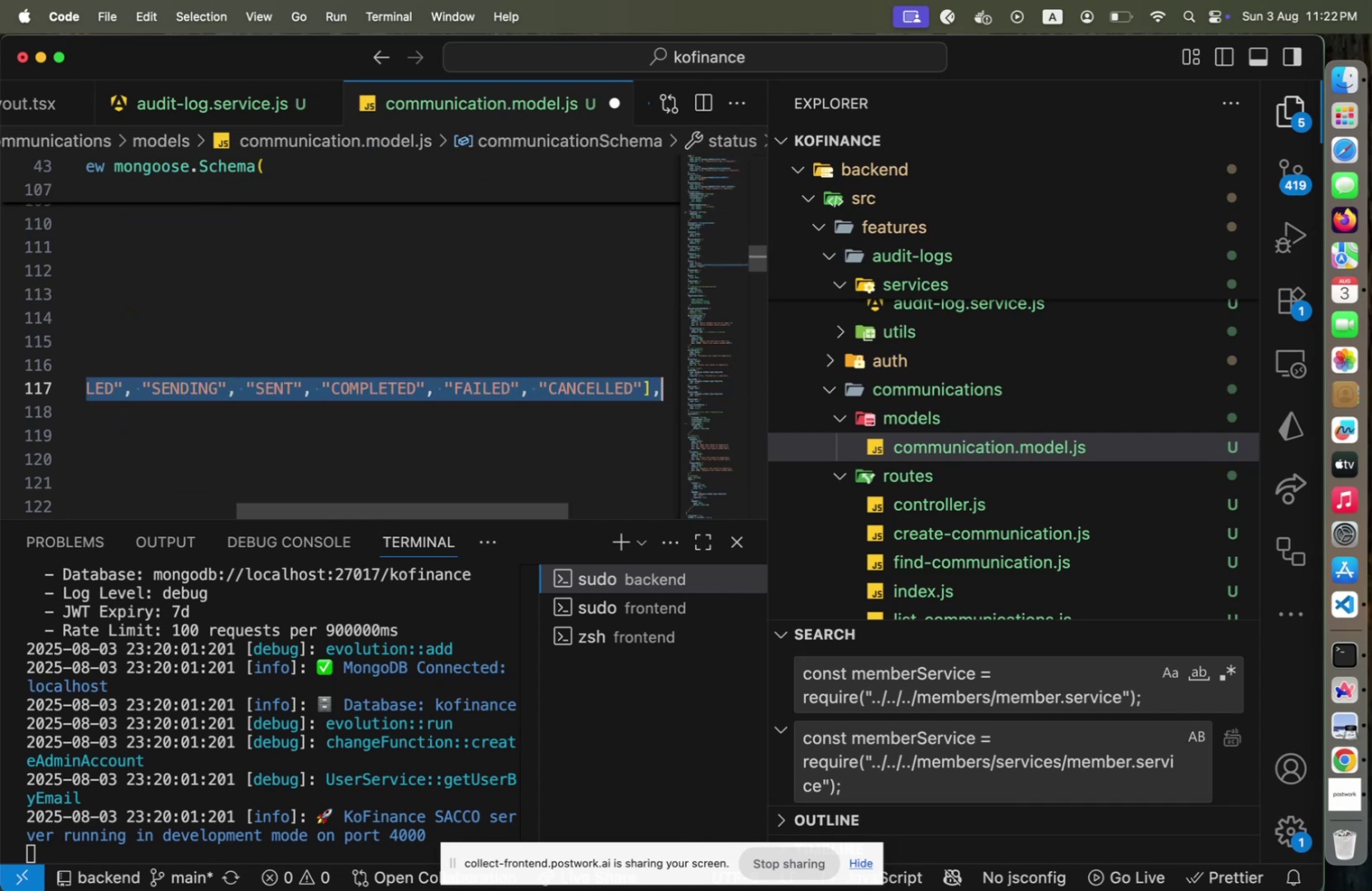 
hold_key(key=ArrowLeft, duration=0.34)
 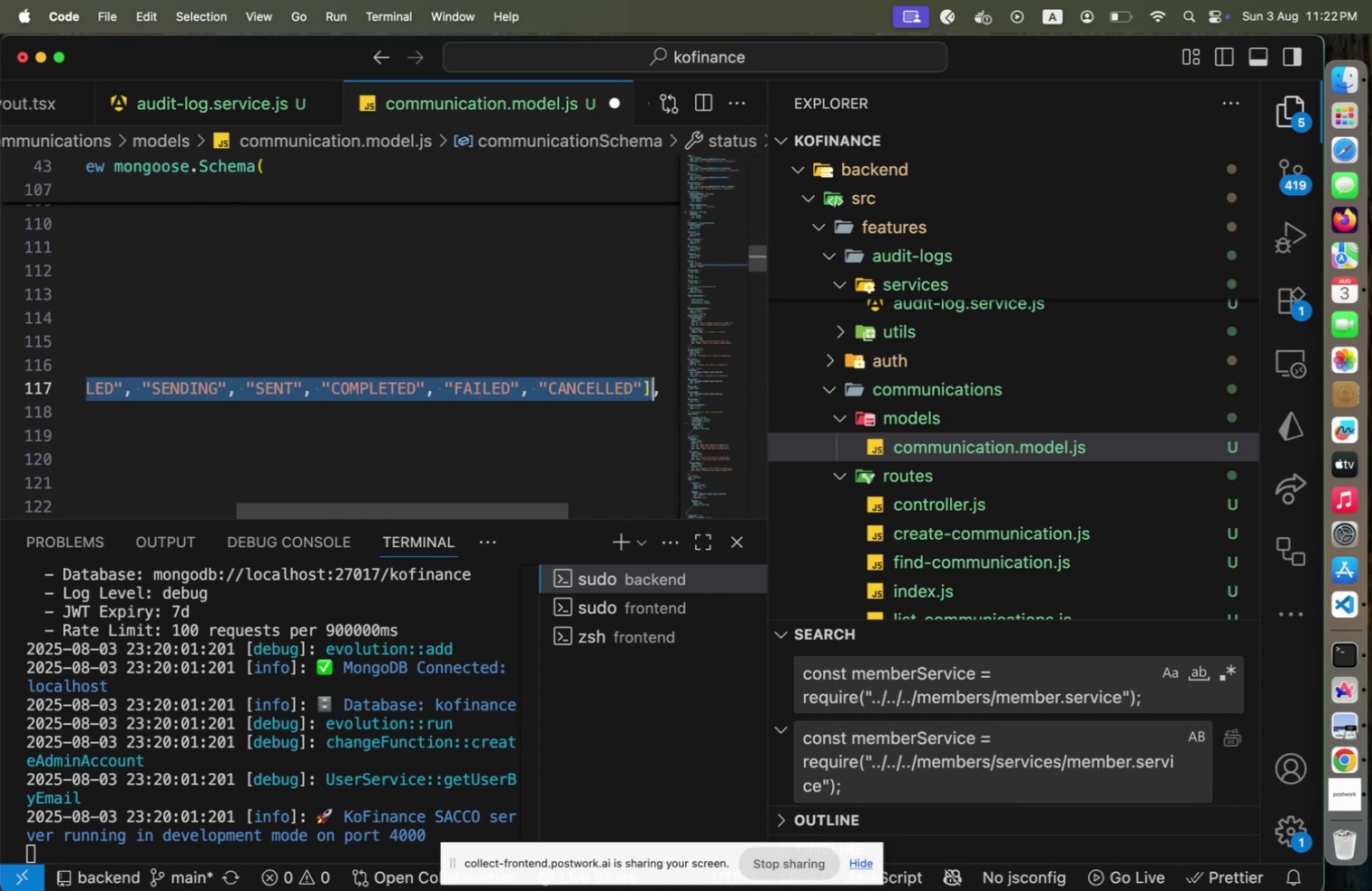 
key(ArrowLeft)
 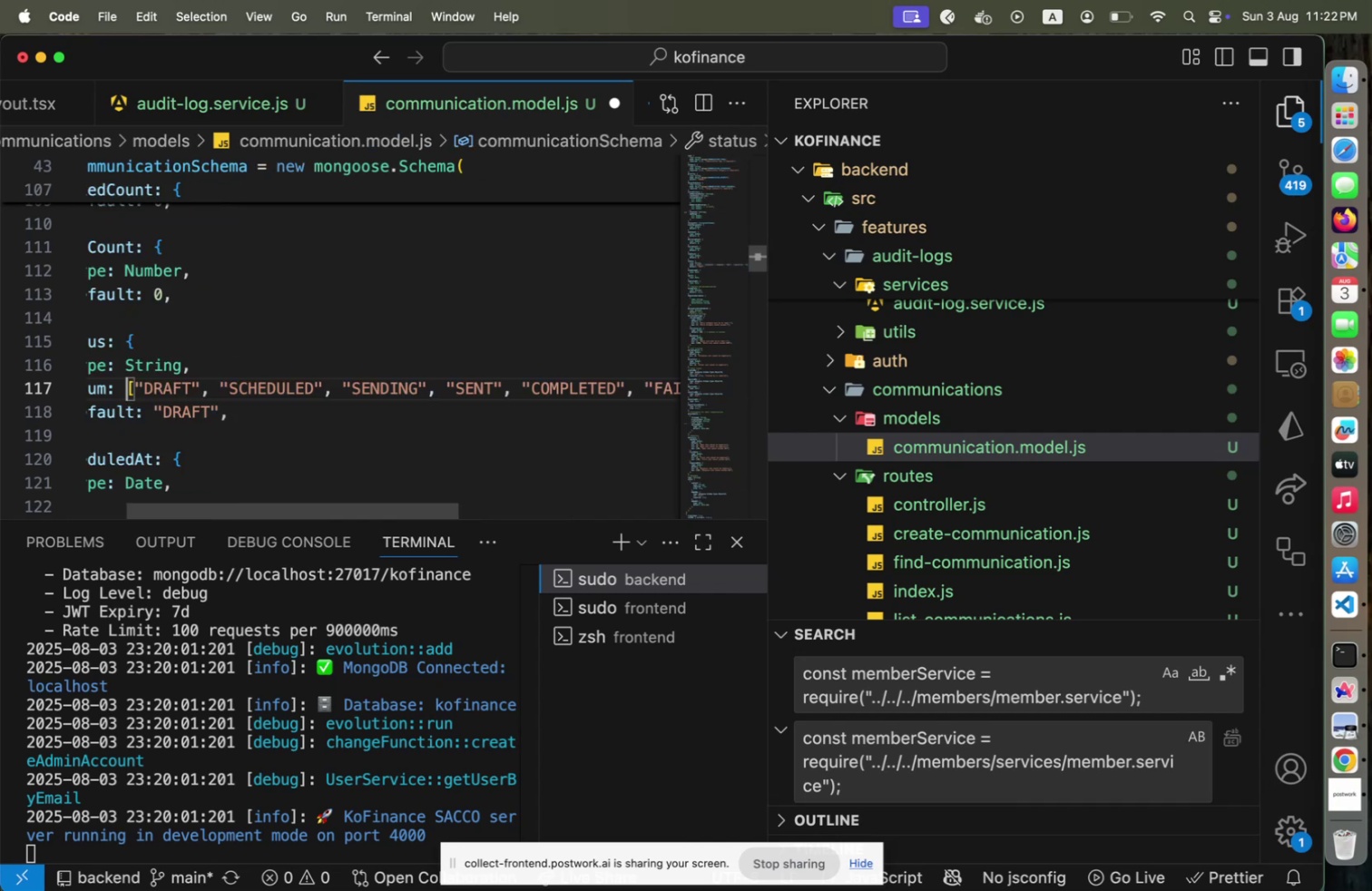 
key(ArrowLeft)
 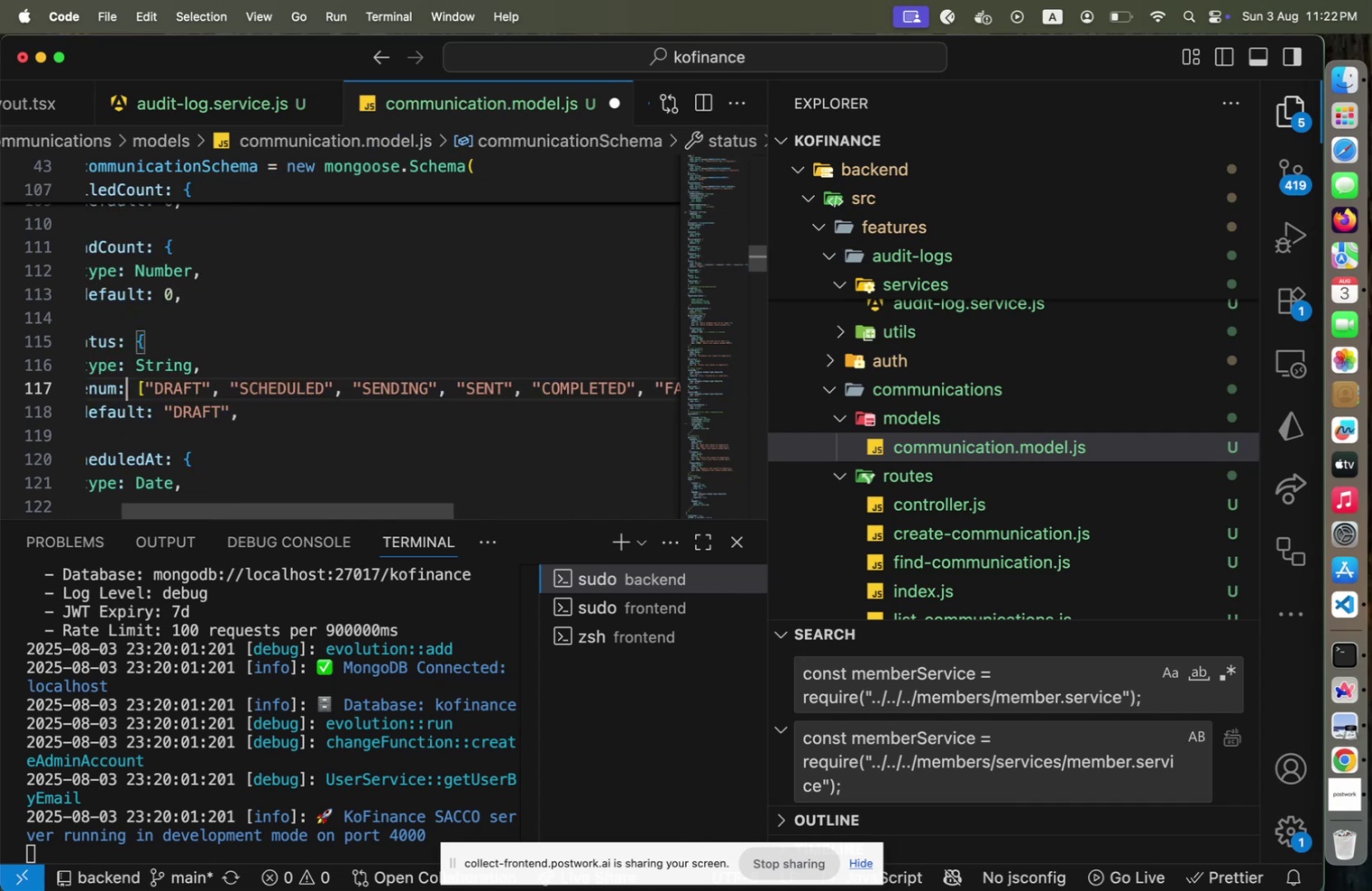 
key(Home)
 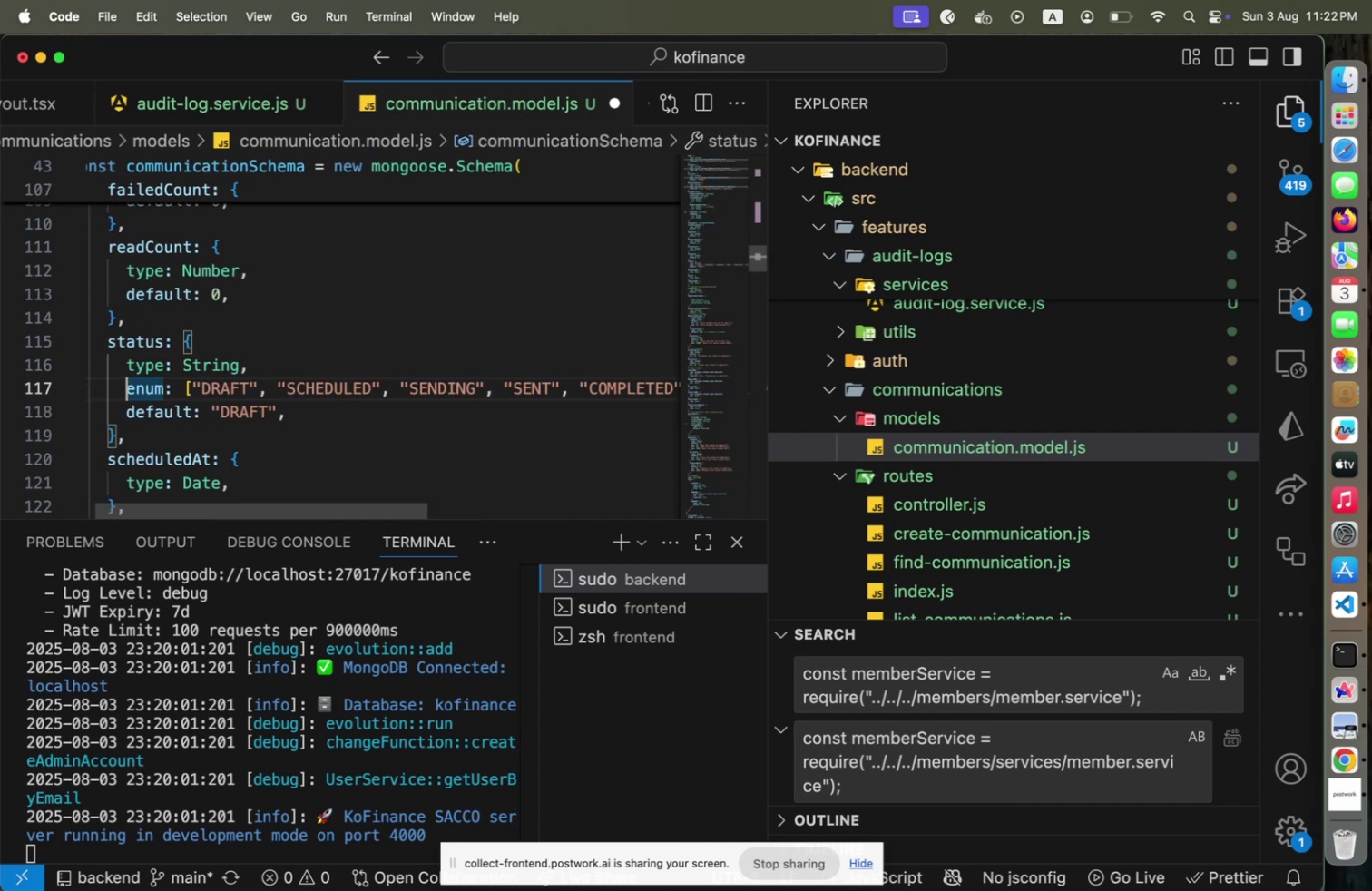 
hold_key(key=ArrowRight, duration=0.78)
 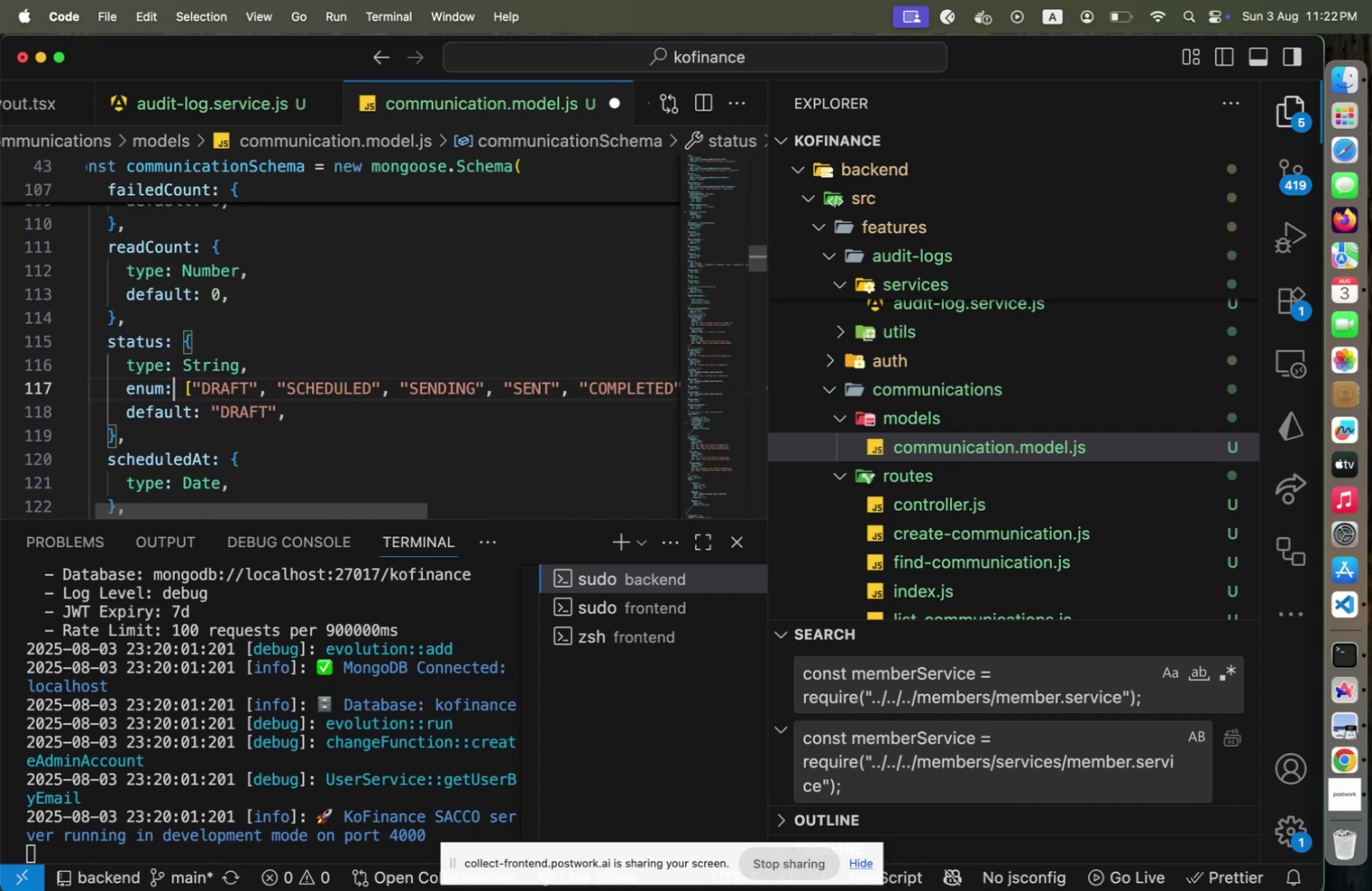 
key(ArrowRight)
 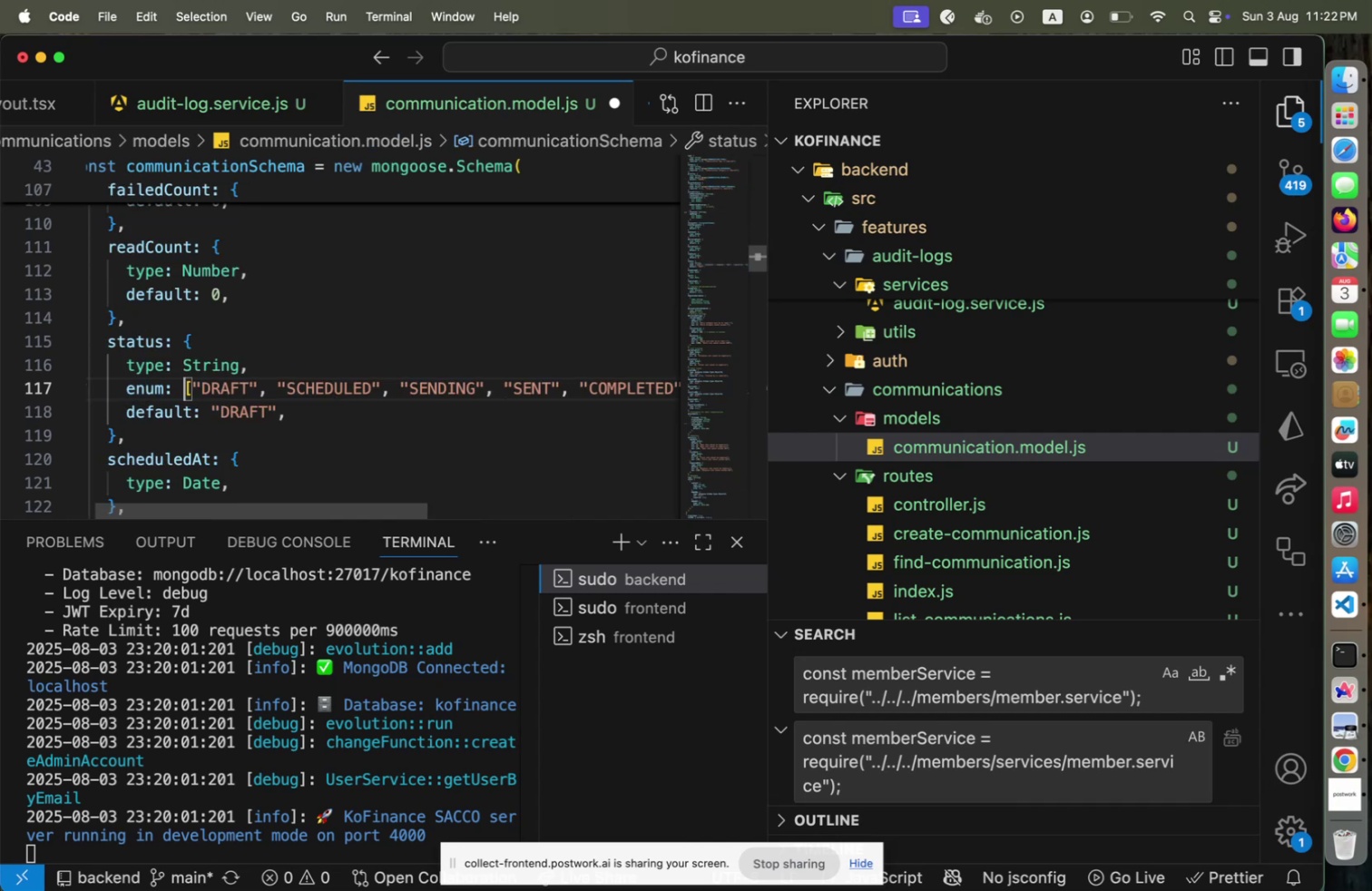 
key(Shift+End)
 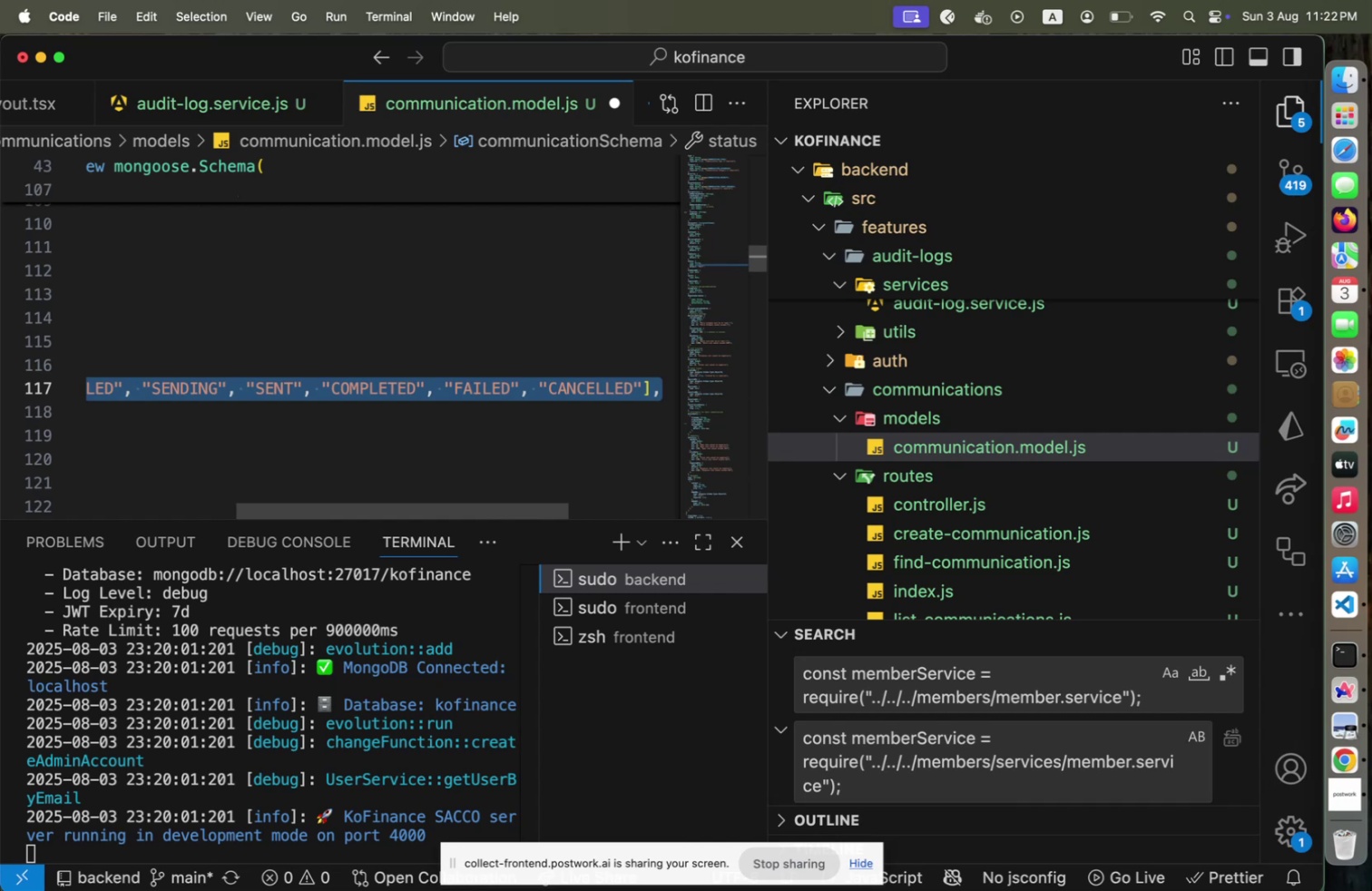 
key(Shift+ArrowLeft)
 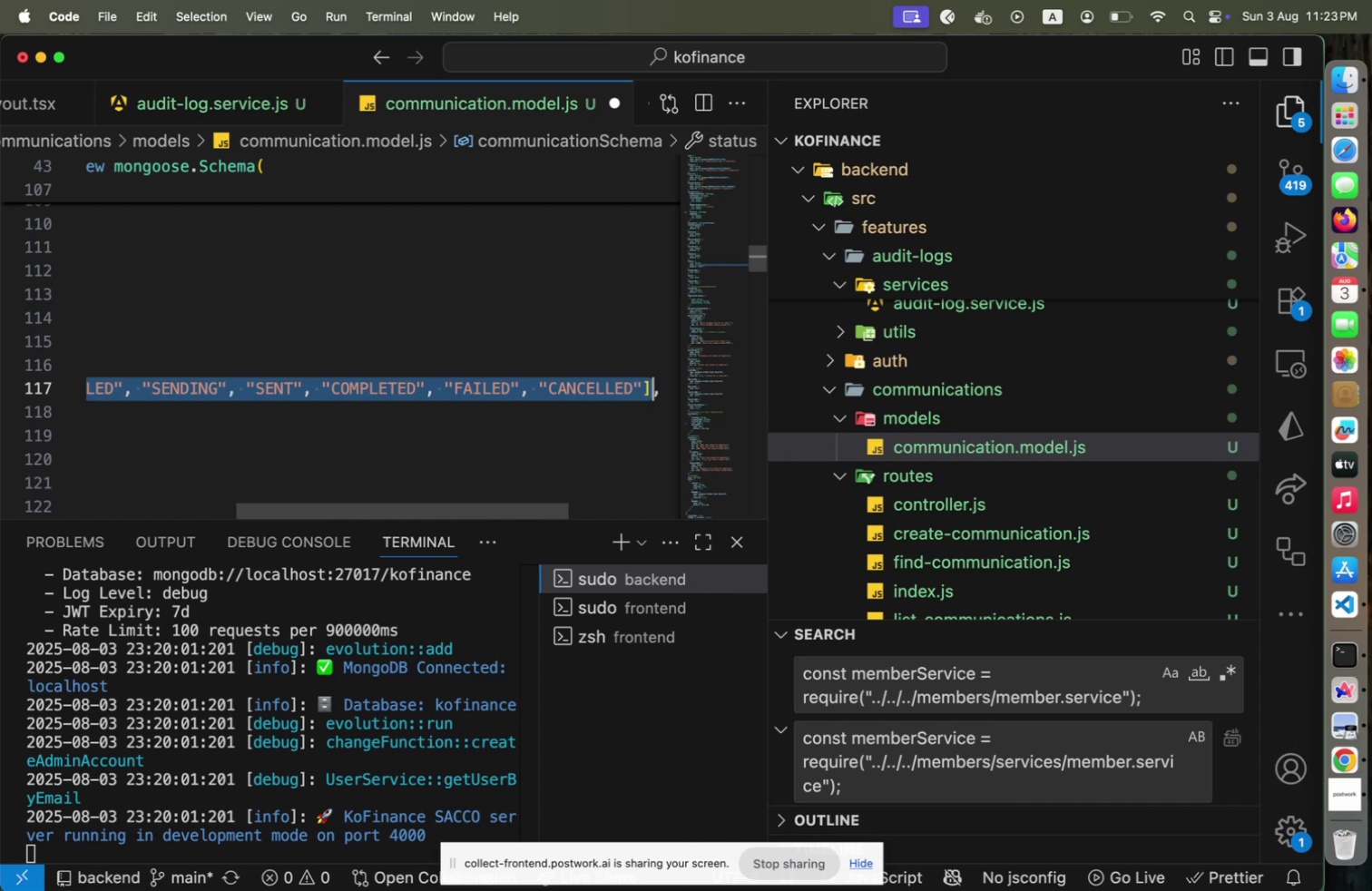 
type(C)
key(Backspace)
type(o)
key(Backspace)
type(Object.va)
 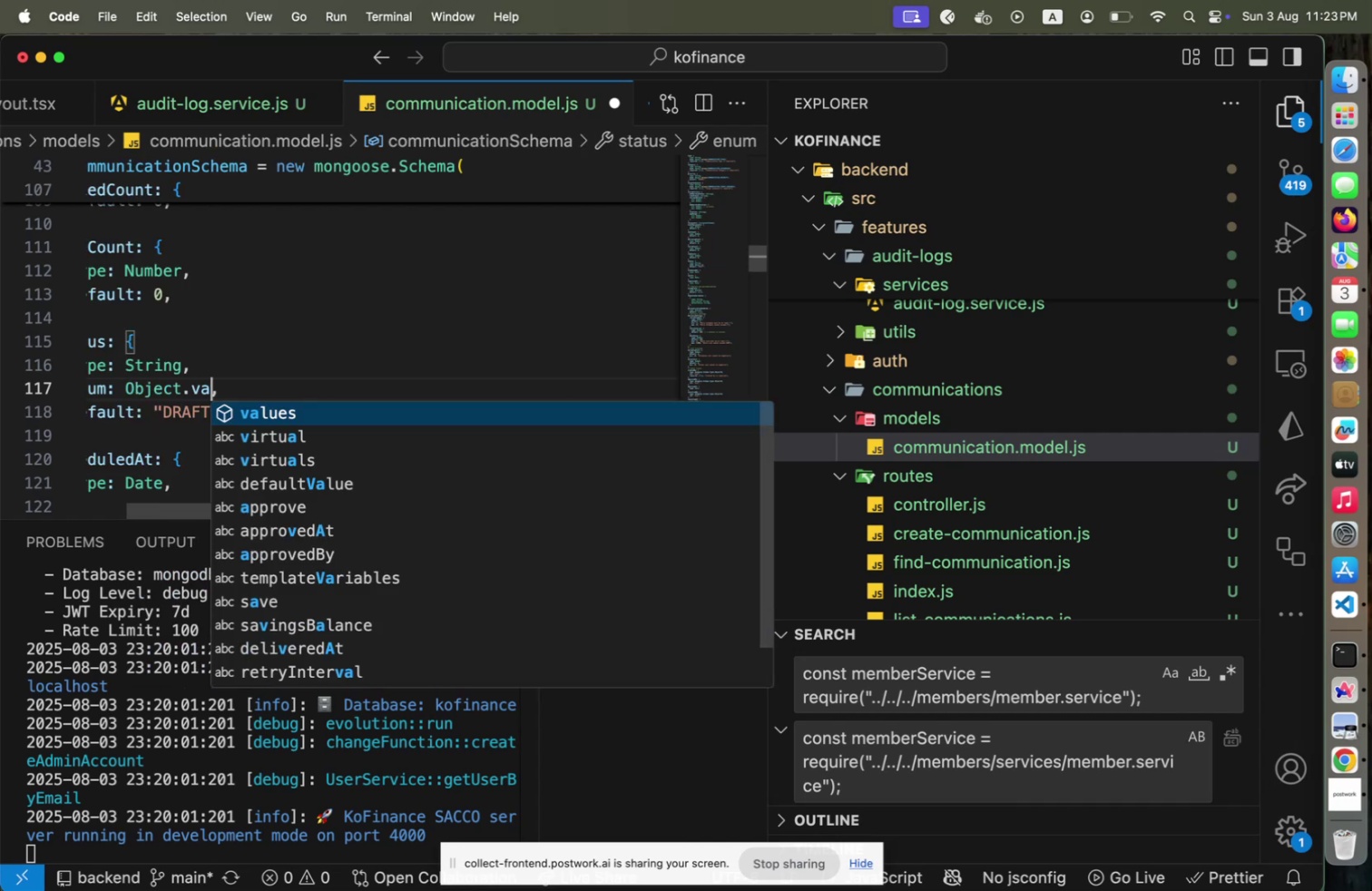 
key(Enter)
 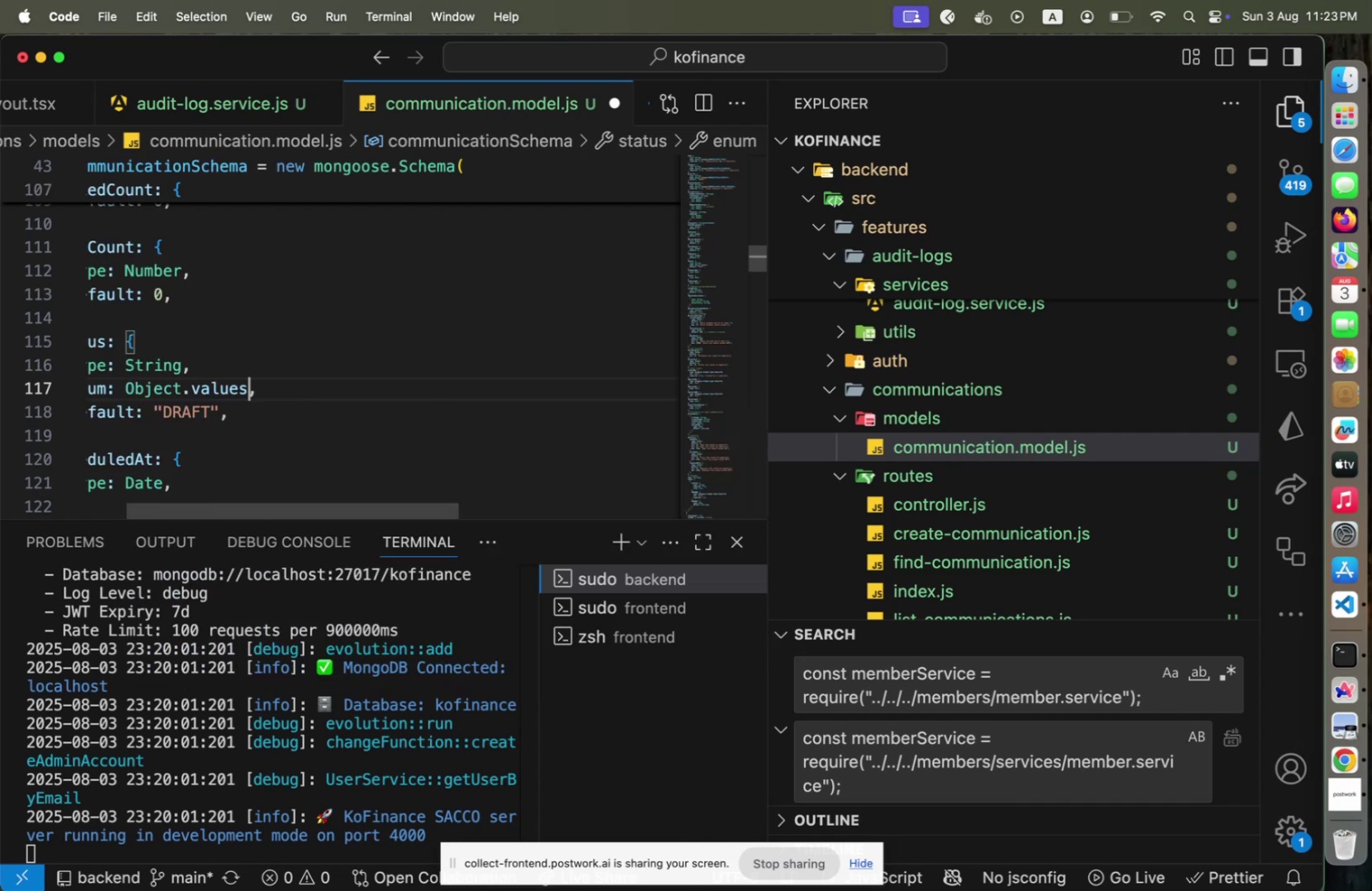 
type((COMMUNICA)
 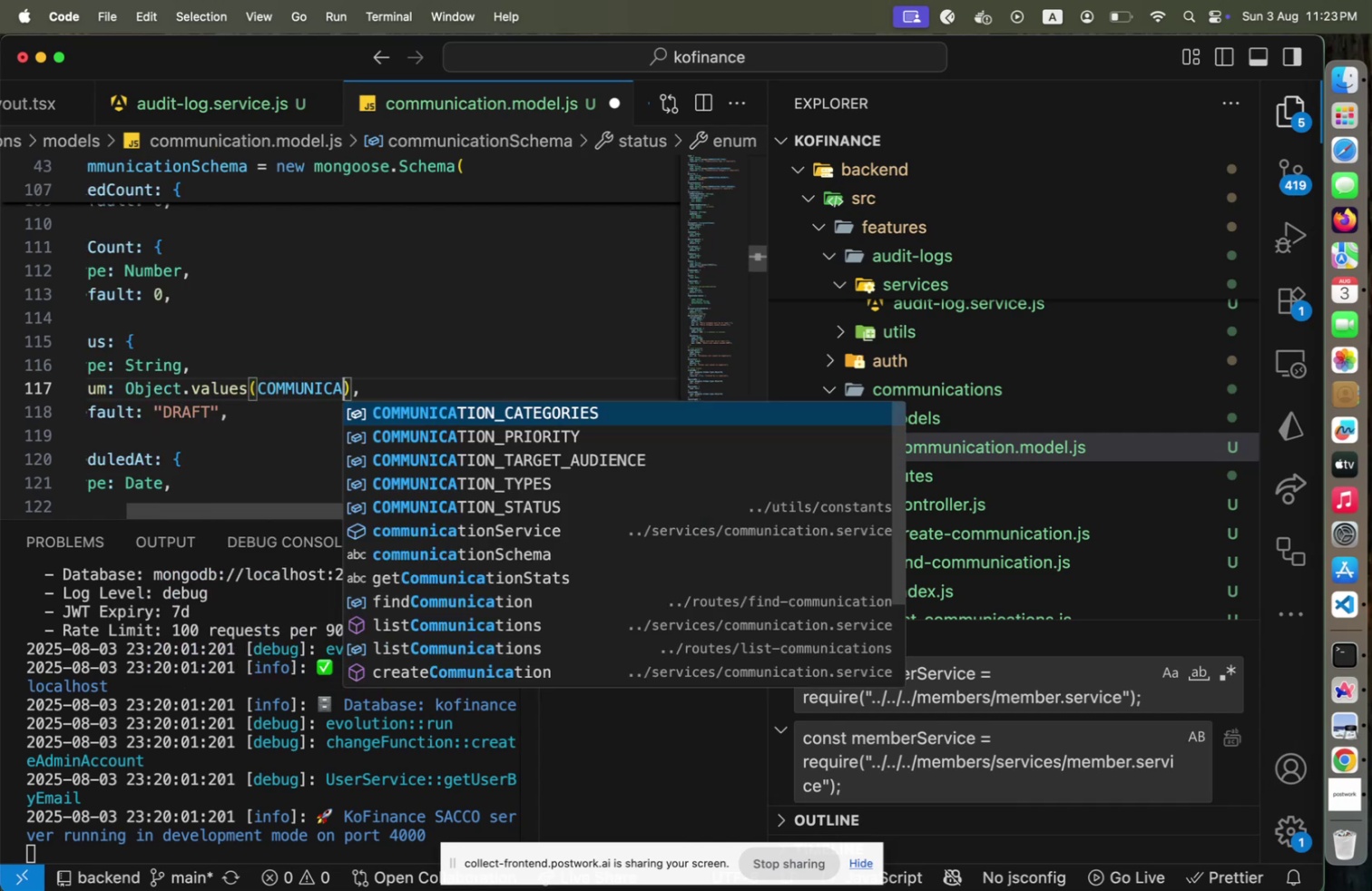 
key(ArrowDown)
 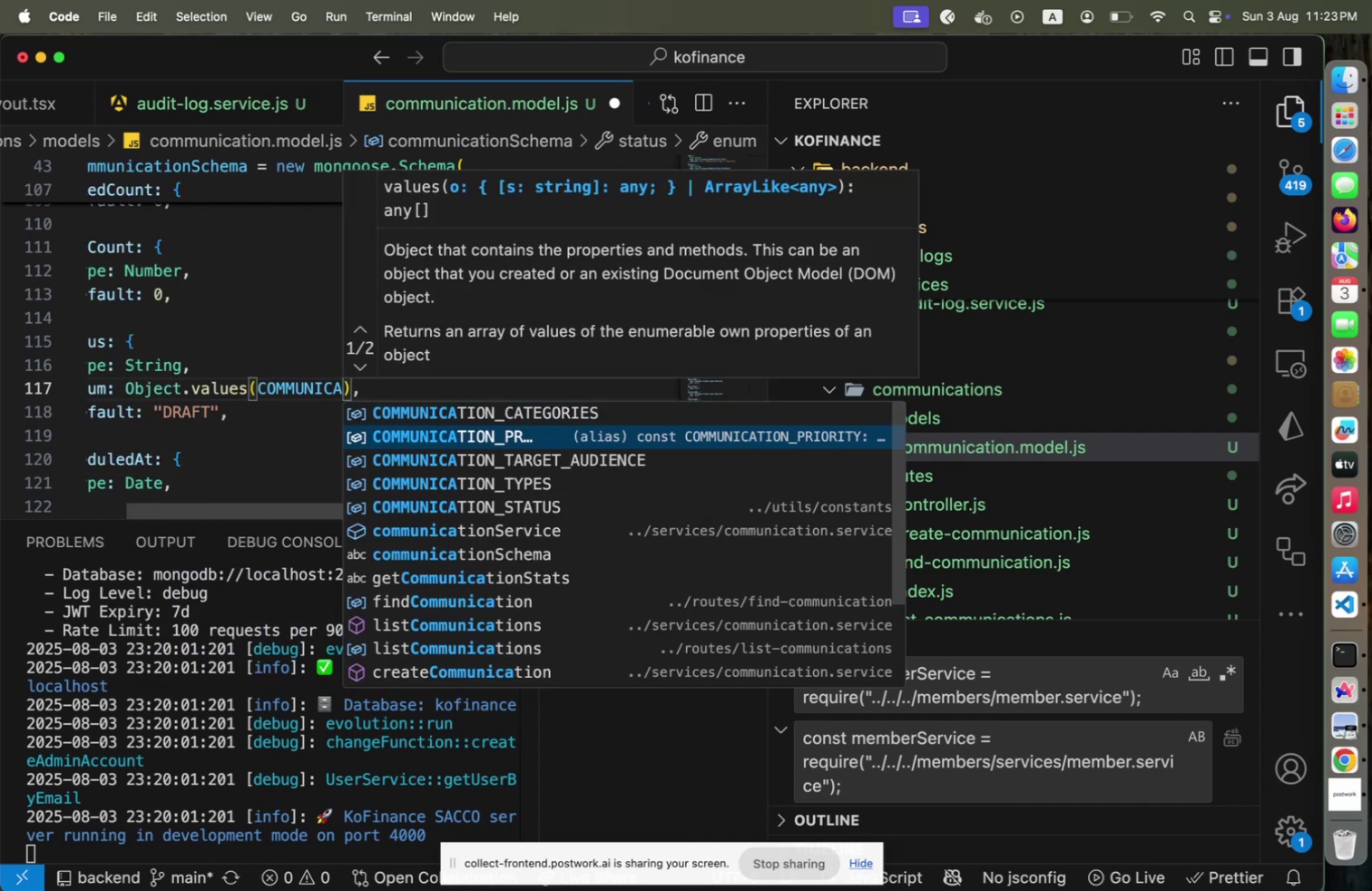 
key(ArrowDown)
 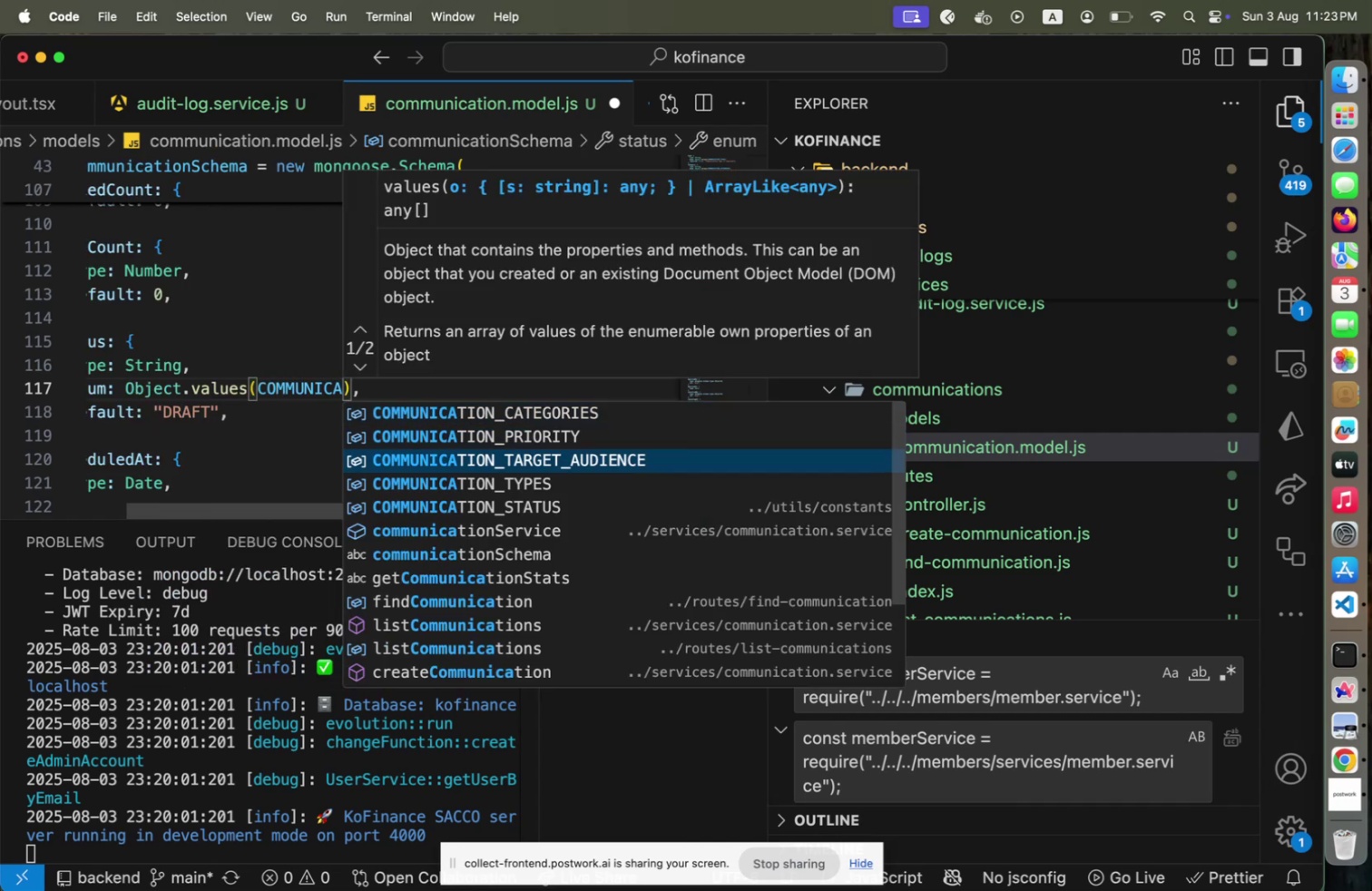 
key(ArrowDown)
 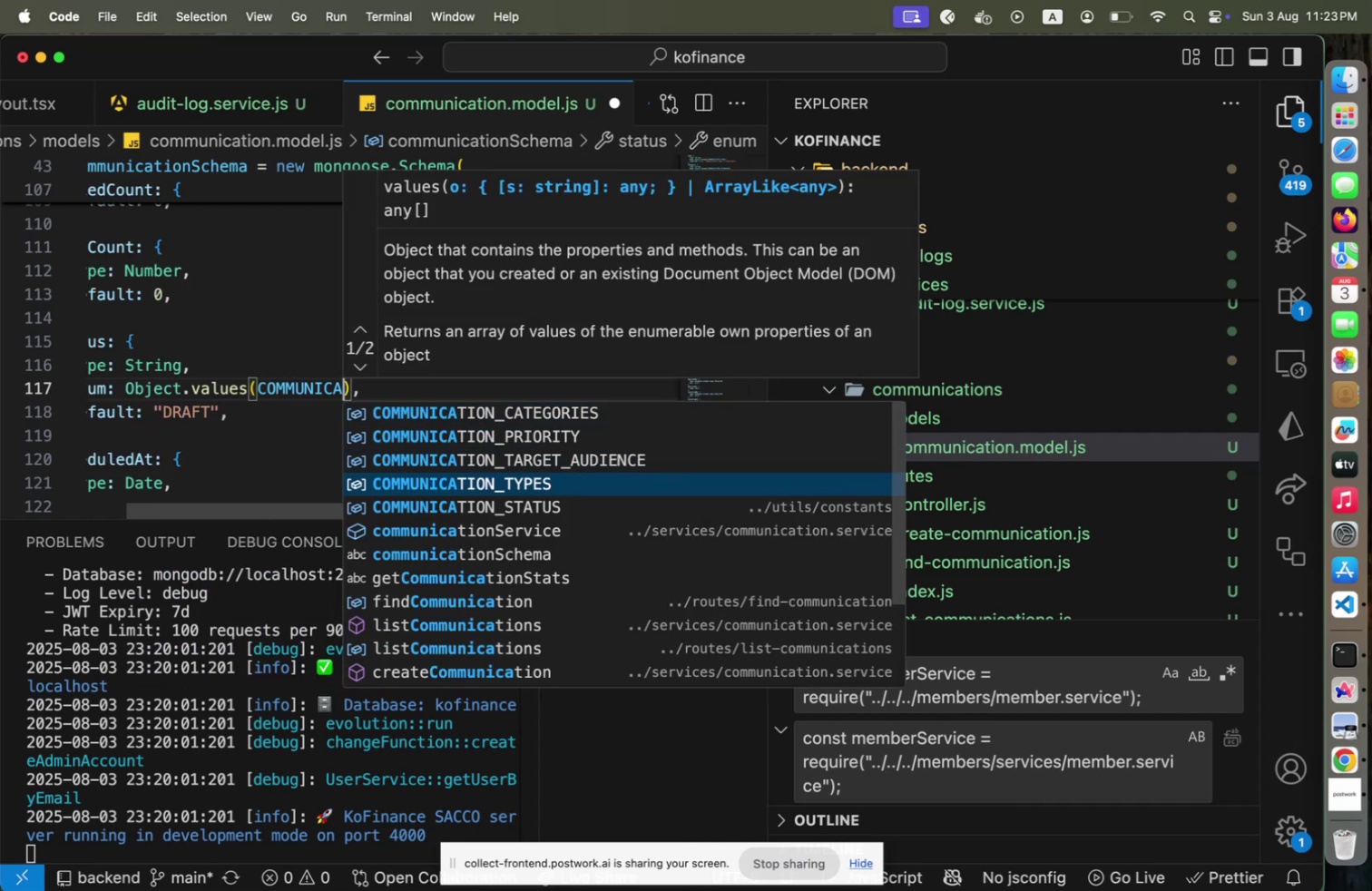 
key(ArrowDown)
 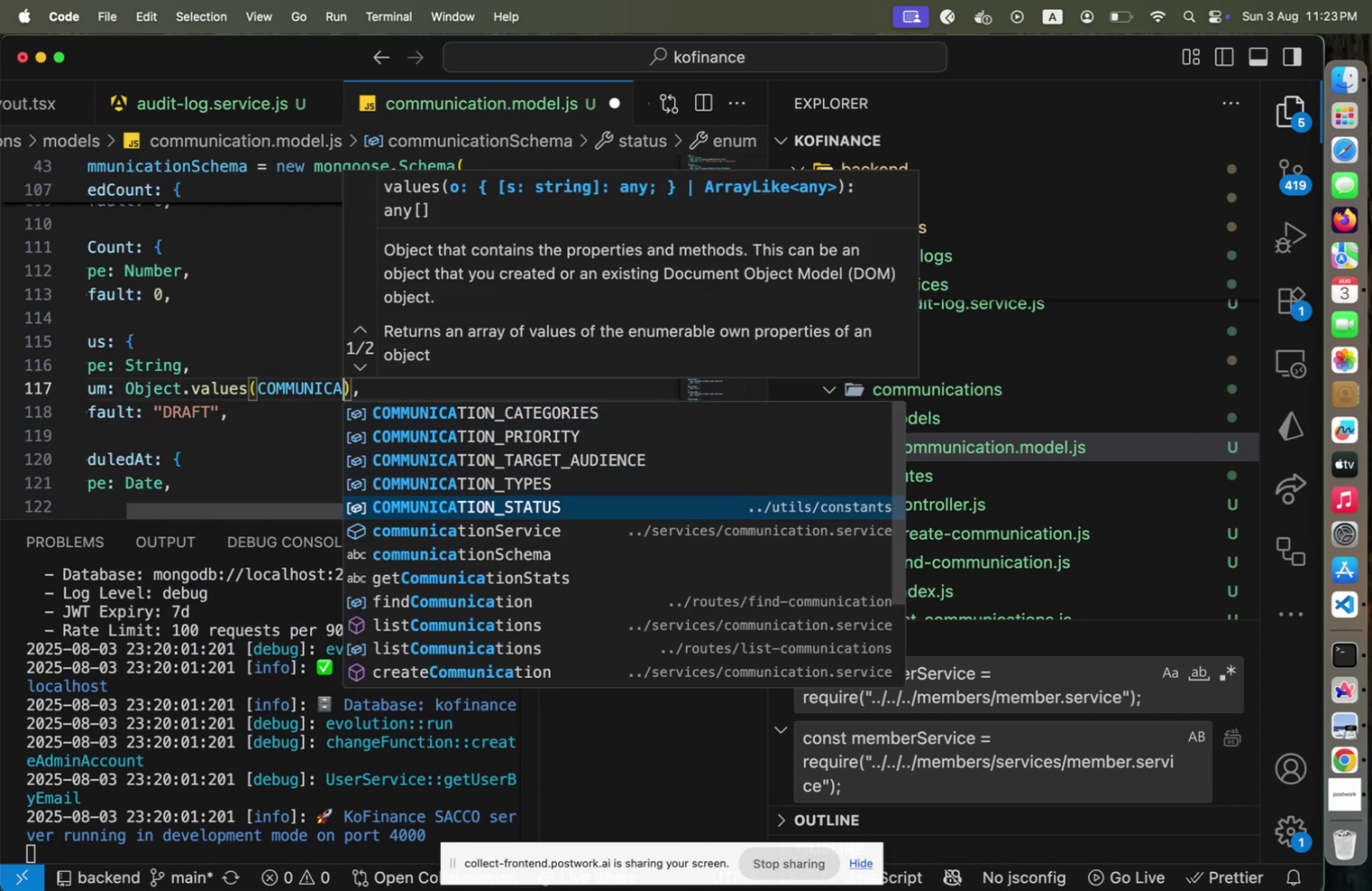 
key(Enter)
 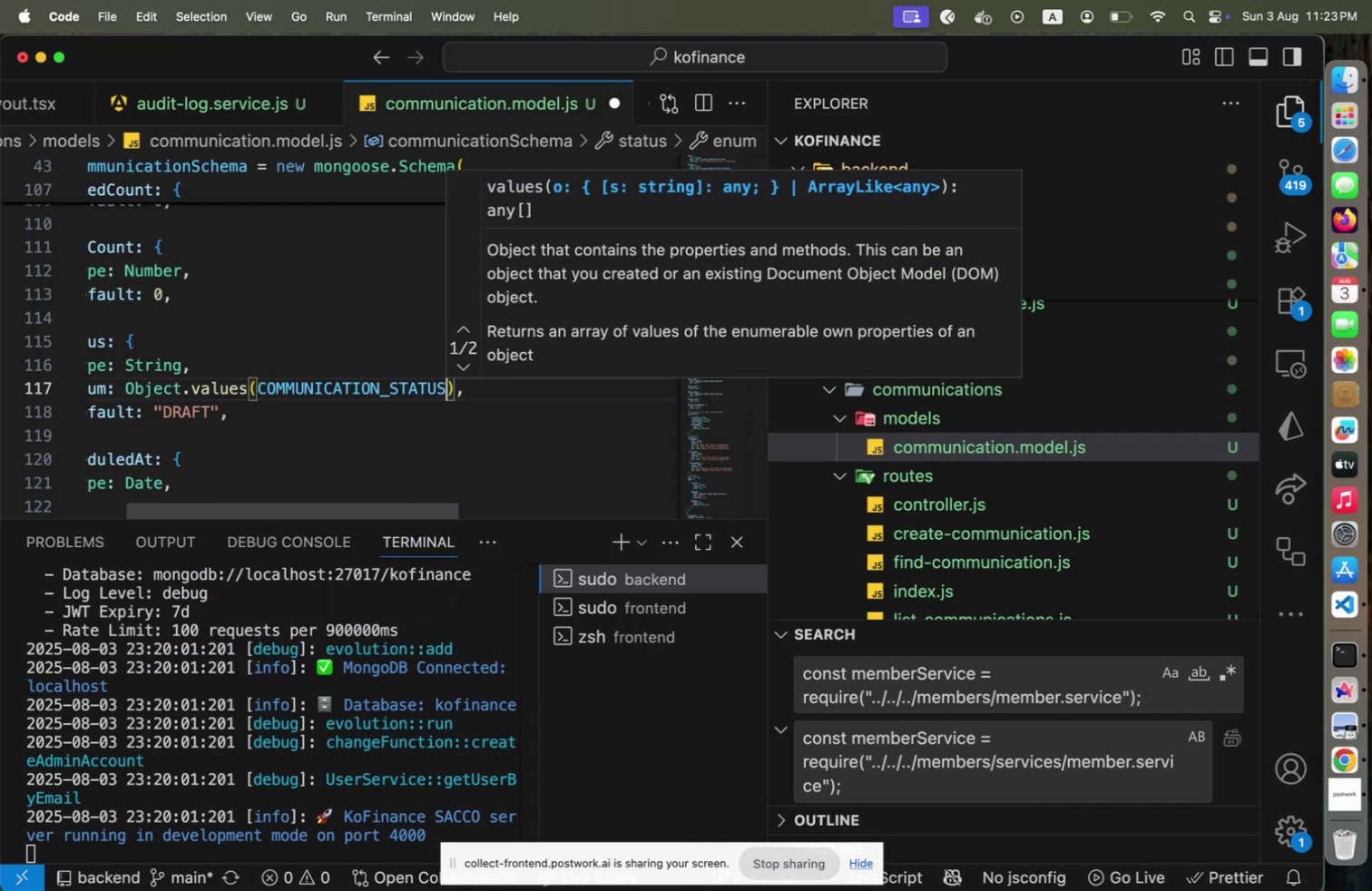 
key(ArrowRight)
 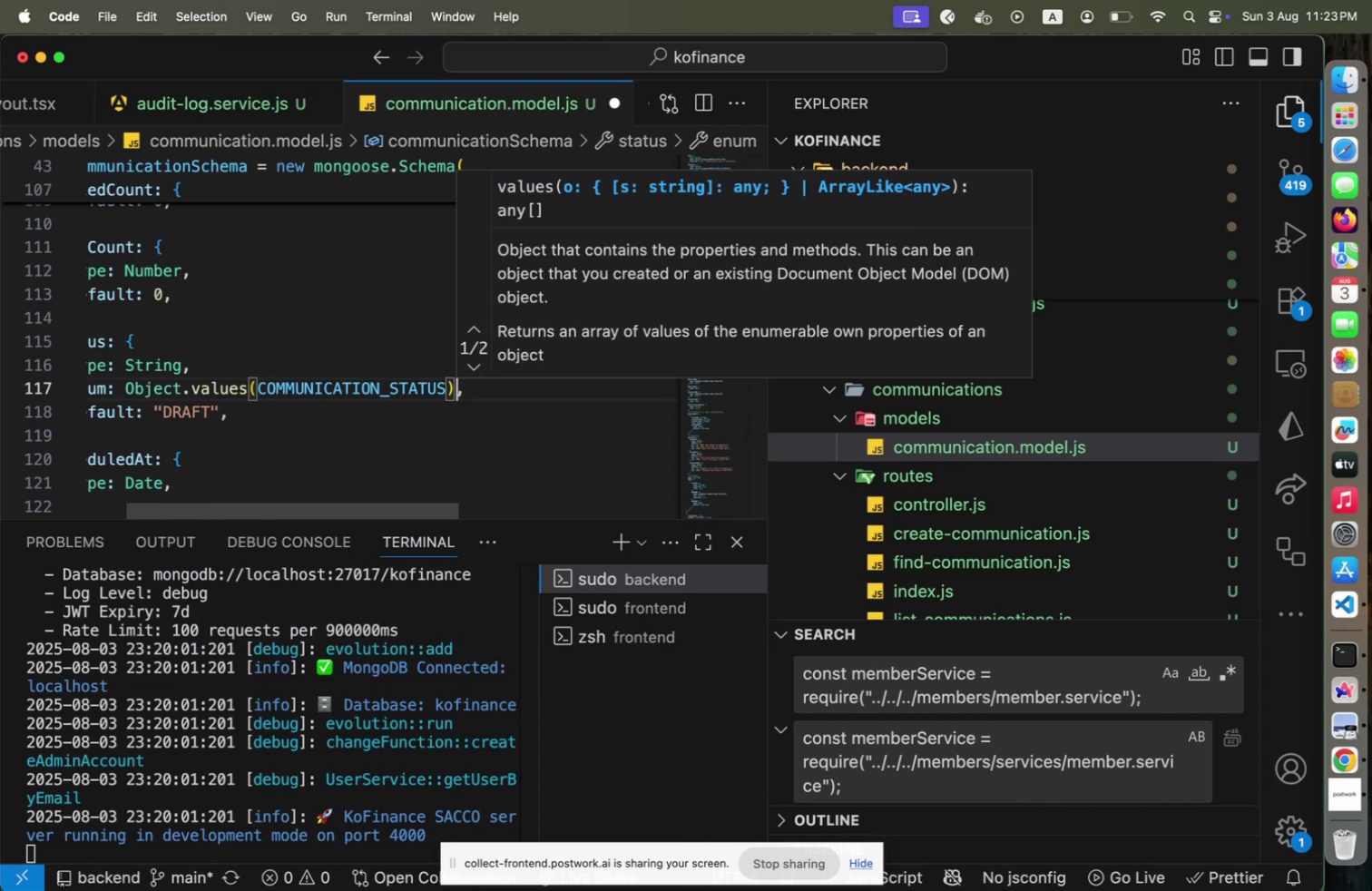 
key(ArrowDown)
 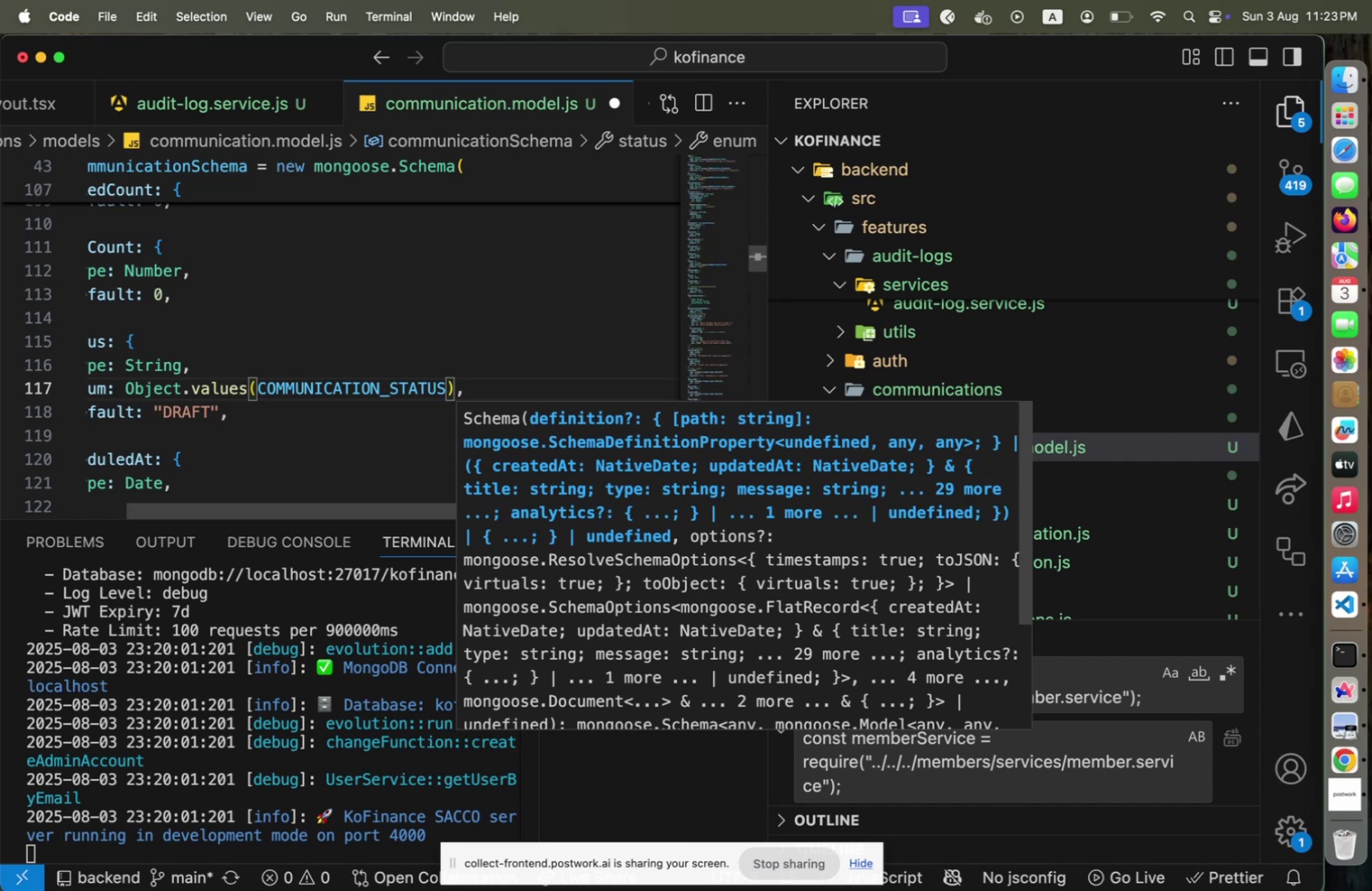 
key(Escape)
 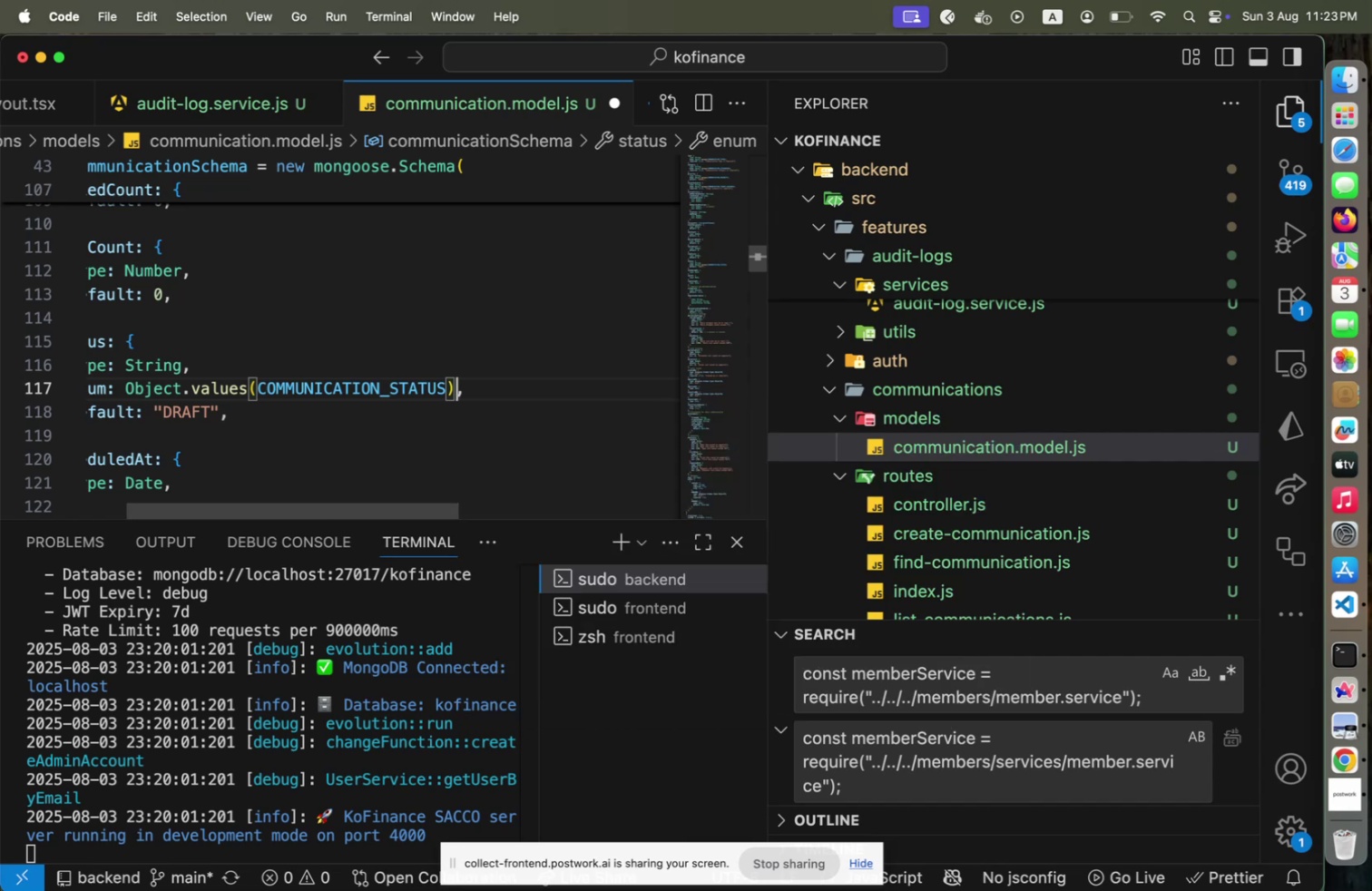 
key(ArrowDown)
 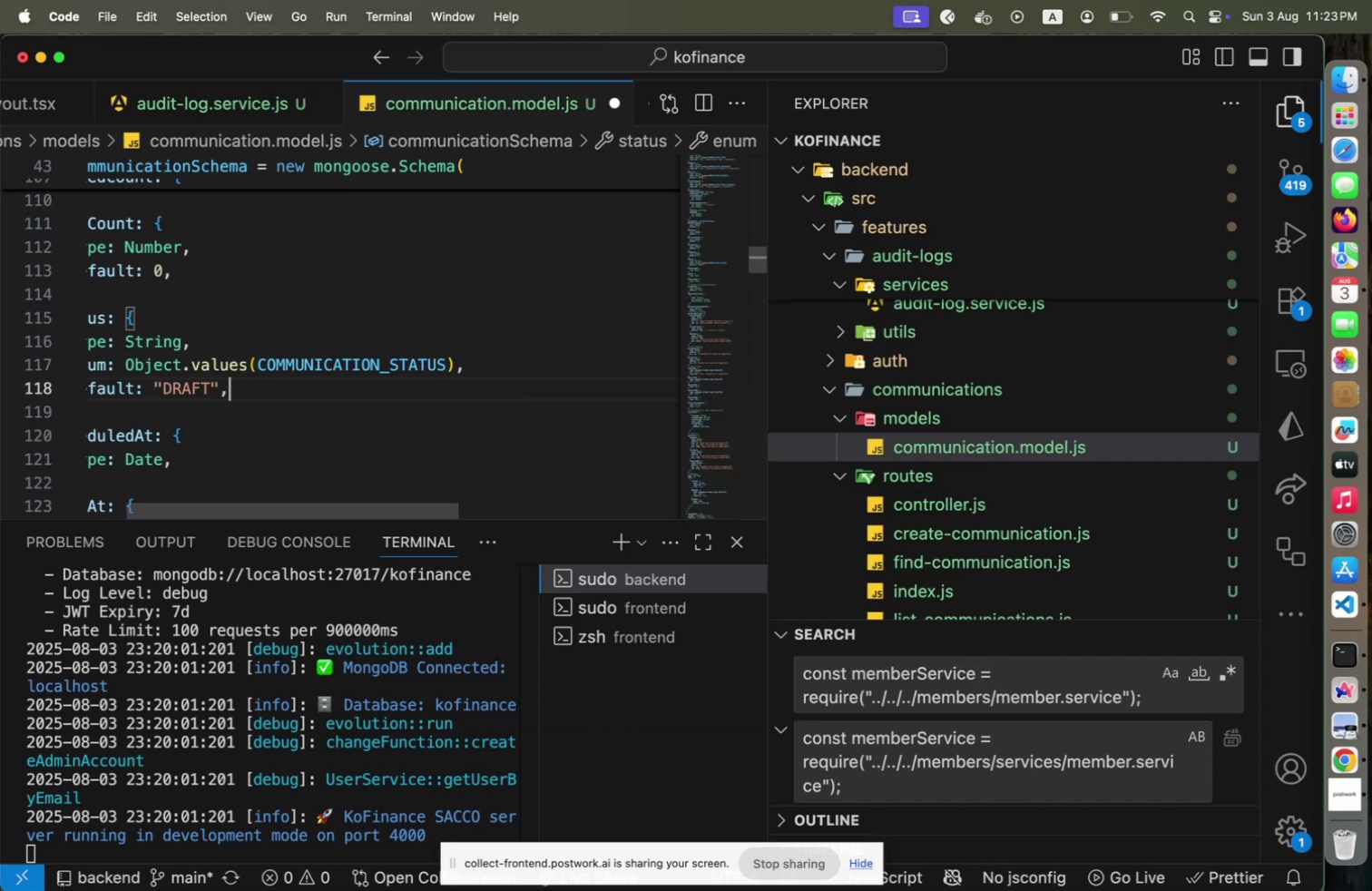 
key(ArrowLeft)
 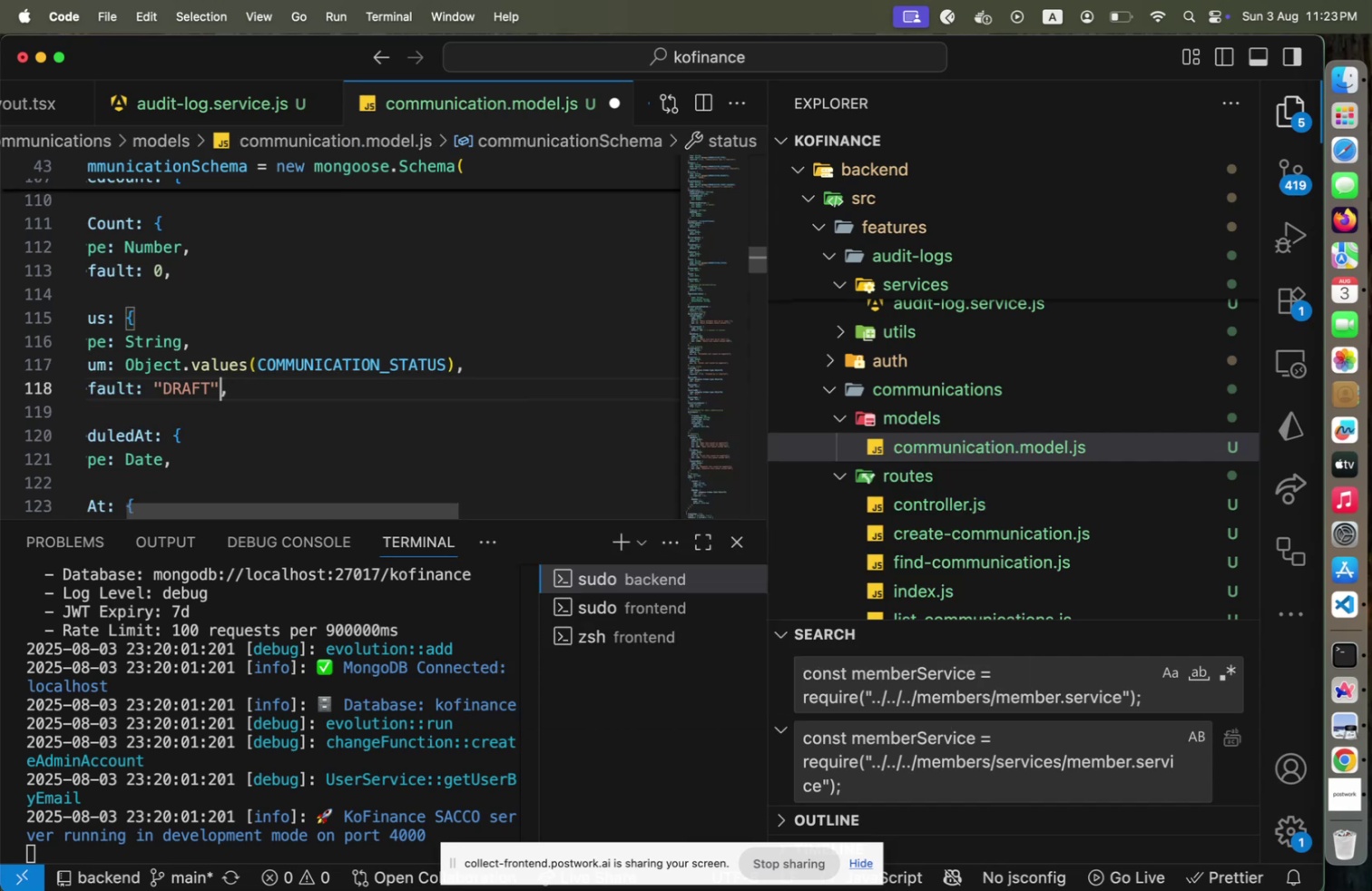 
key(Shift+ArrowLeft)
 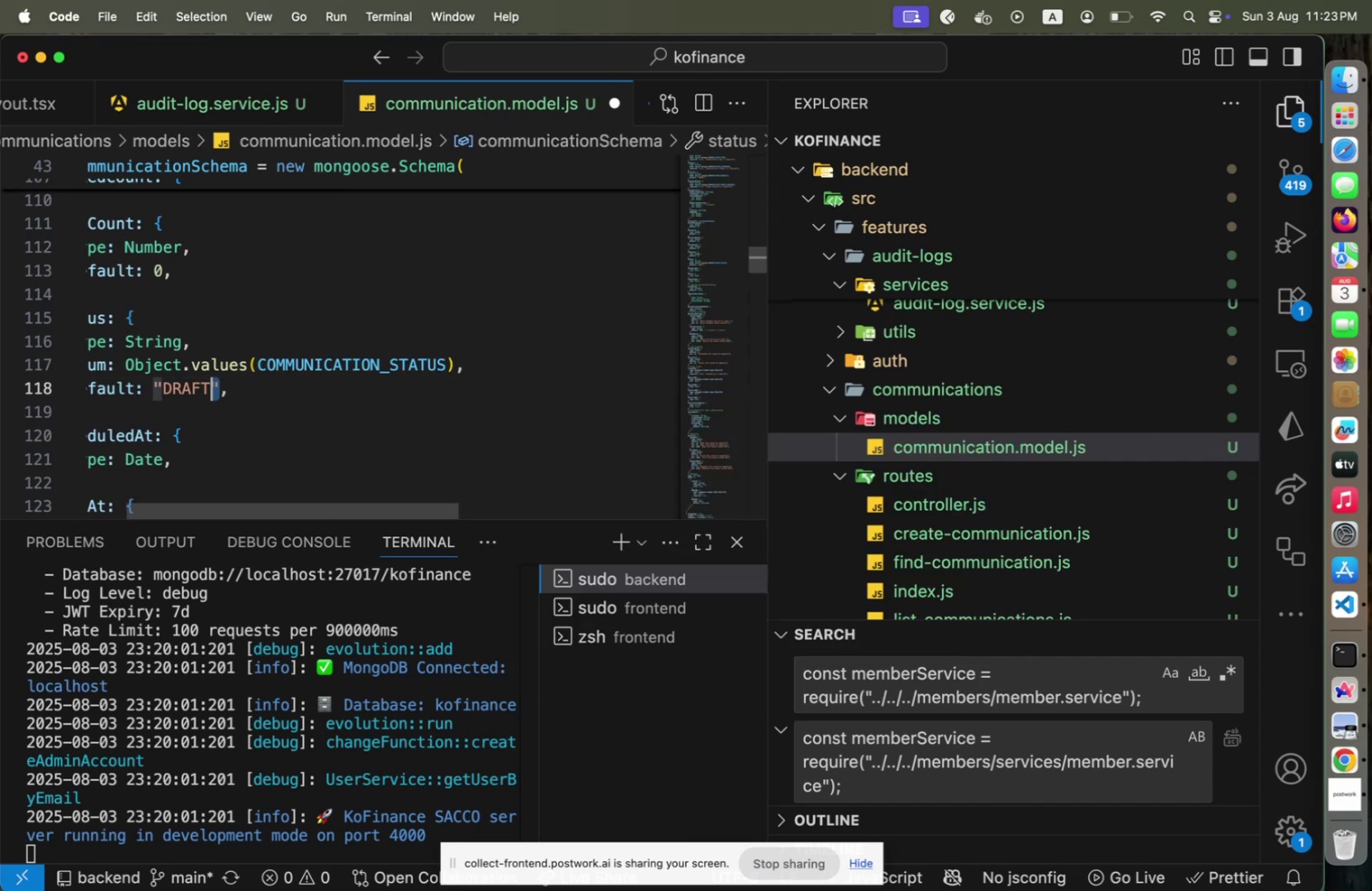 
key(Shift+ArrowLeft)
 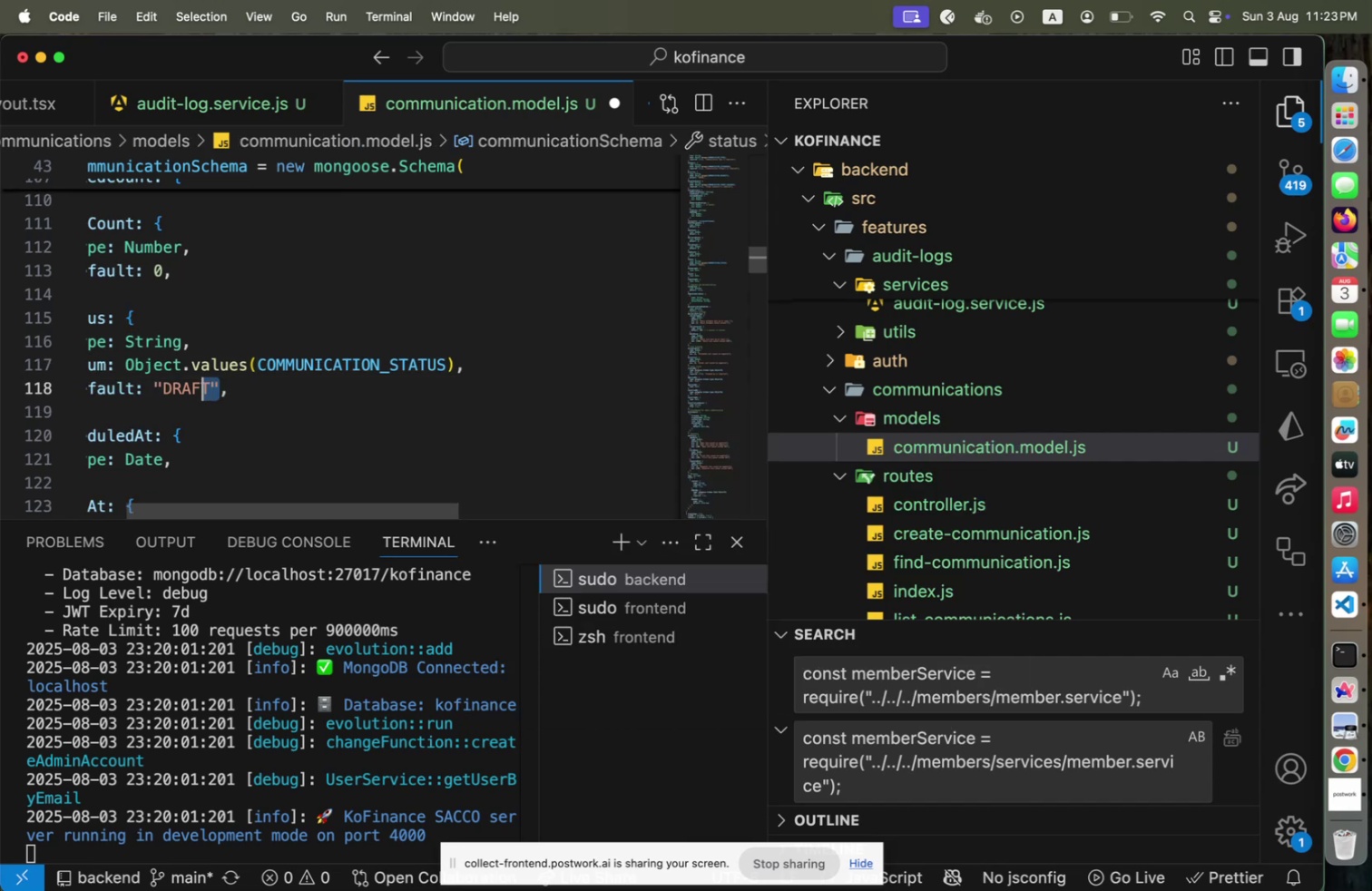 
key(Shift+ArrowLeft)
 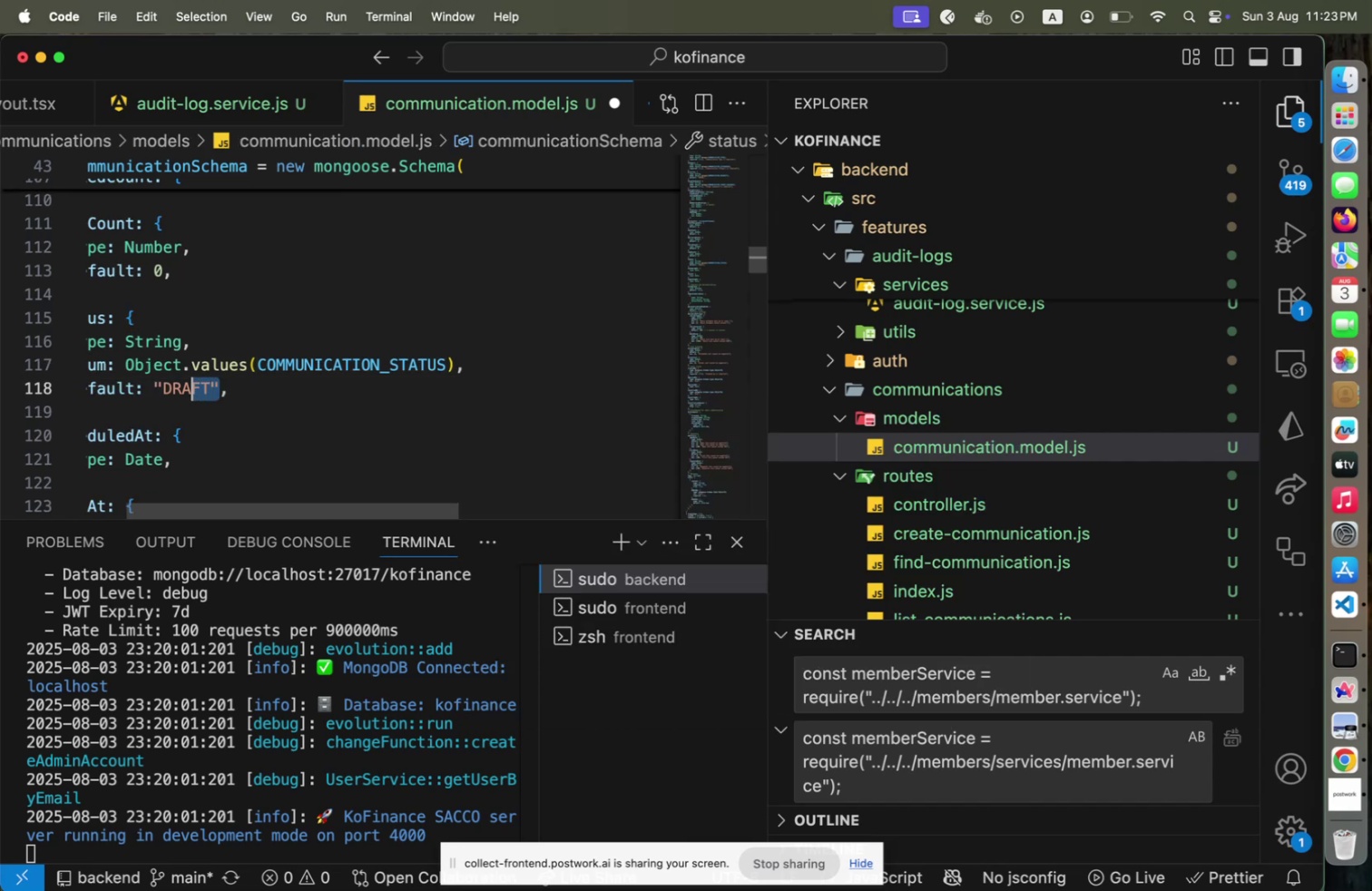 
key(Shift+ArrowLeft)
 